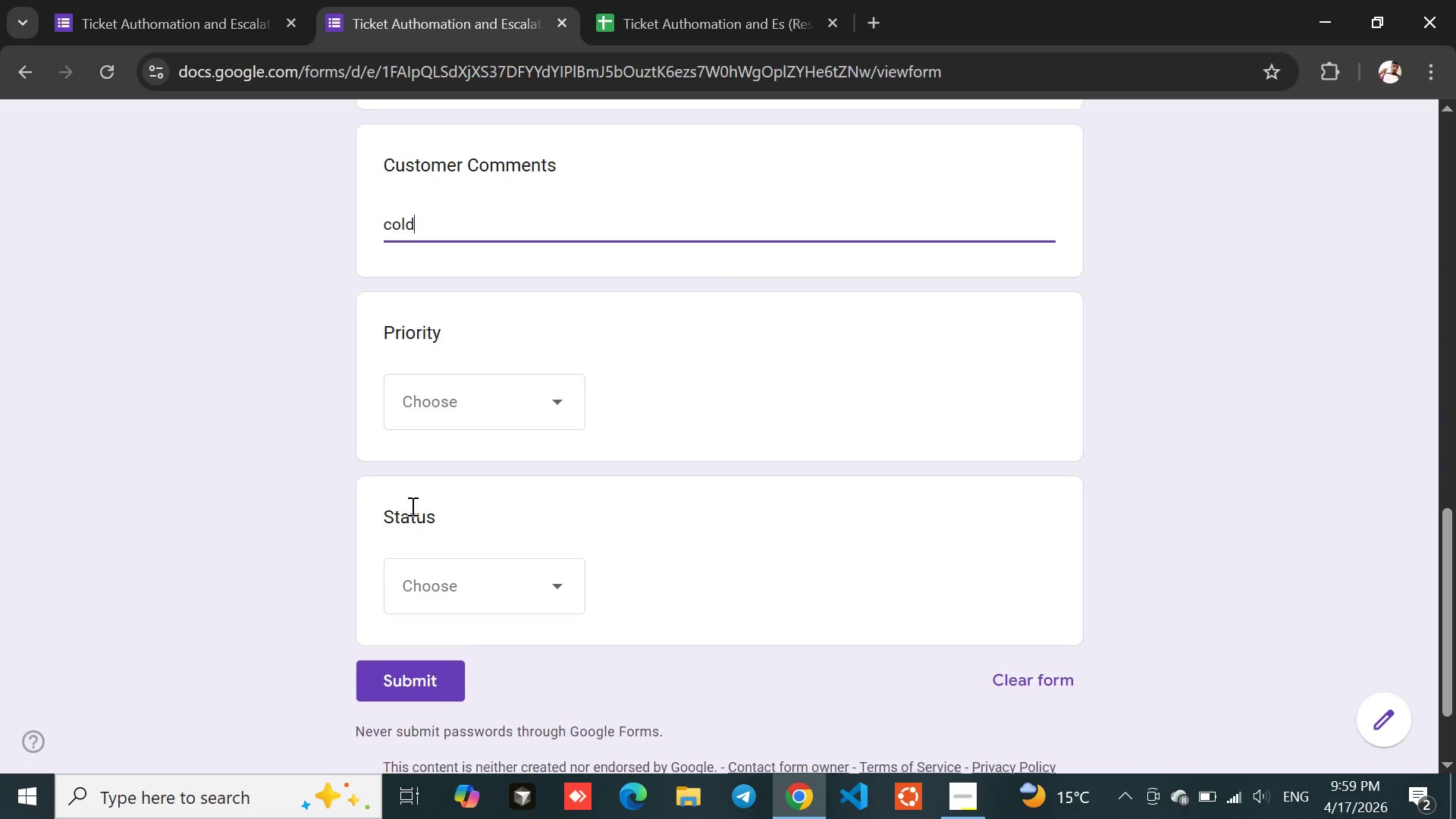 
left_click([472, 384])
 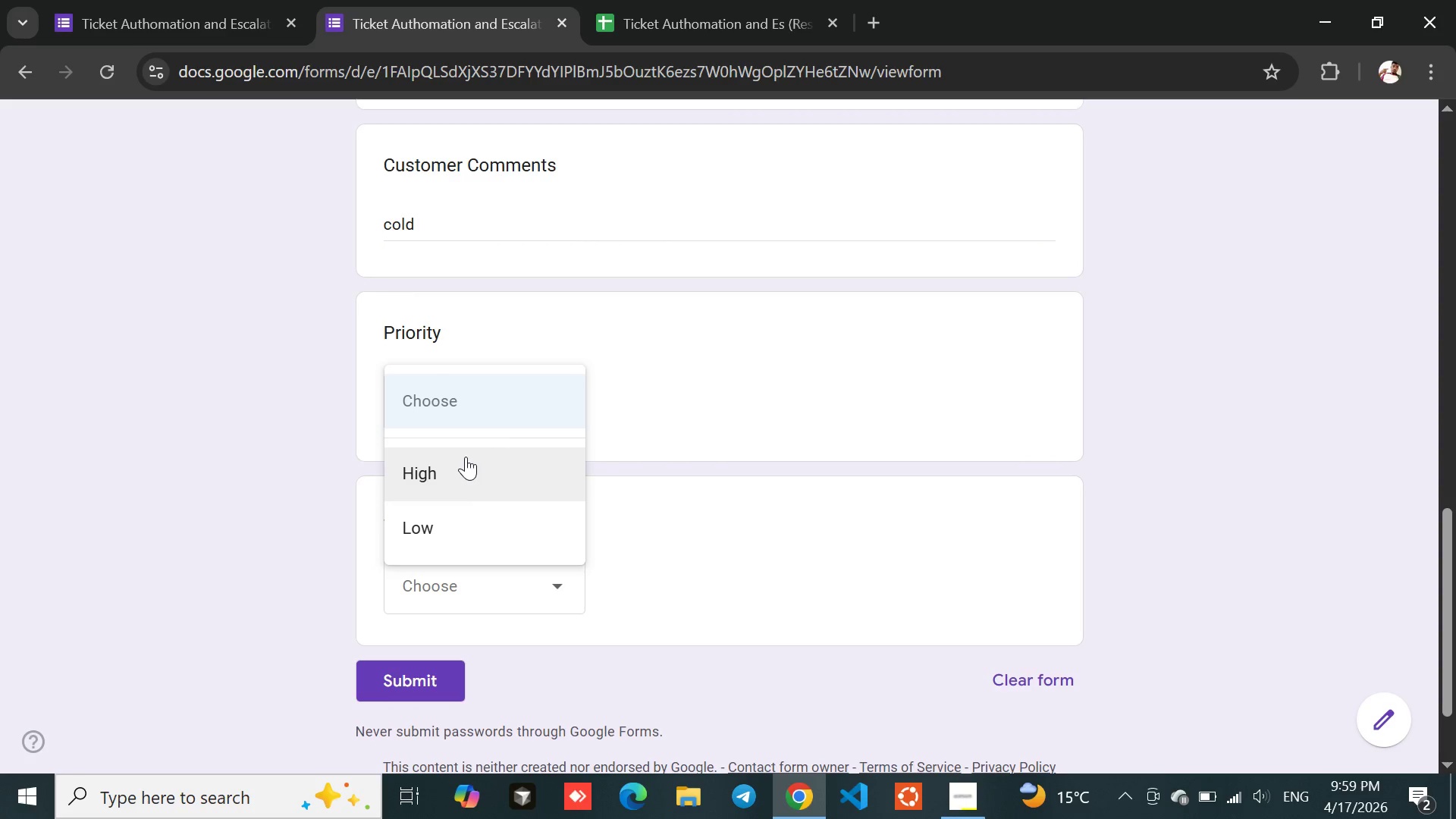 
left_click([461, 460])
 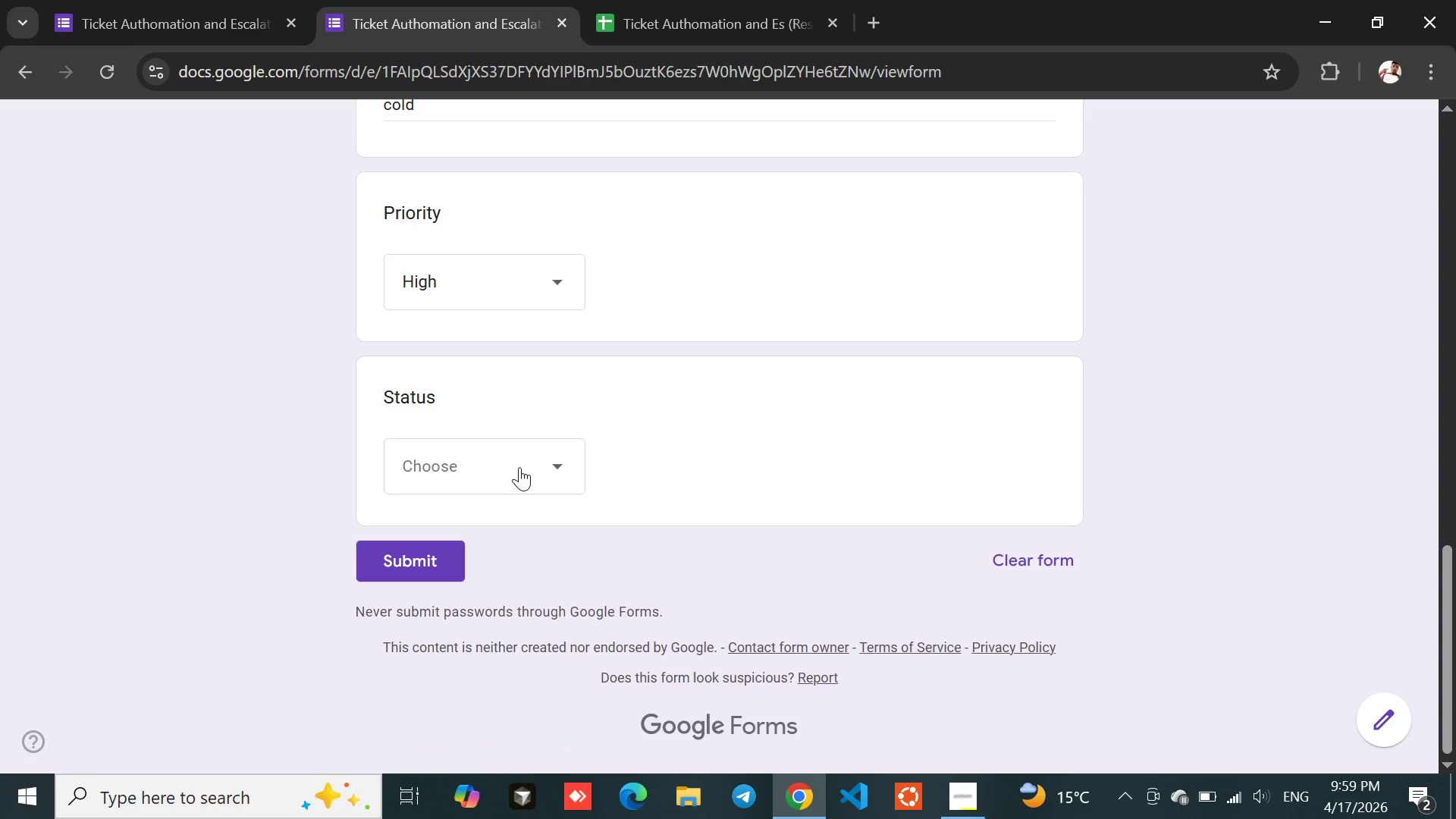 
left_click([462, 472])
 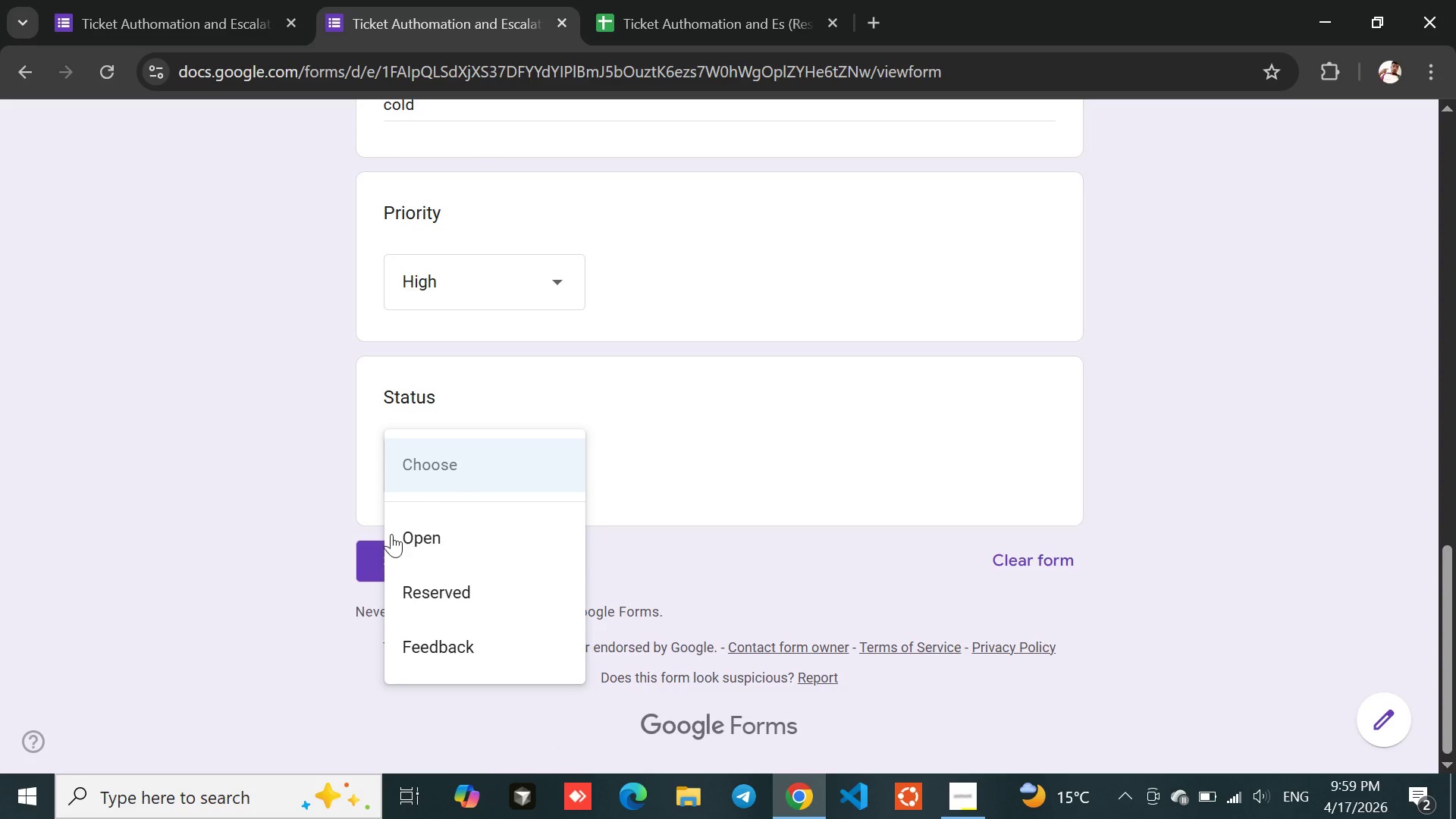 
left_click([480, 530])
 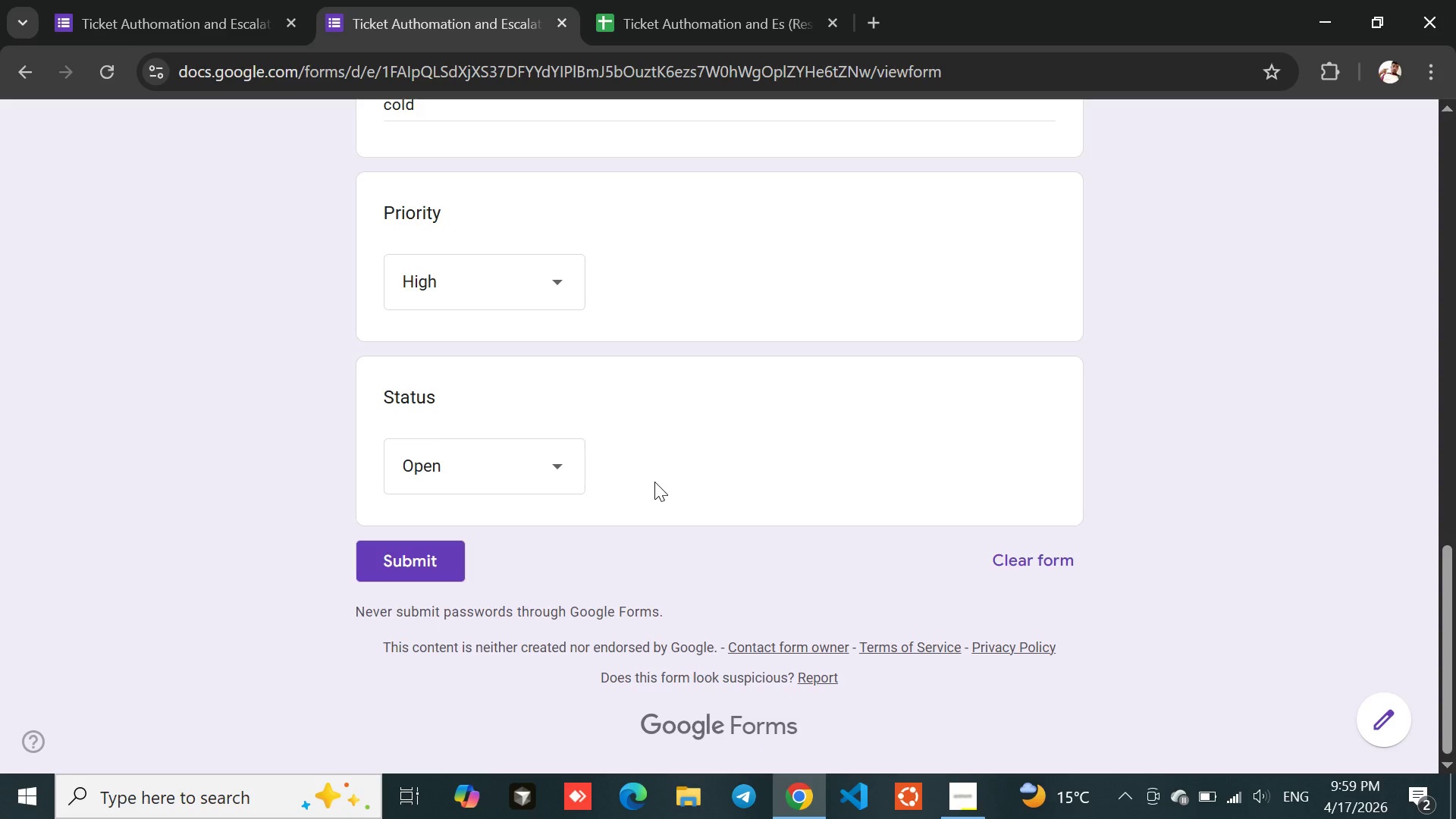 
left_click([410, 557])
 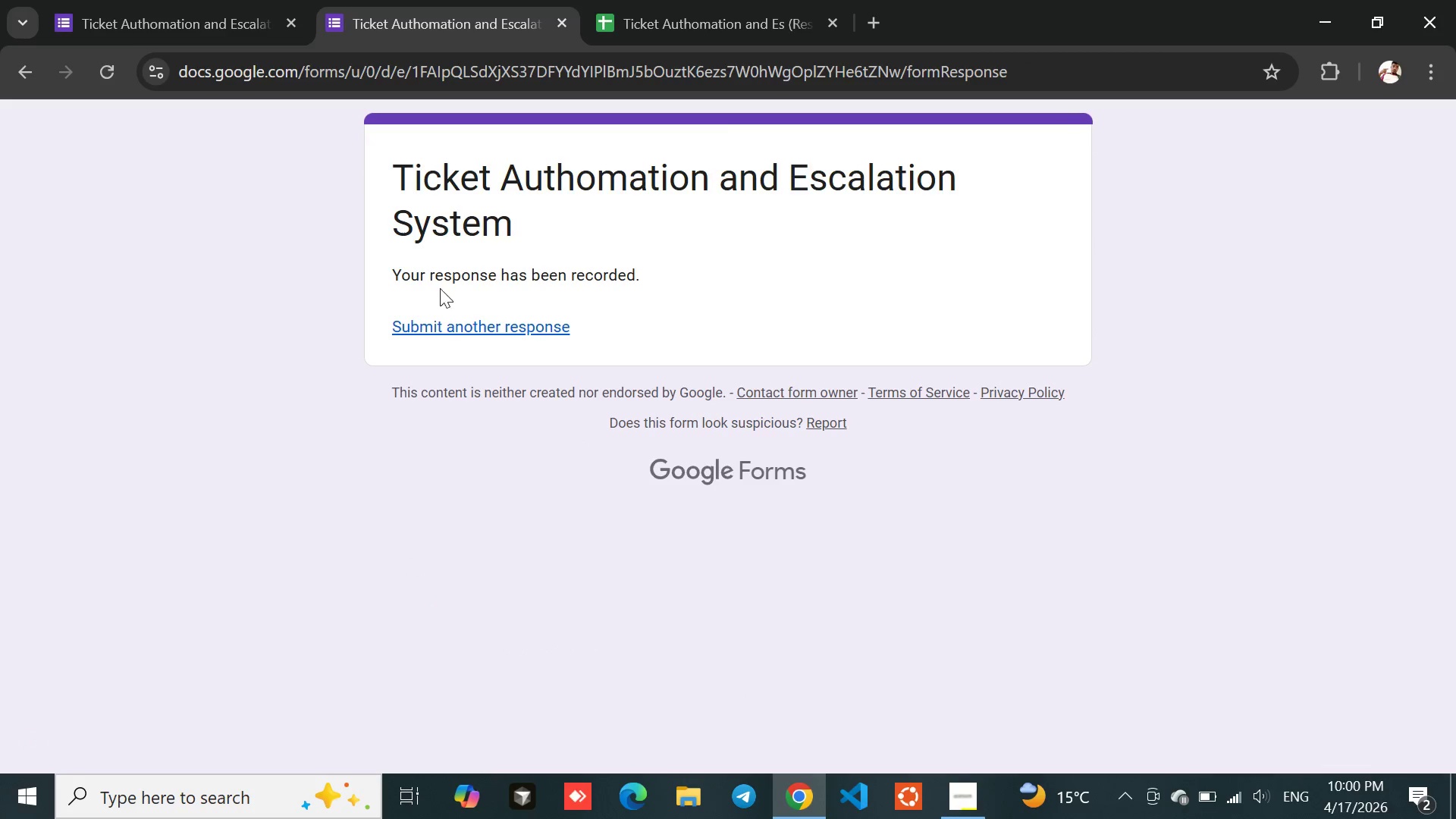 
left_click_drag(start_coordinate=[393, 271], to_coordinate=[660, 273])
 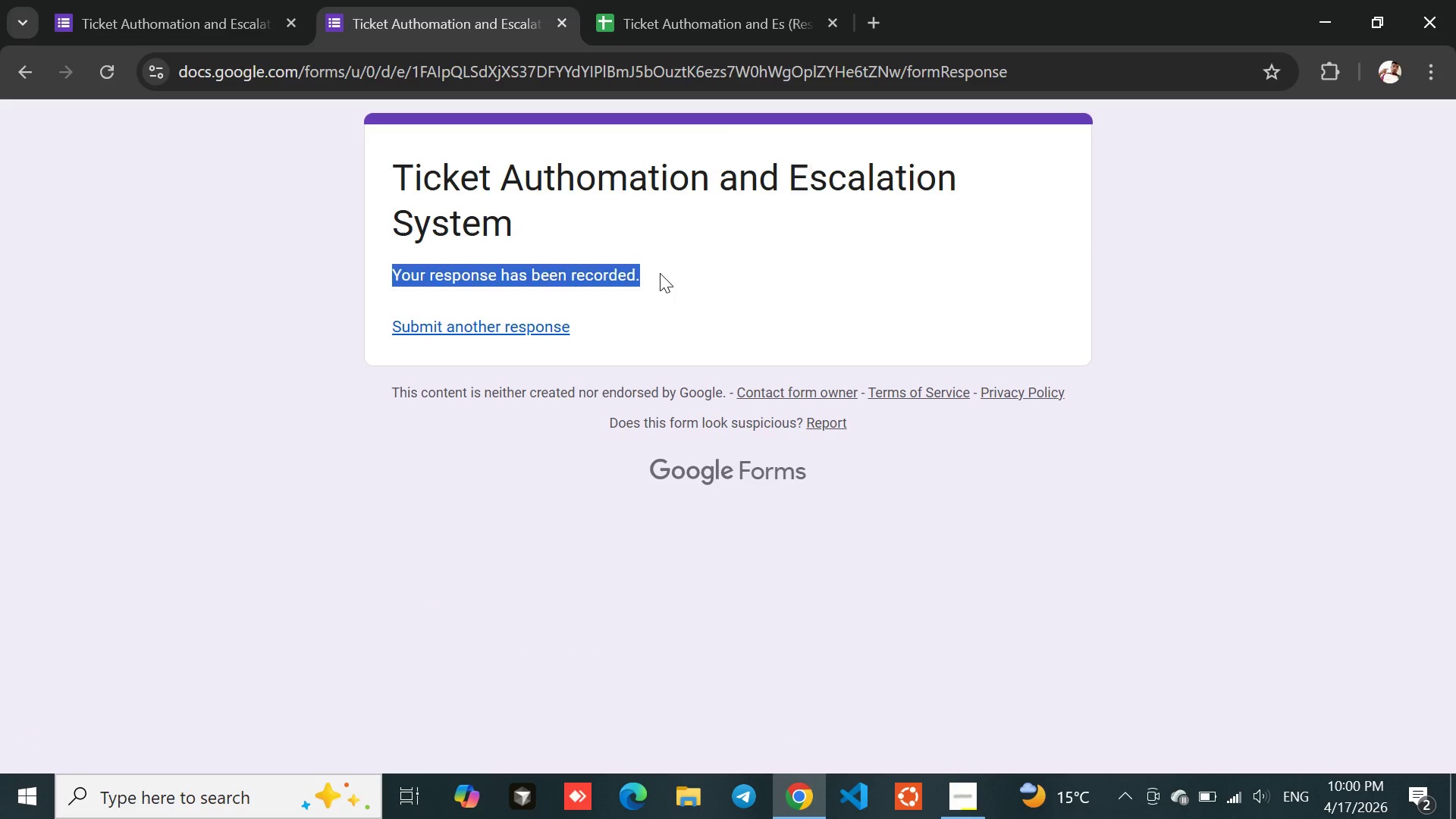 
left_click([660, 273])
 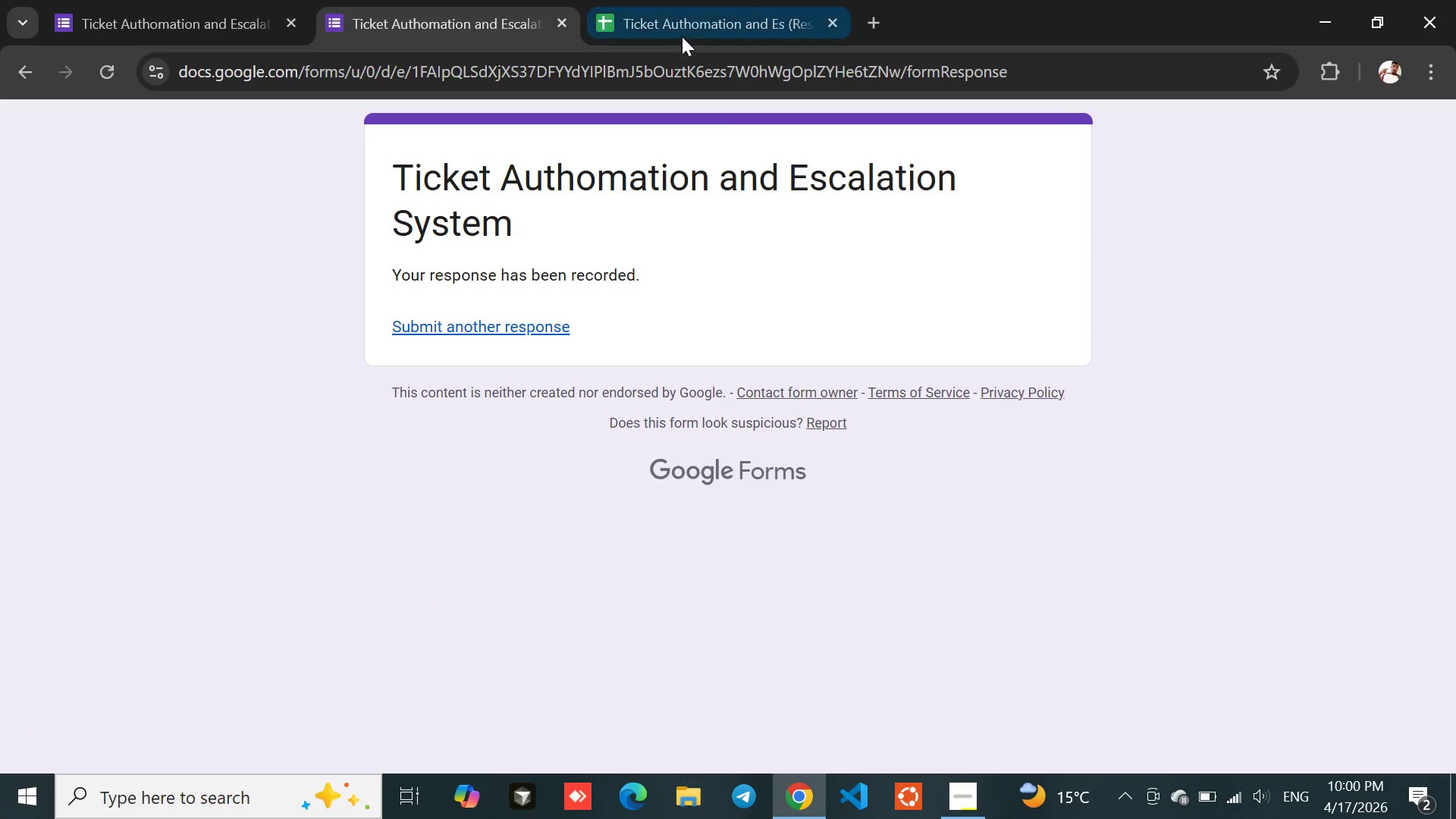 
left_click([682, 36])
 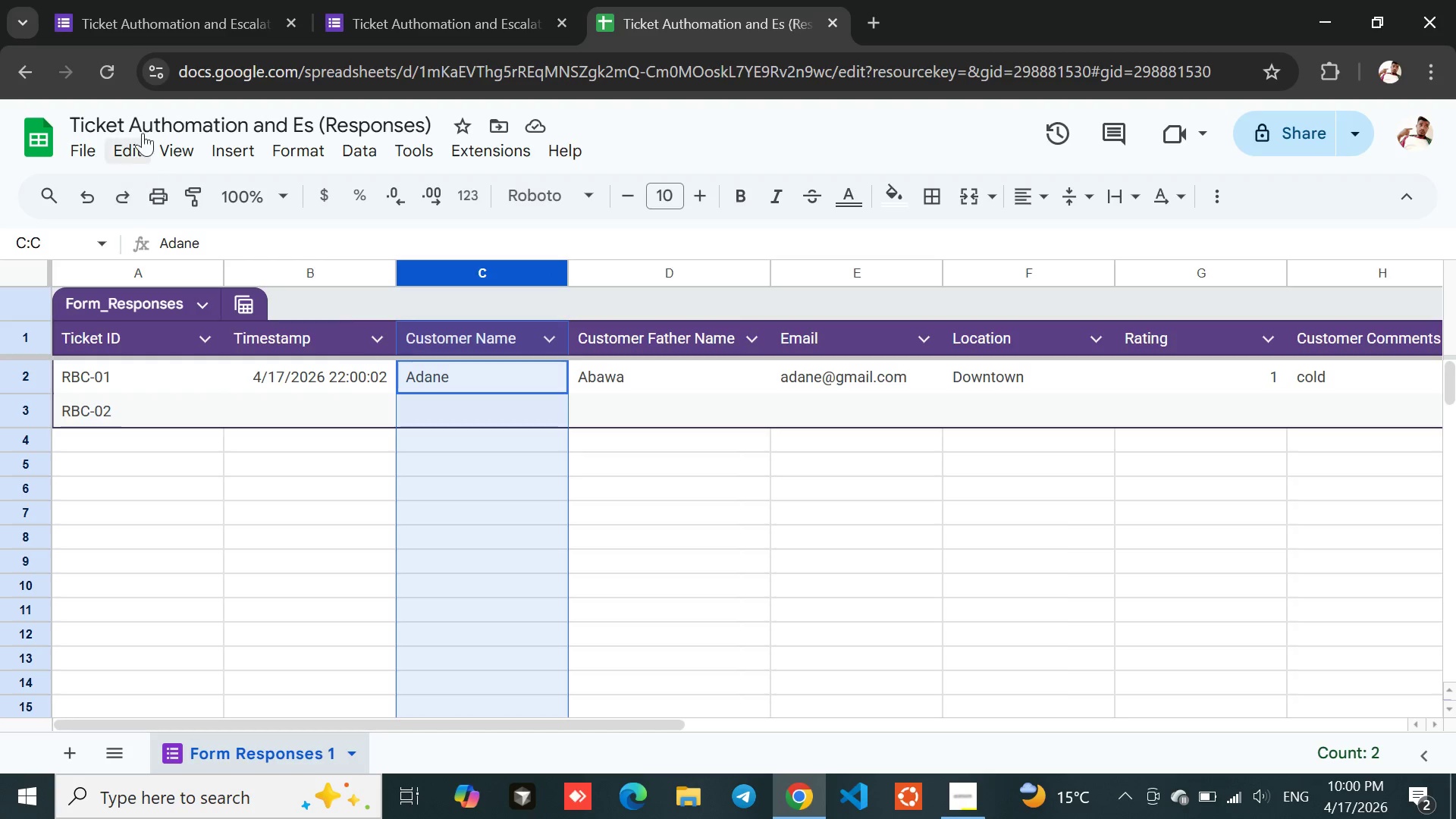 
left_click([117, 86])
 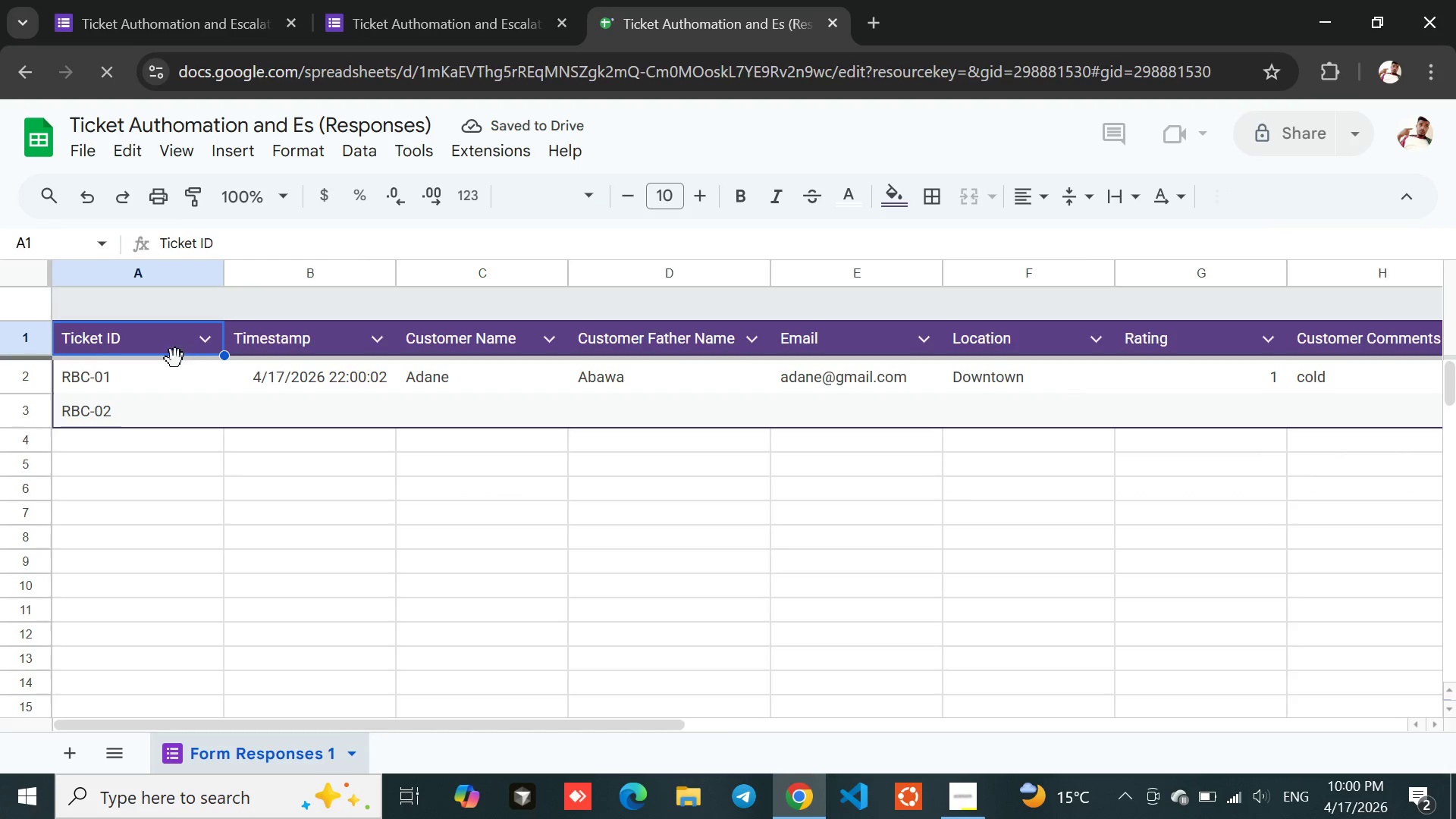 
double_click([74, 382])
 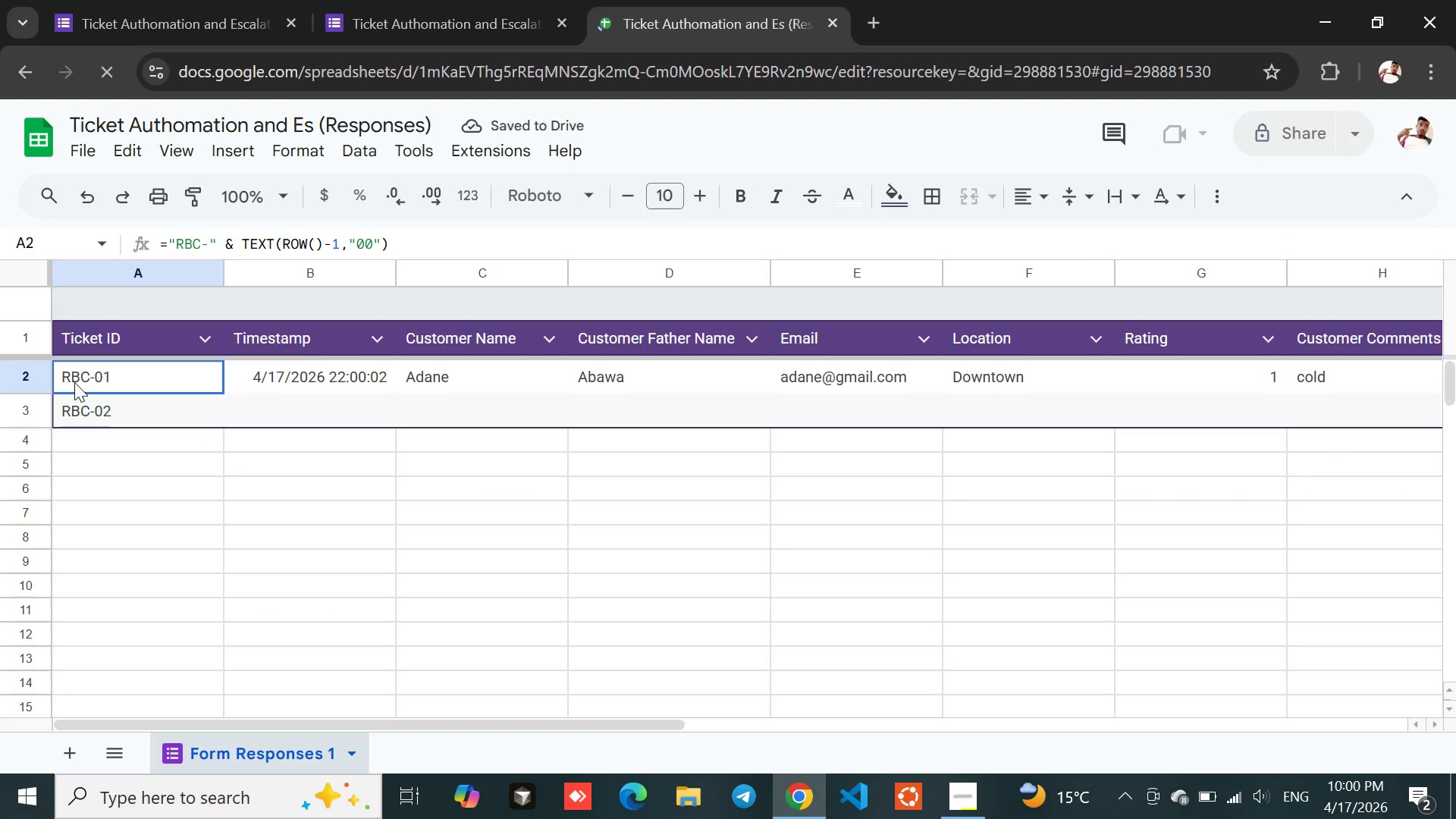 
triple_click([74, 382])
 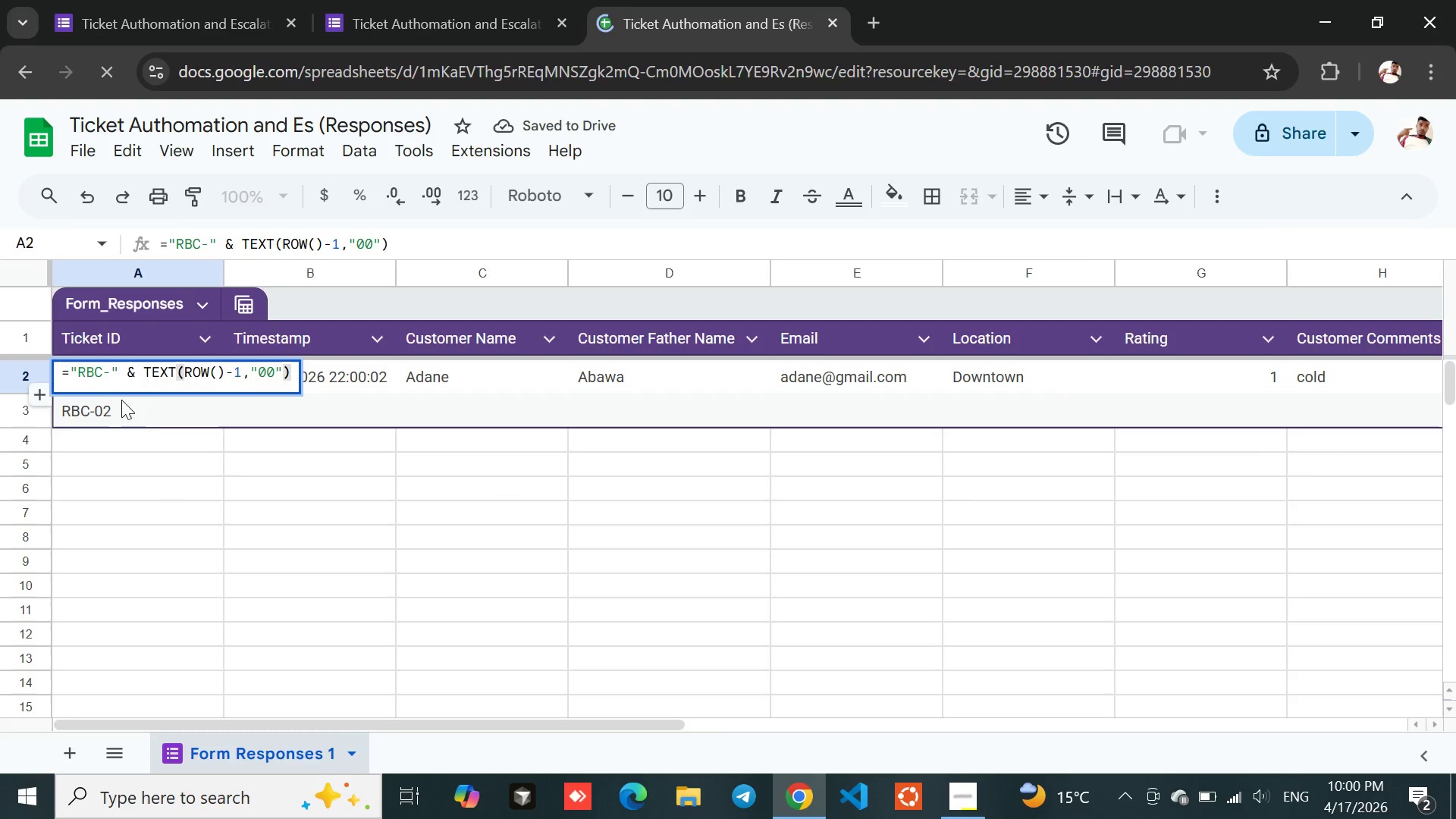 
left_click([195, 471])
 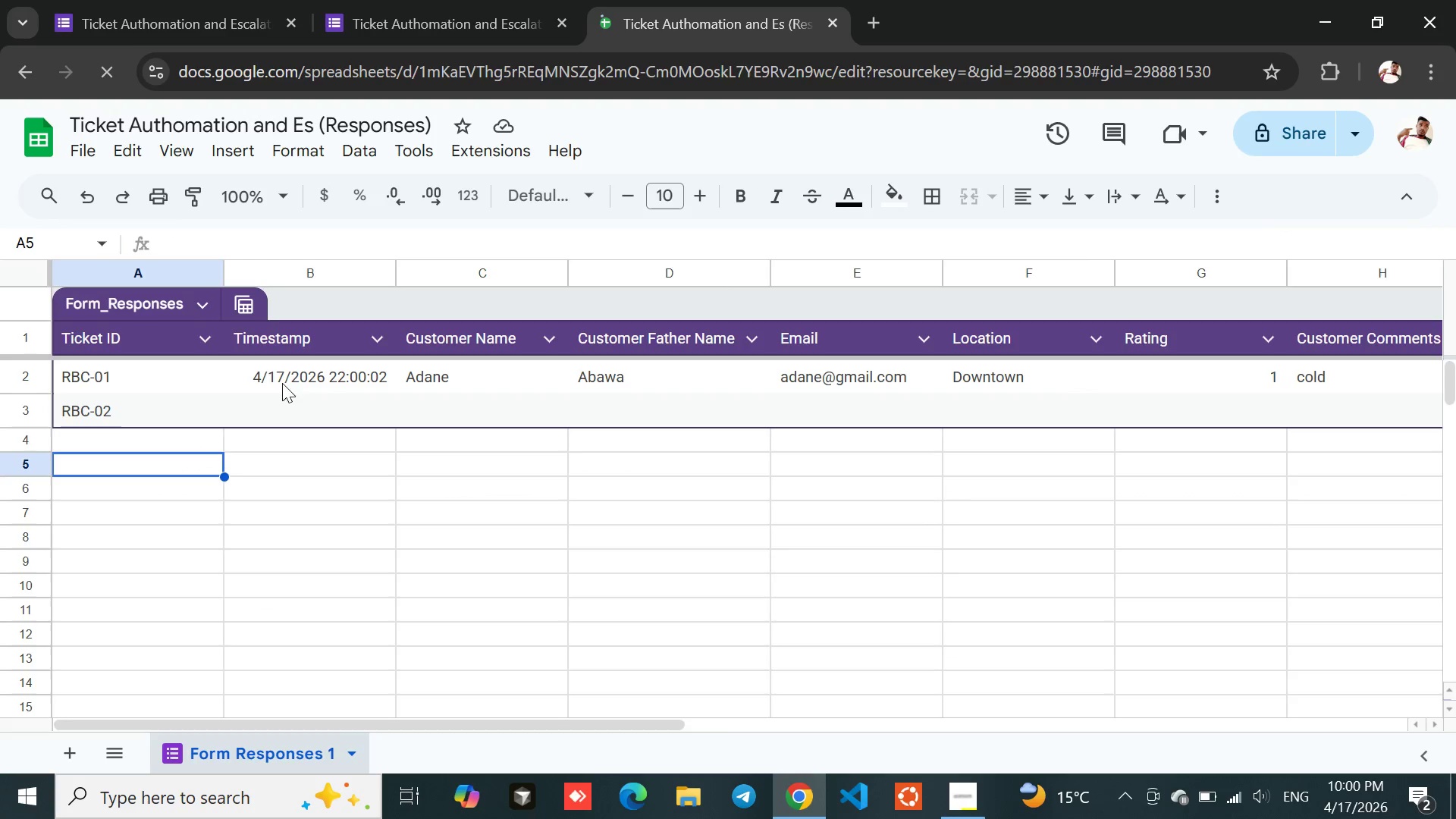 
left_click([327, 382])
 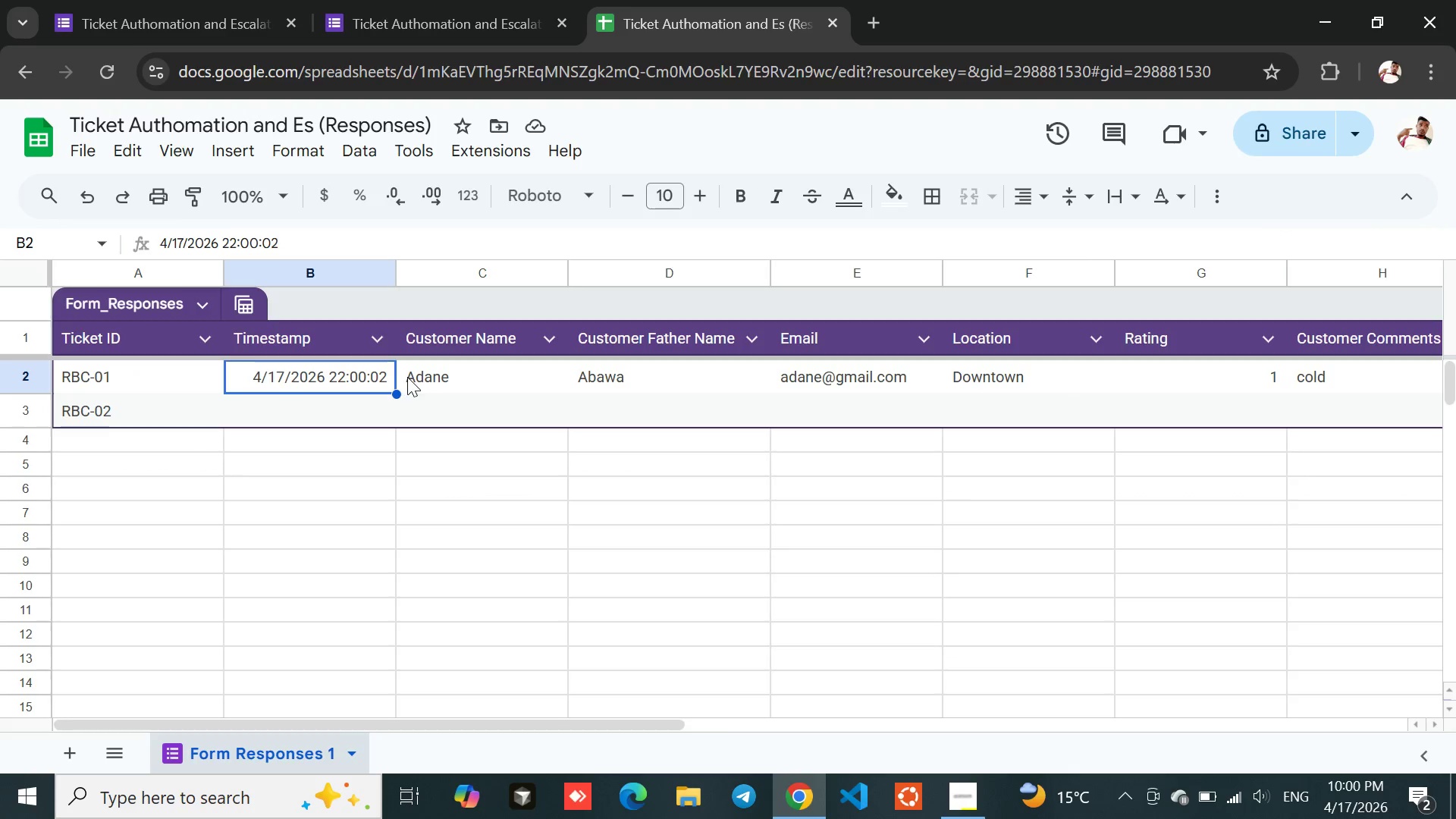 
left_click([431, 372])
 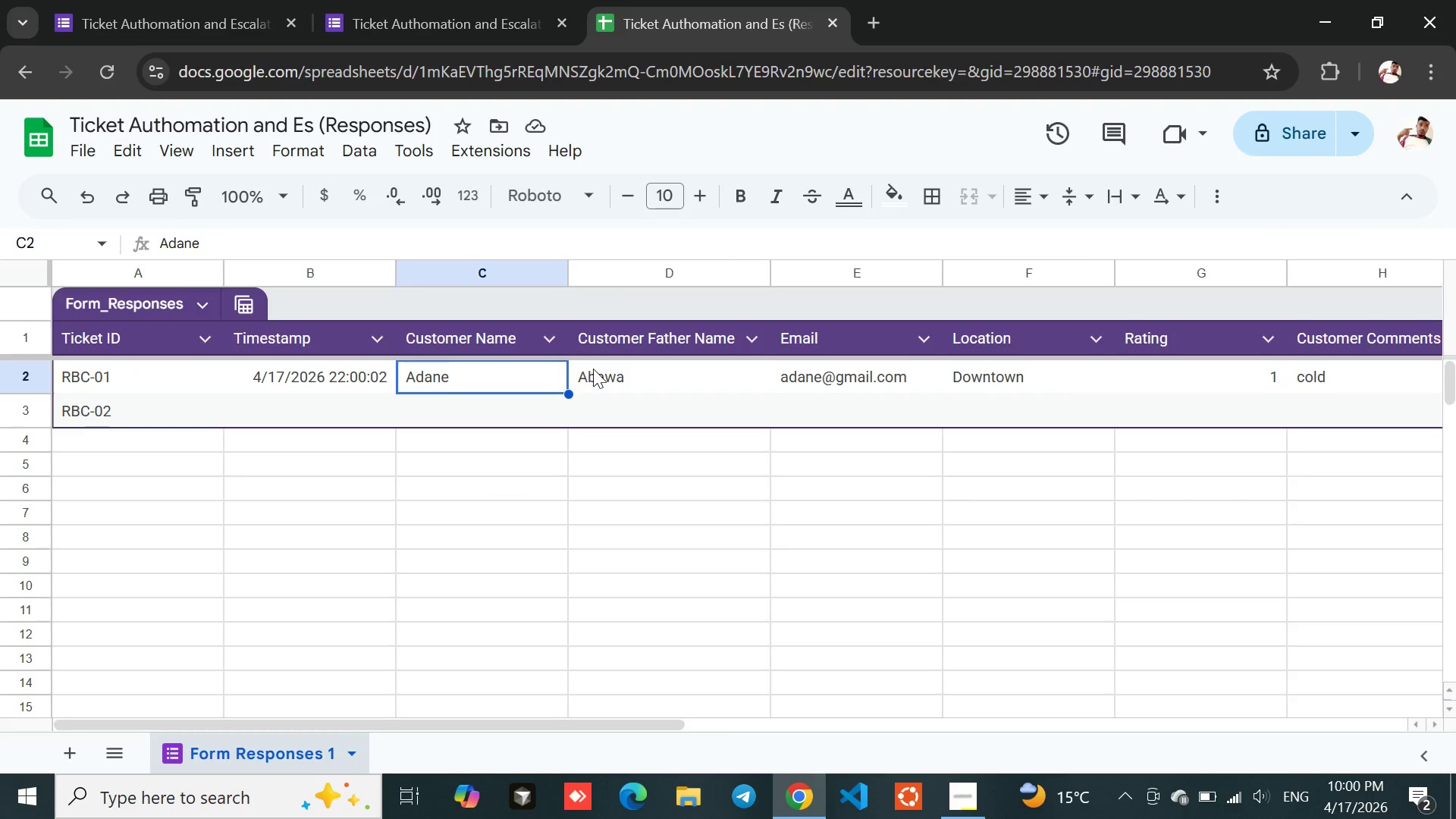 
left_click([593, 369])
 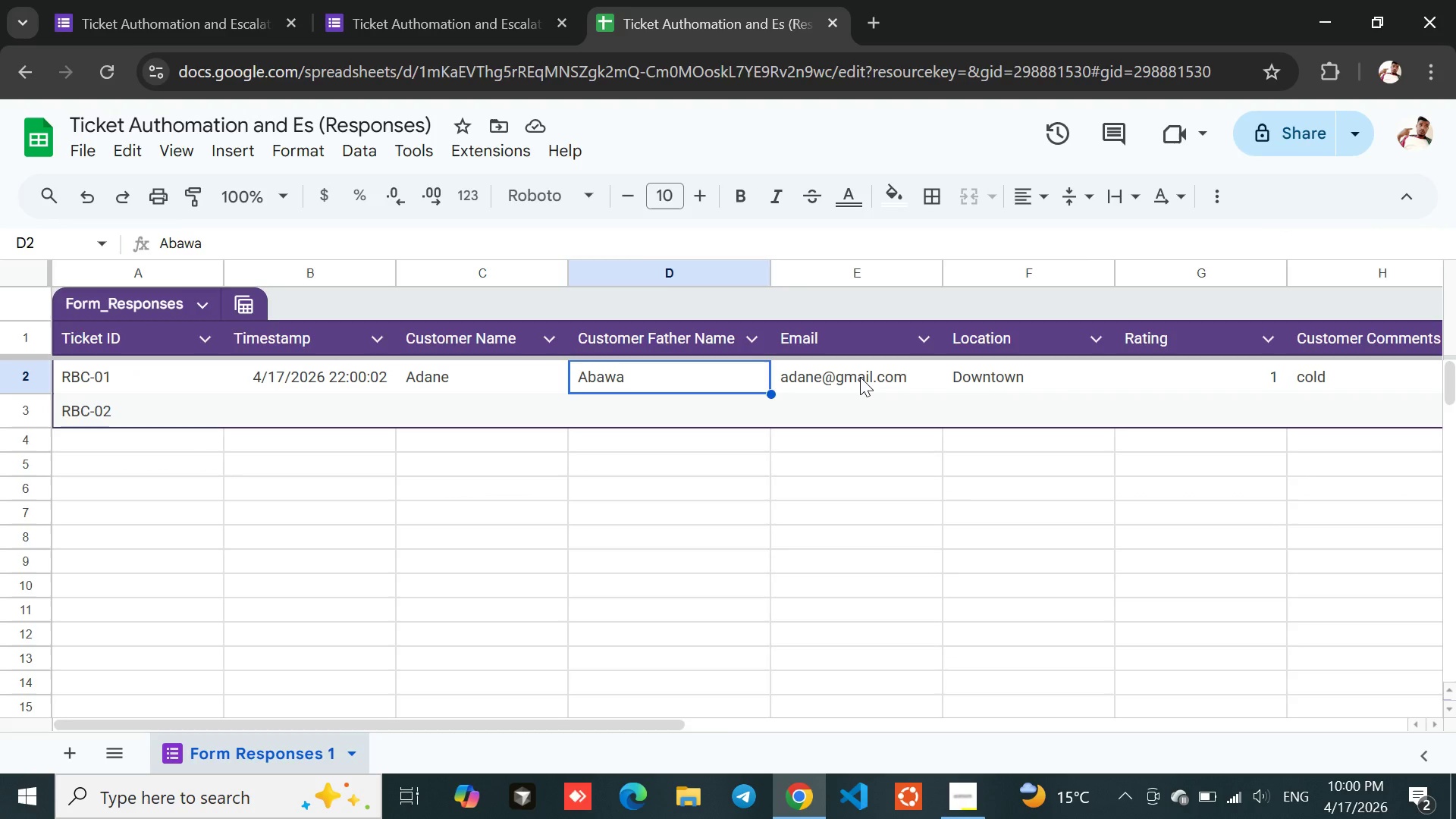 
left_click([860, 377])
 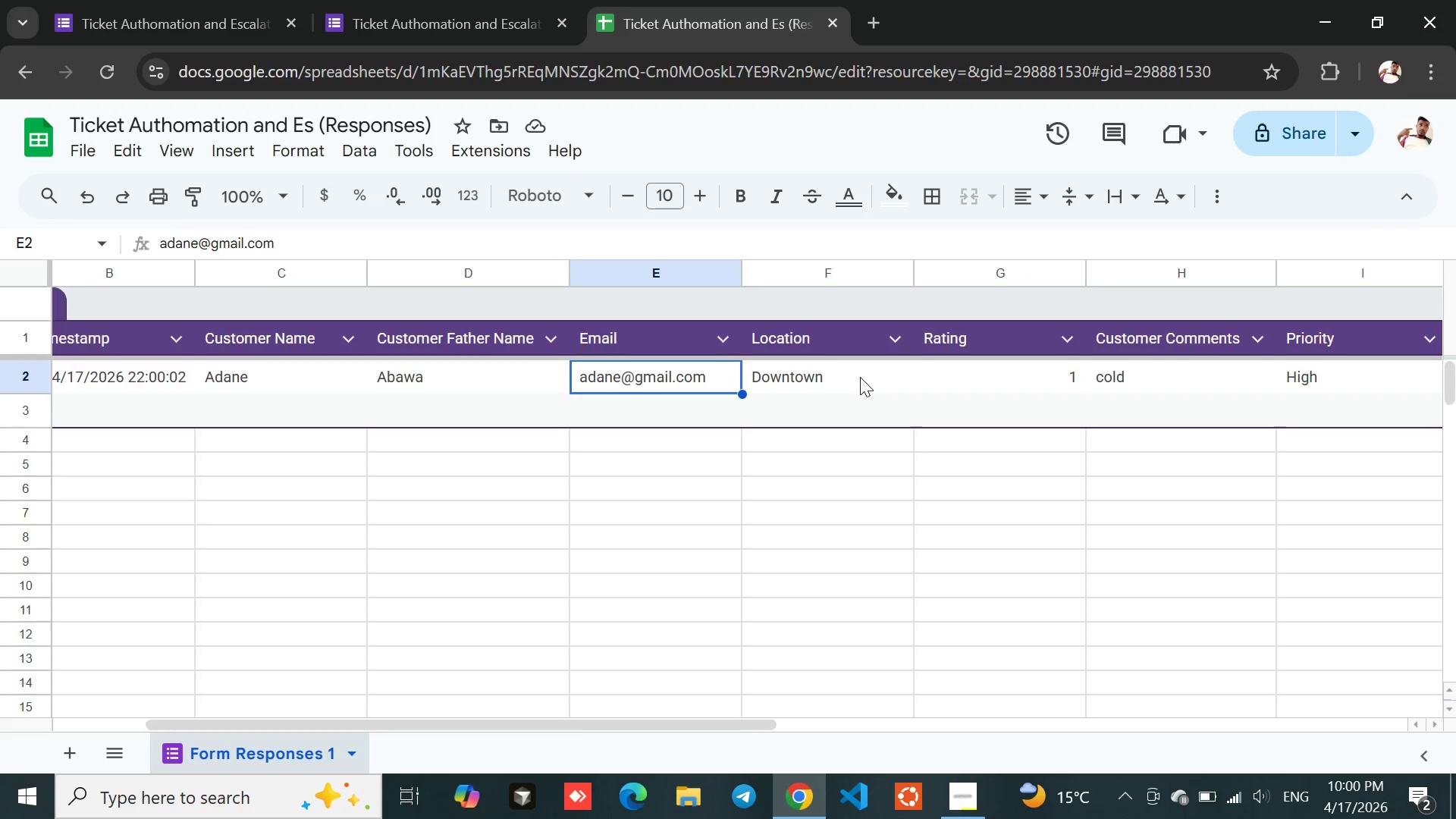 
left_click([1014, 360])
 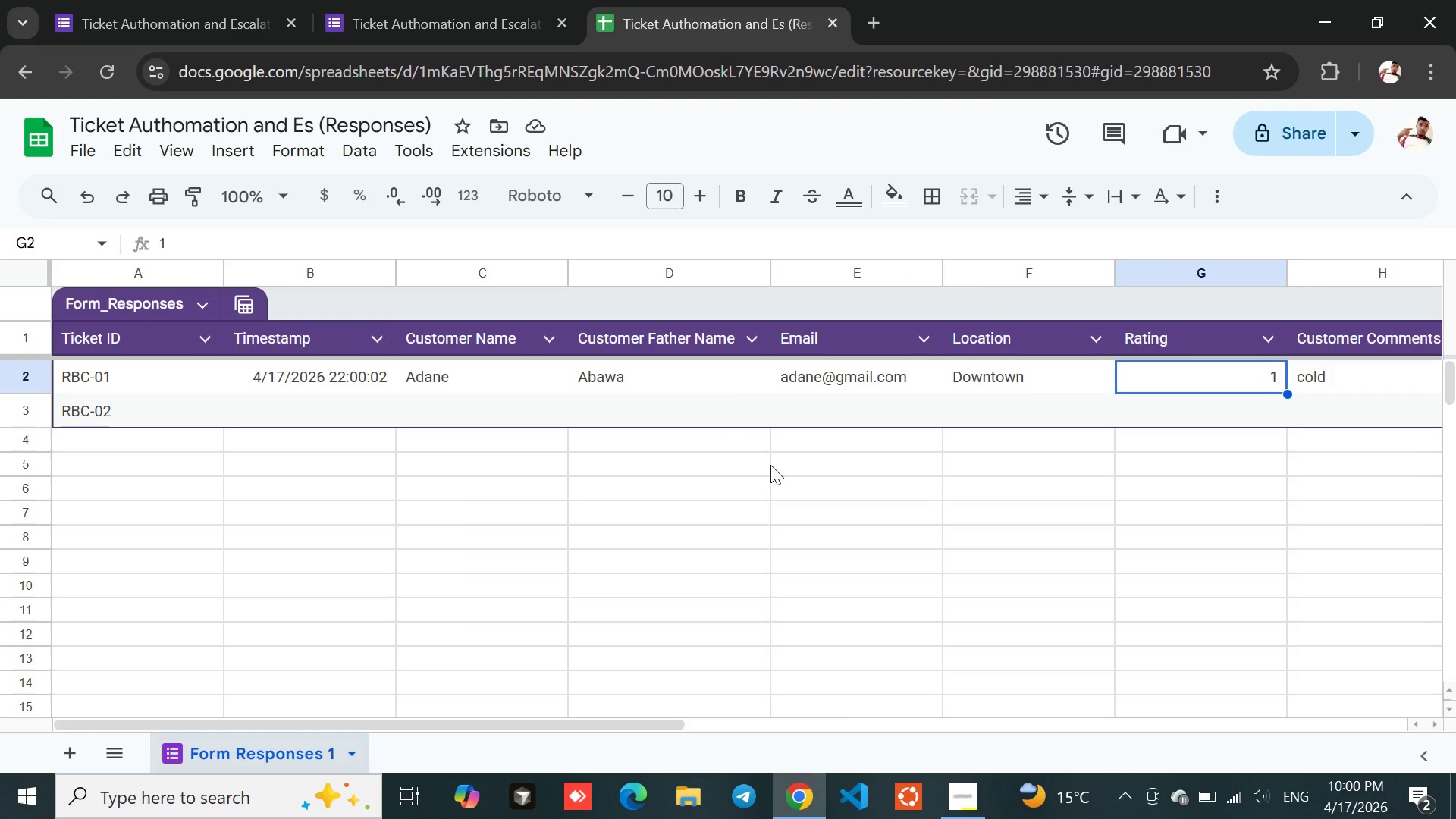 
wait(11.12)
 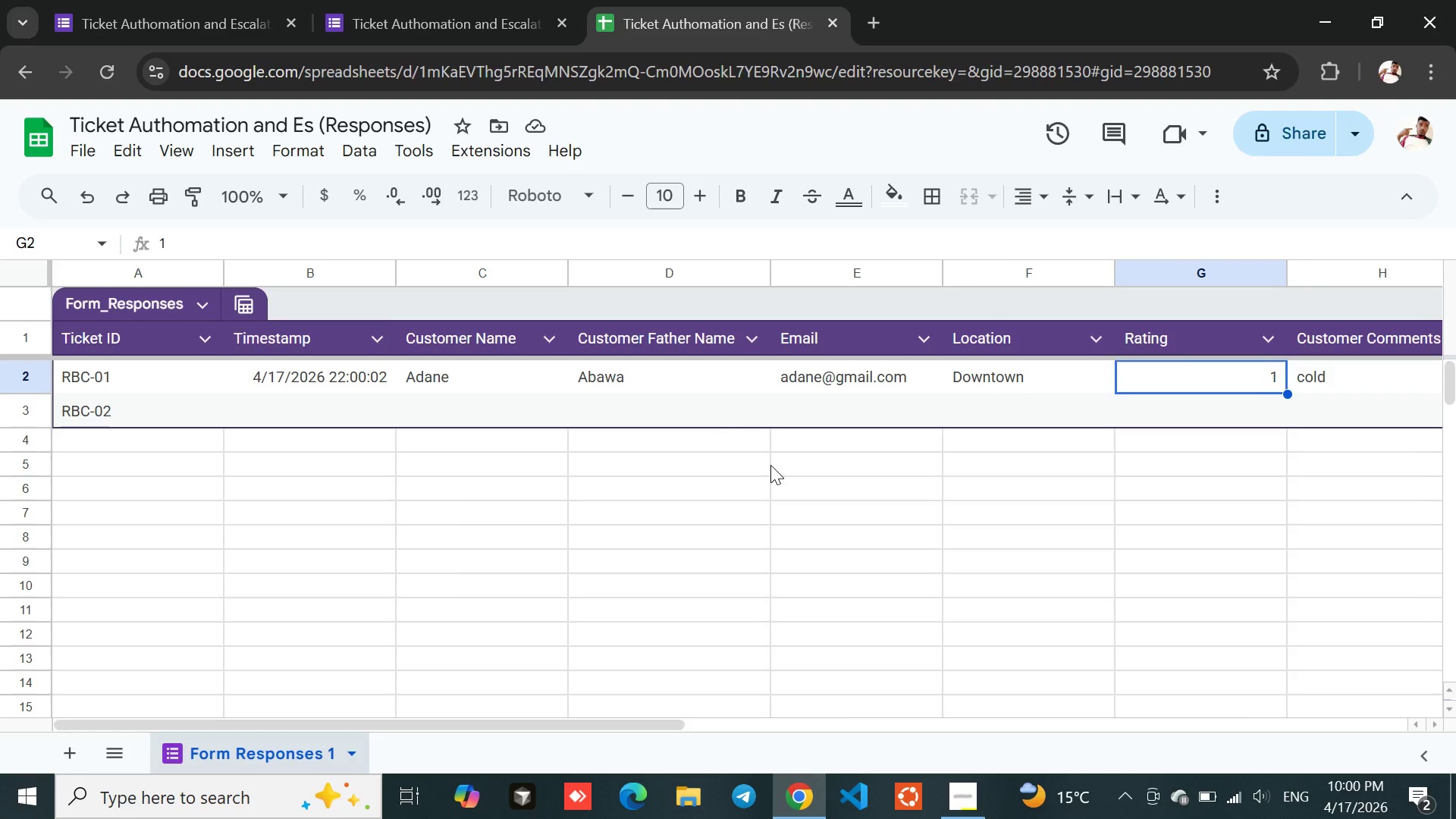 
left_click([498, 65])
 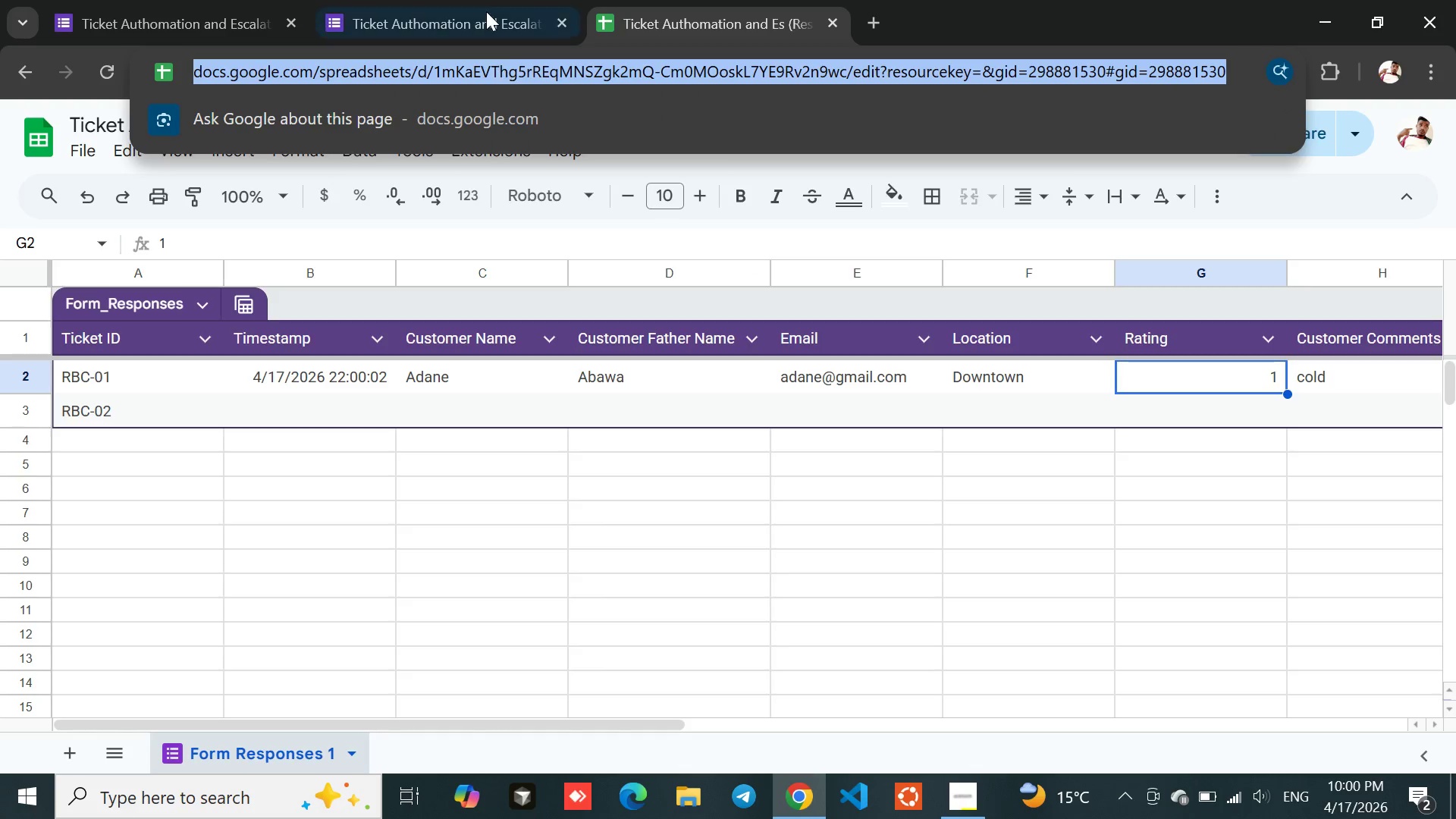 
left_click([486, 11])
 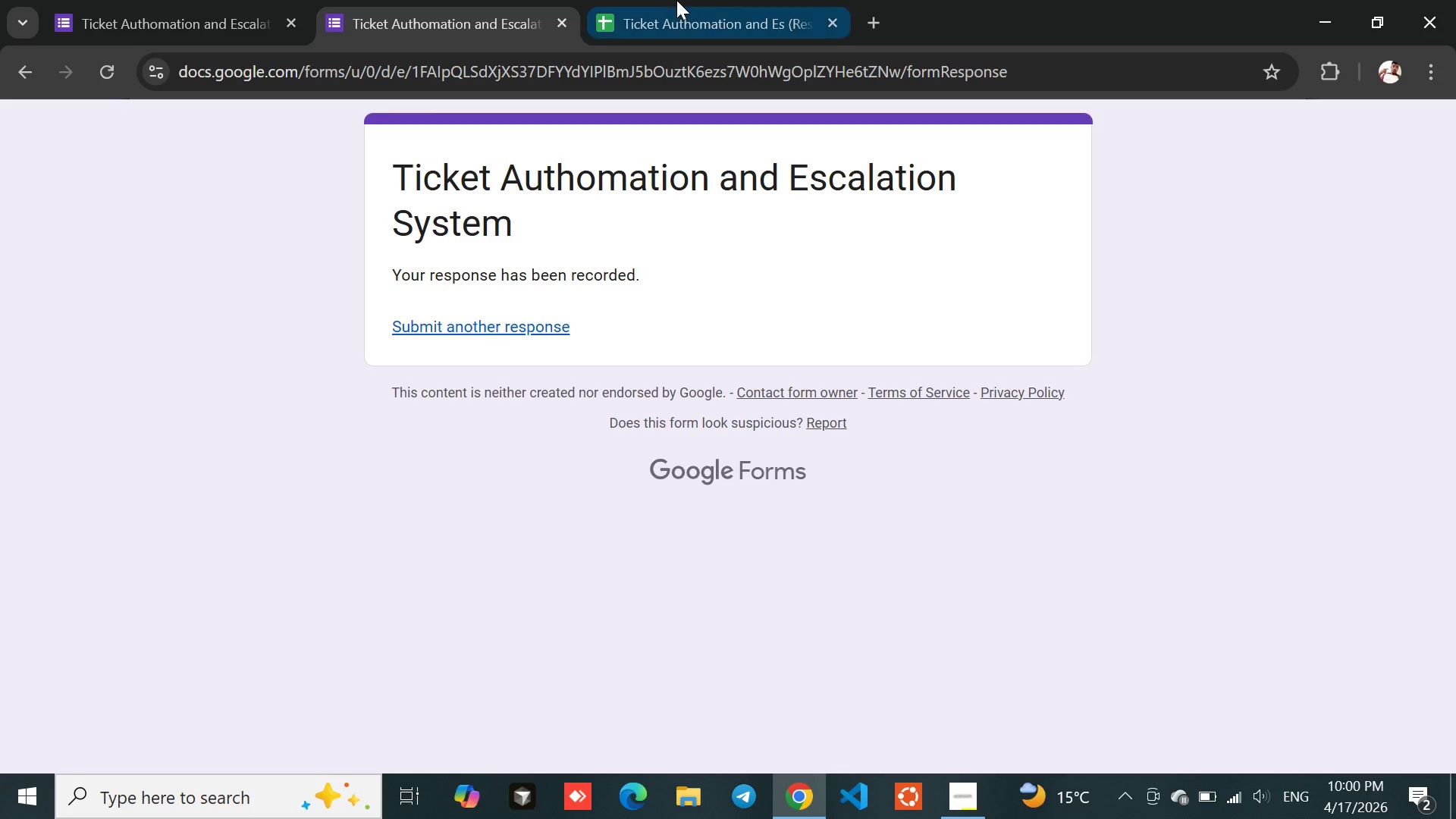 
left_click([676, 0])
 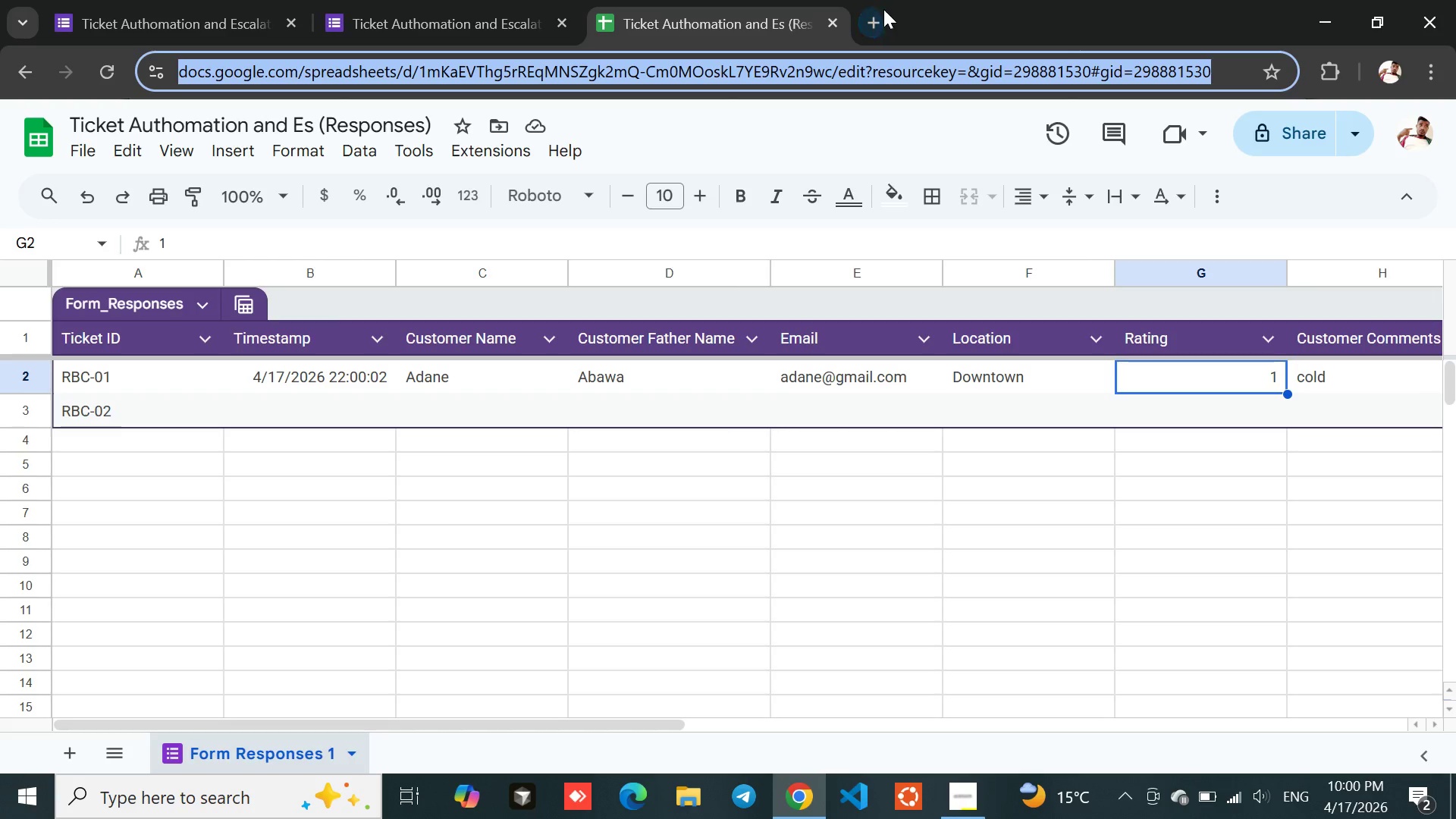 
left_click([881, 10])
 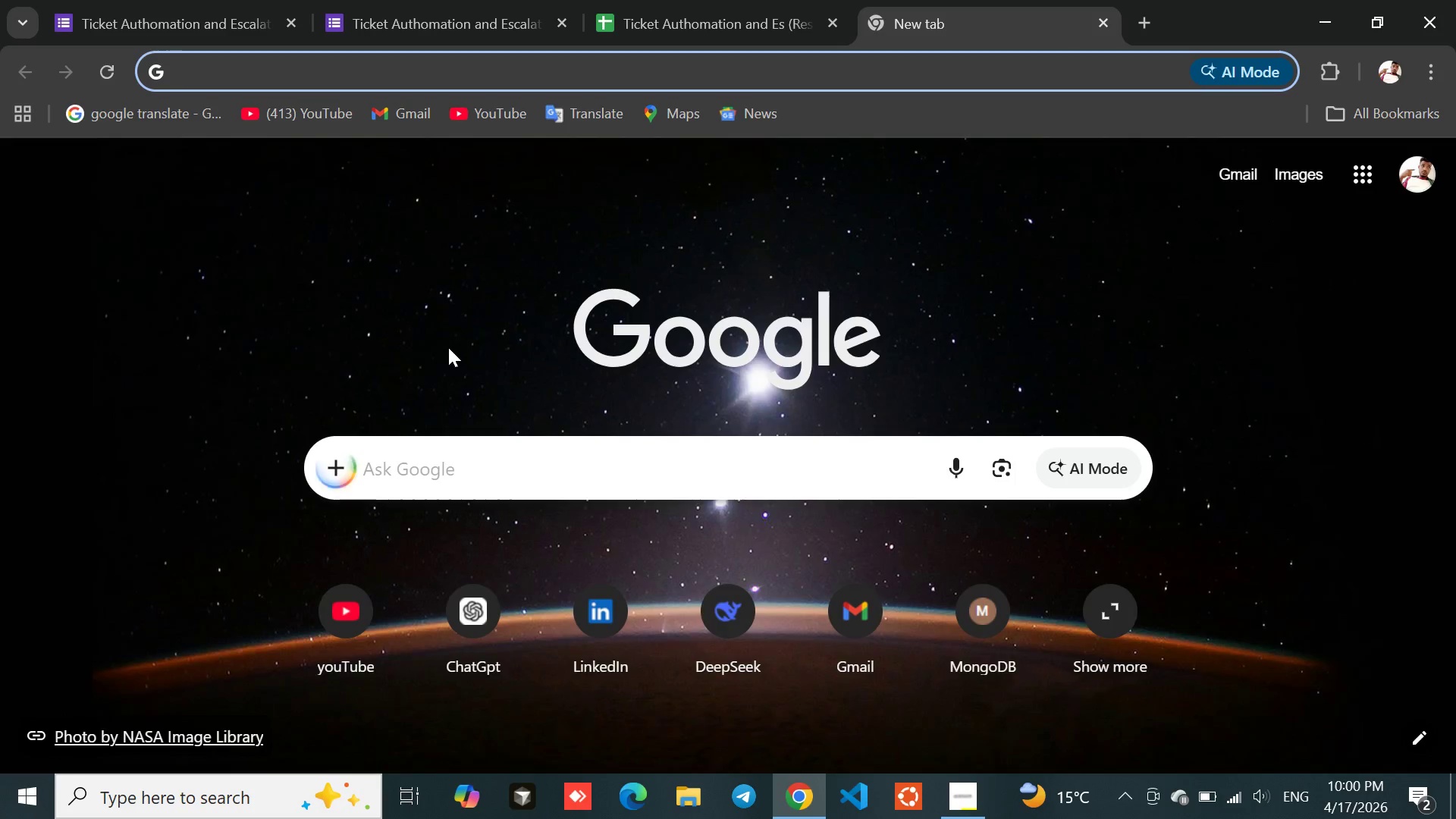 
type(za)
 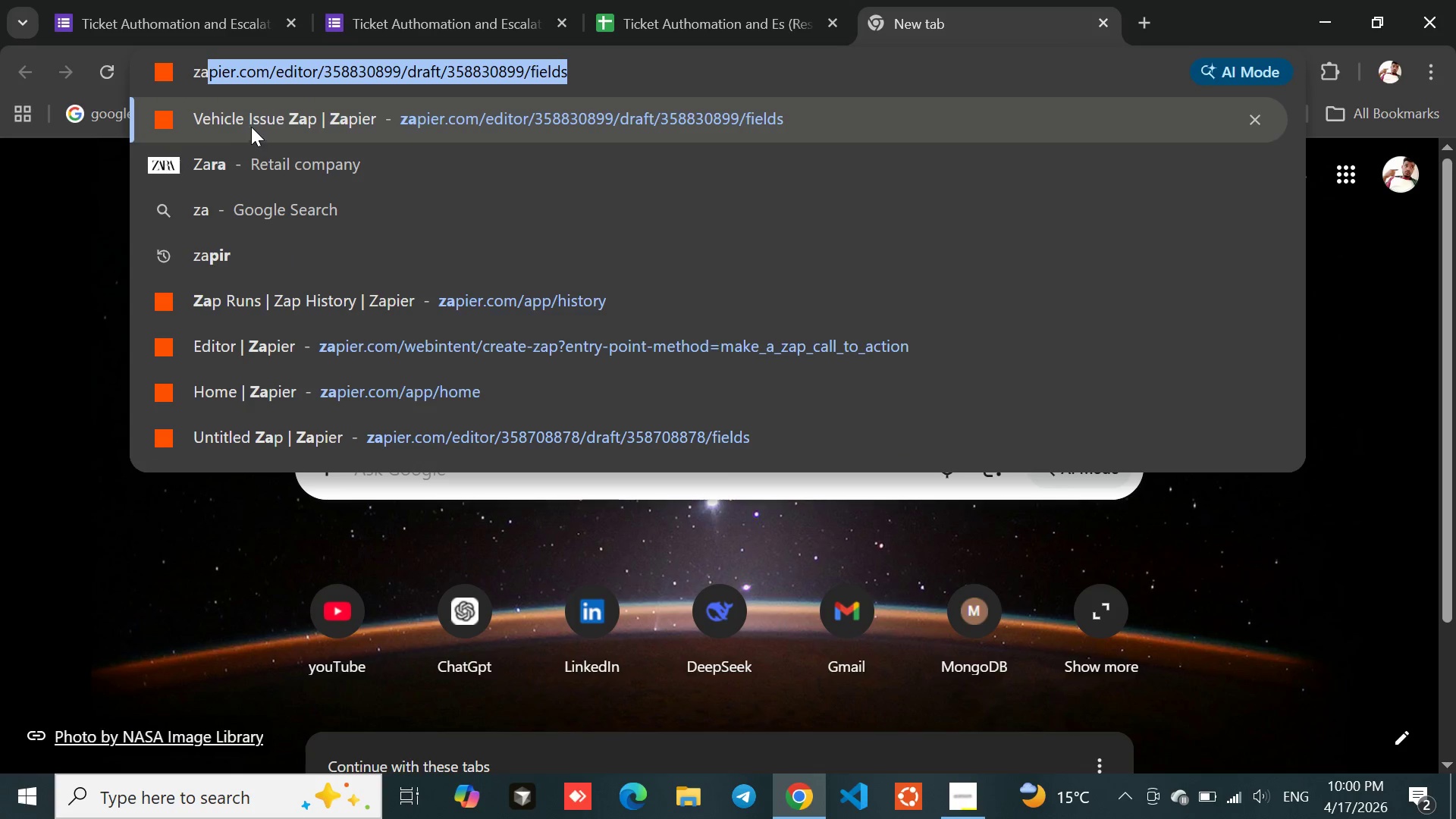 
left_click([252, 122])
 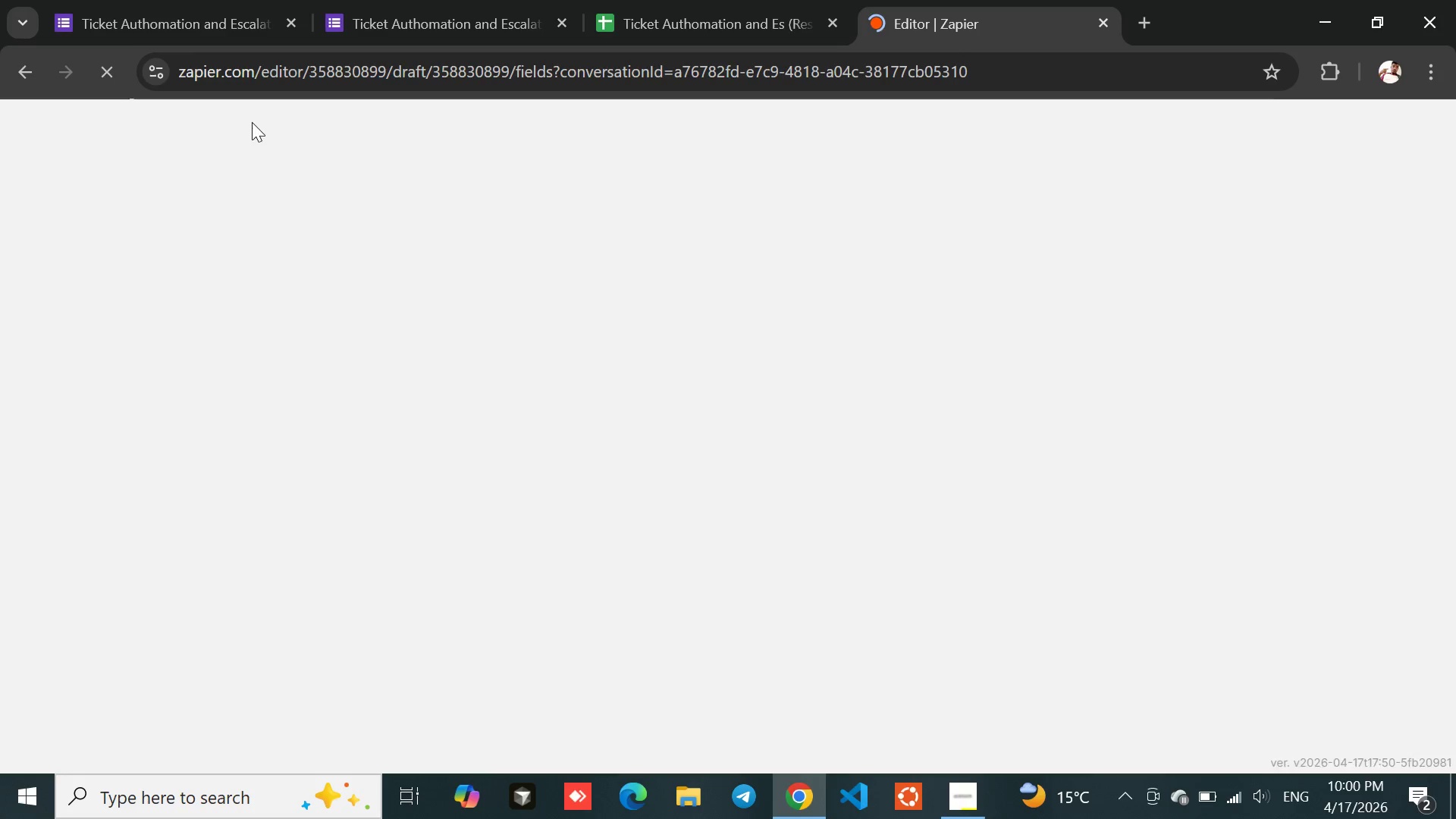 
left_click([748, 0])
 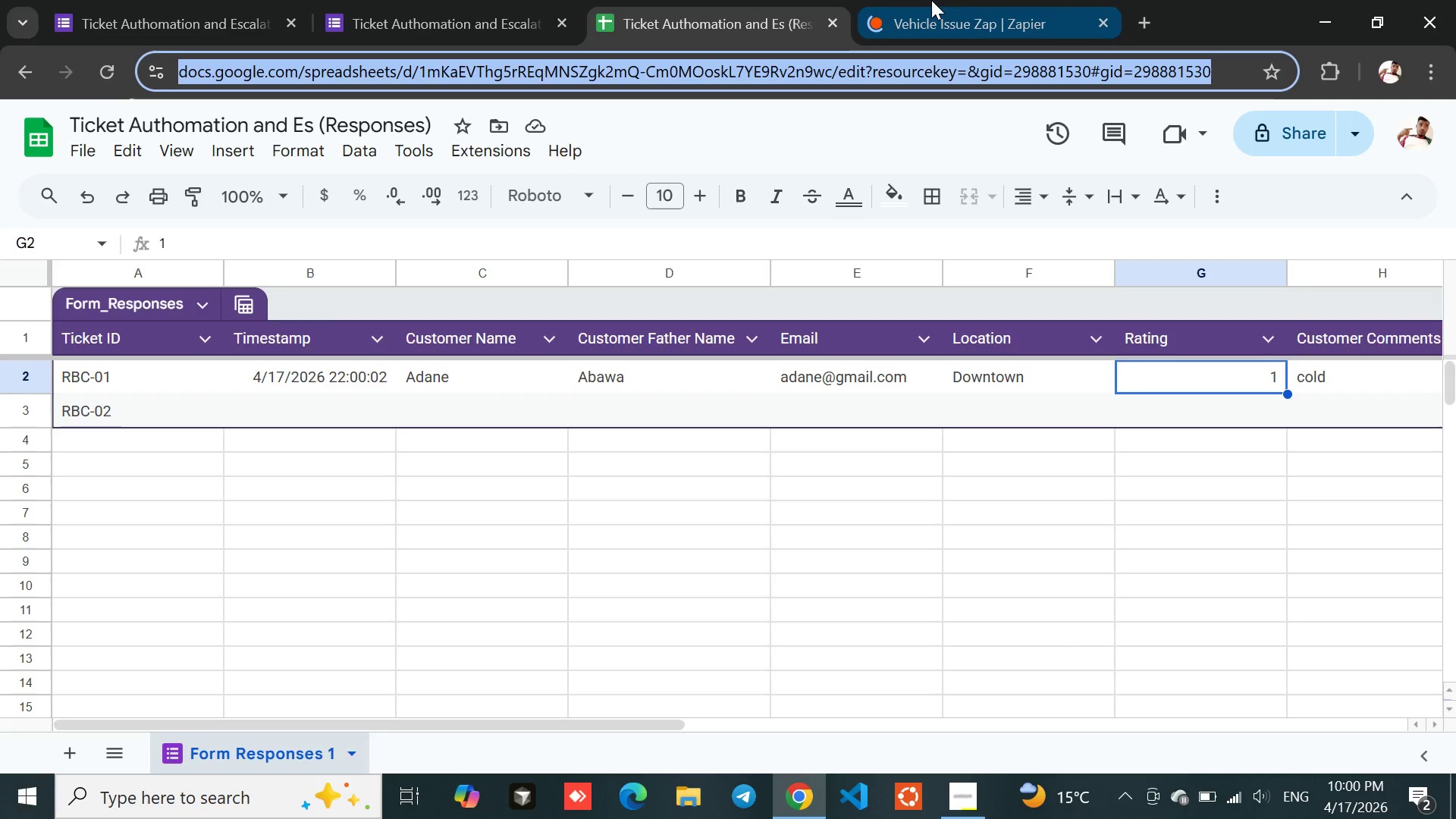 
left_click([931, 0])
 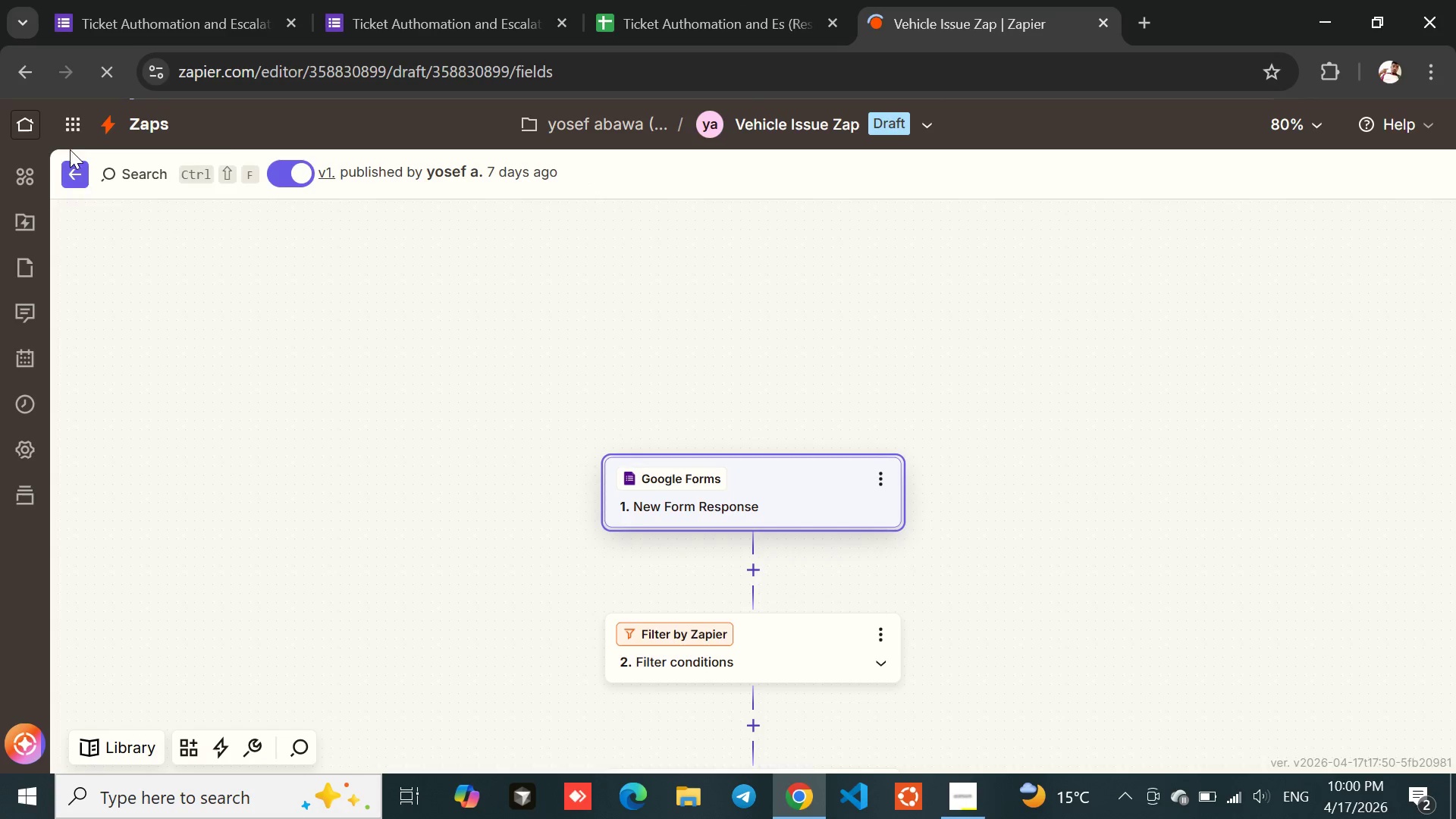 
left_click([24, 116])
 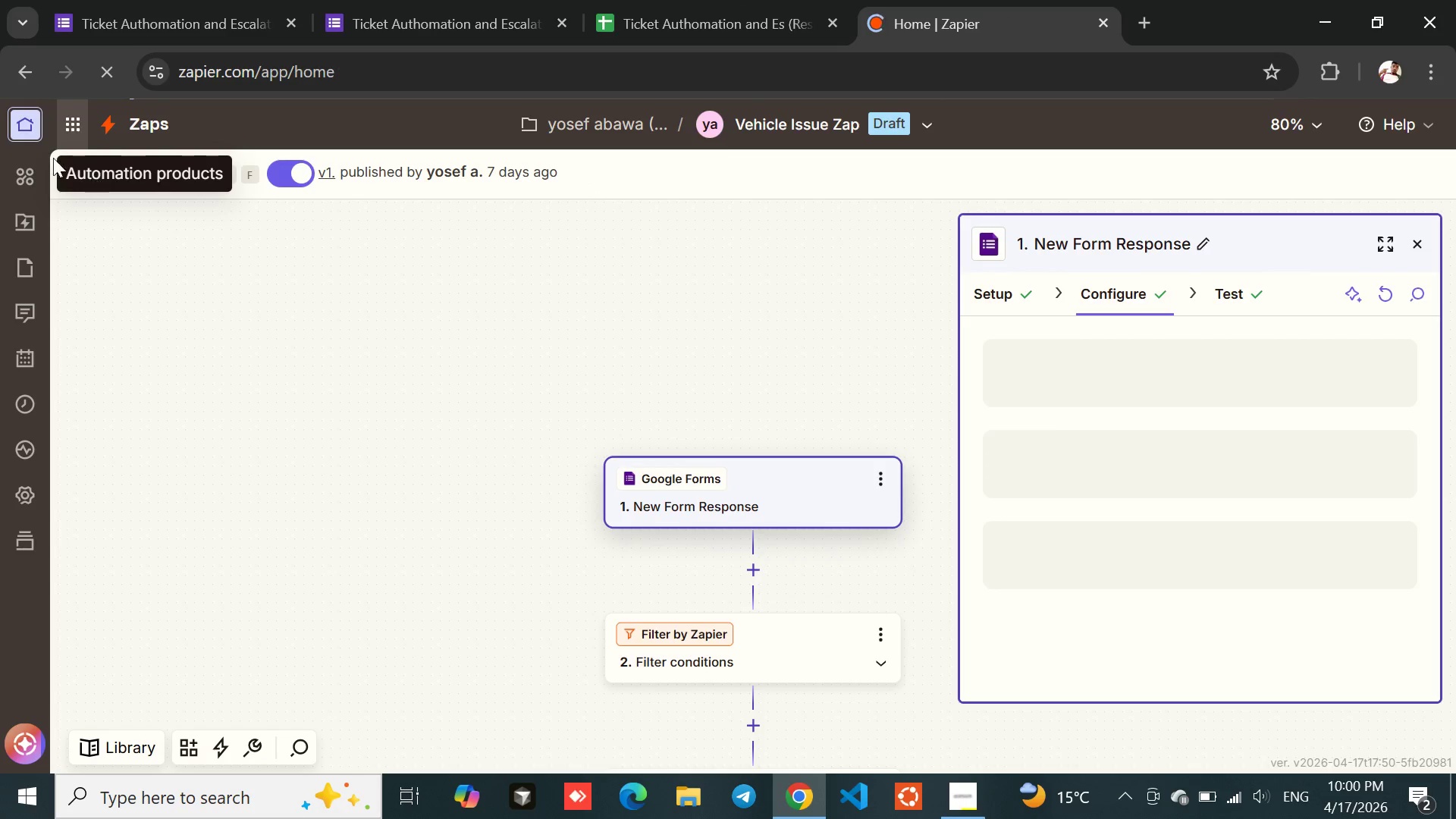 
left_click([12, 118])
 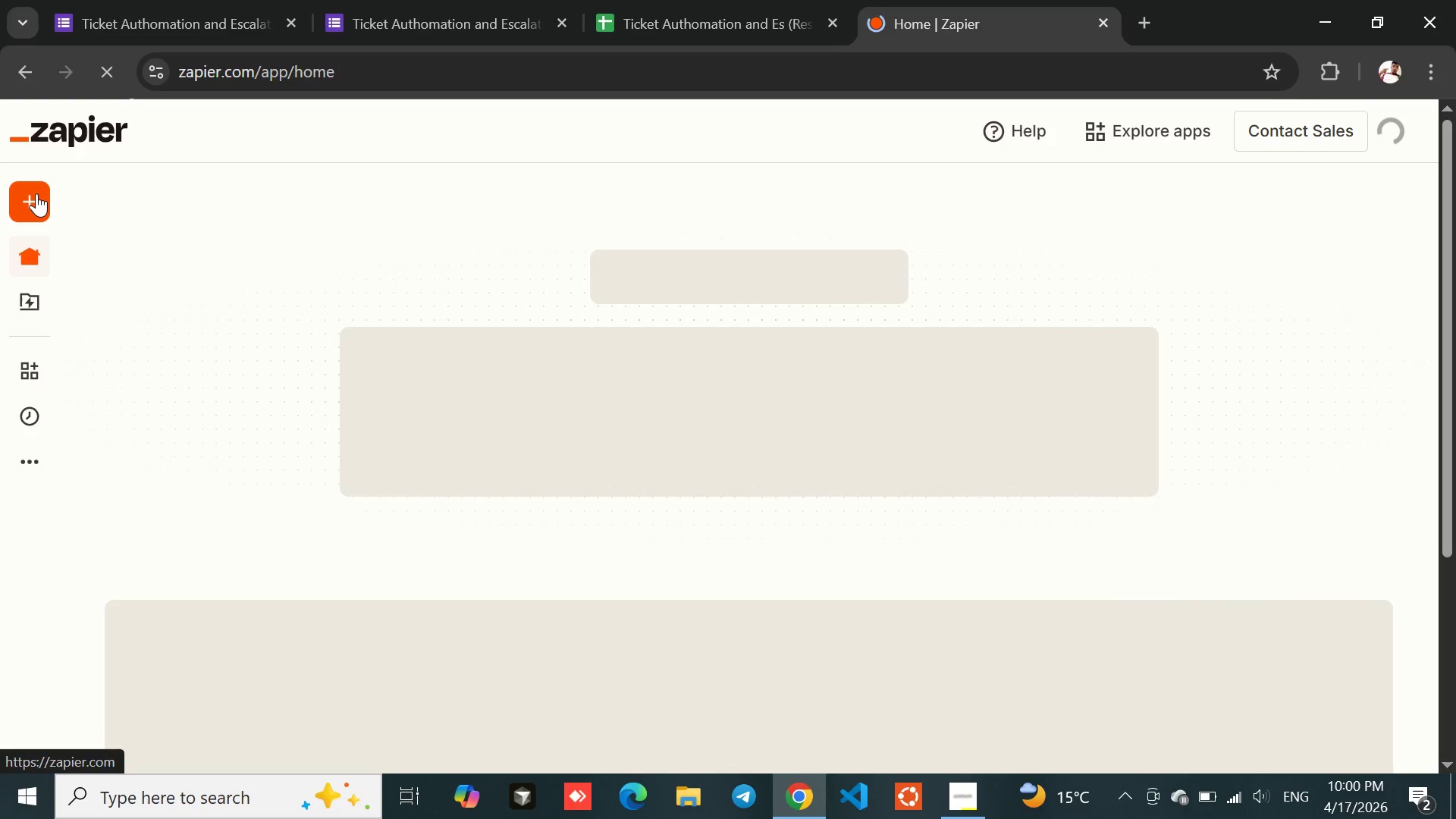 
left_click([36, 197])
 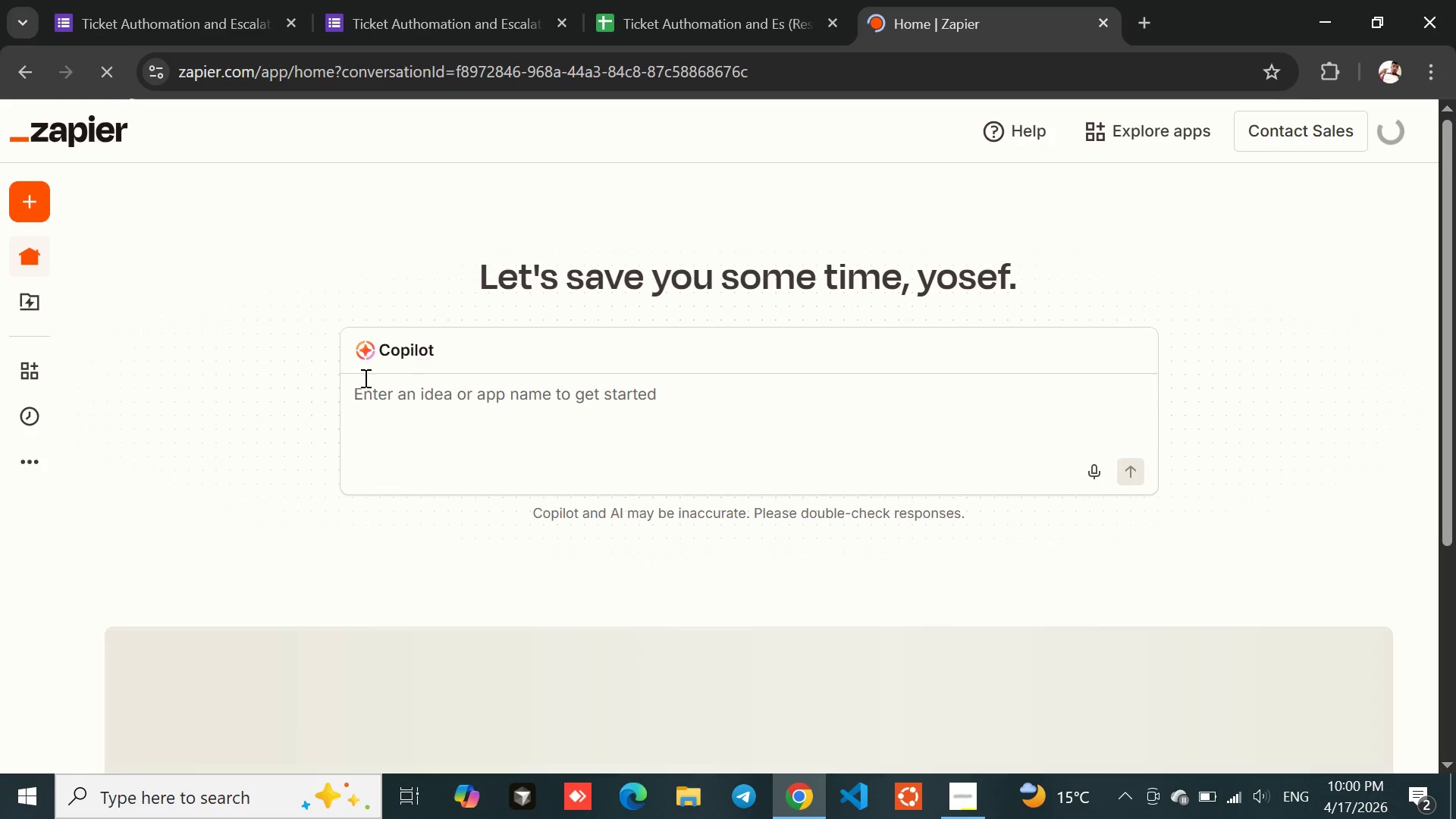 
left_click([28, 202])
 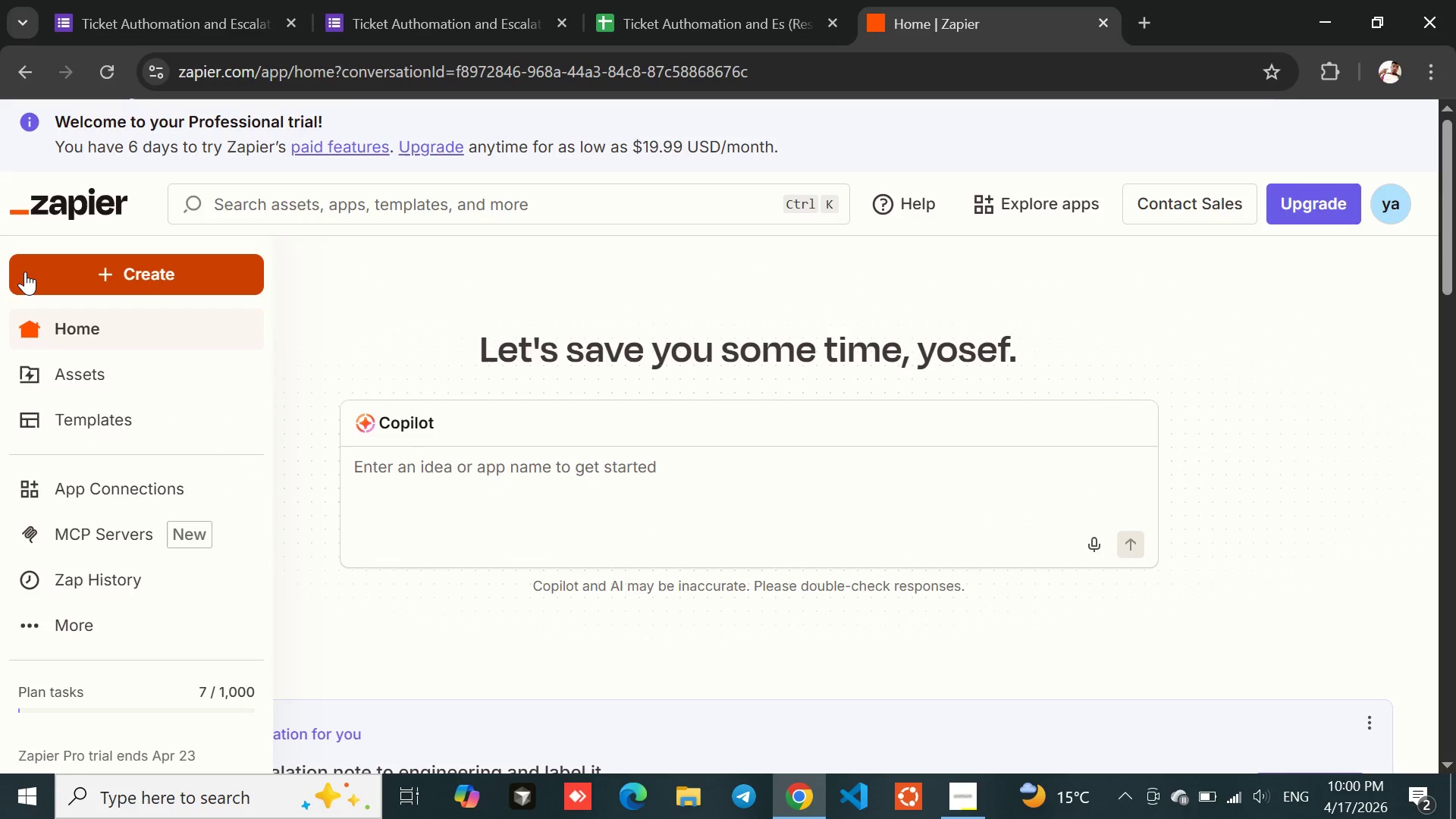 
left_click([136, 264])
 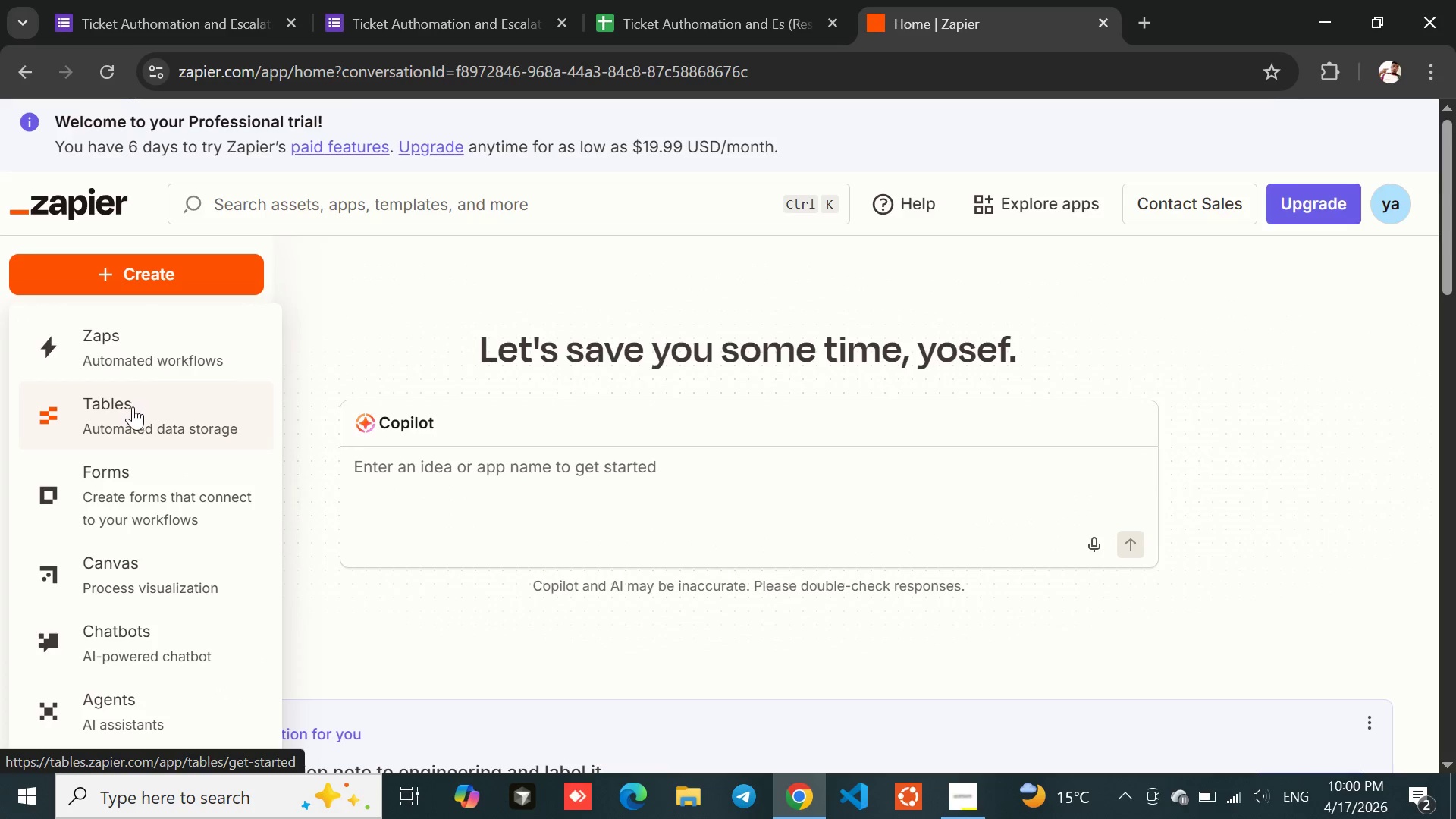 
left_click([152, 350])
 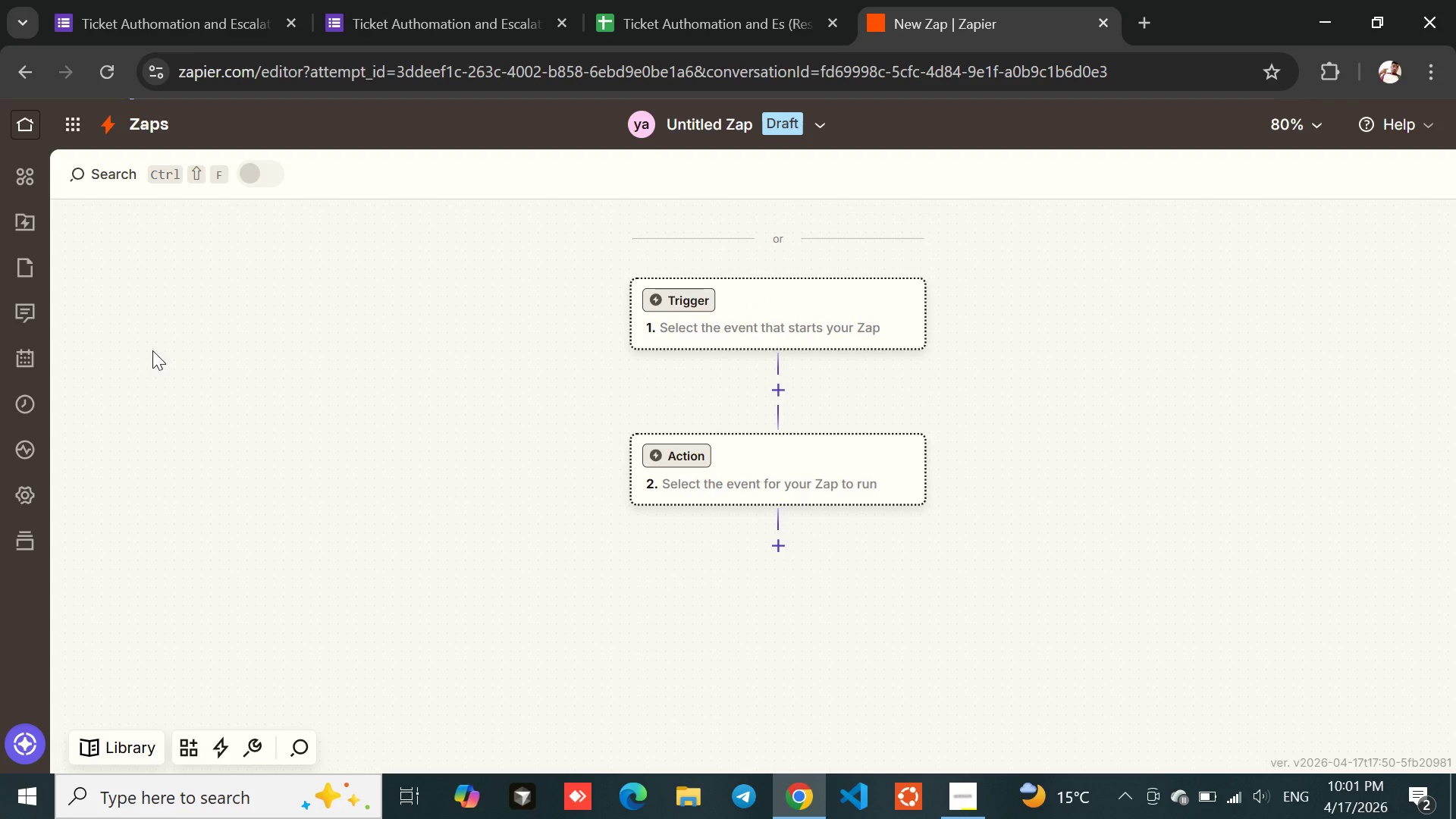 
wait(9.06)
 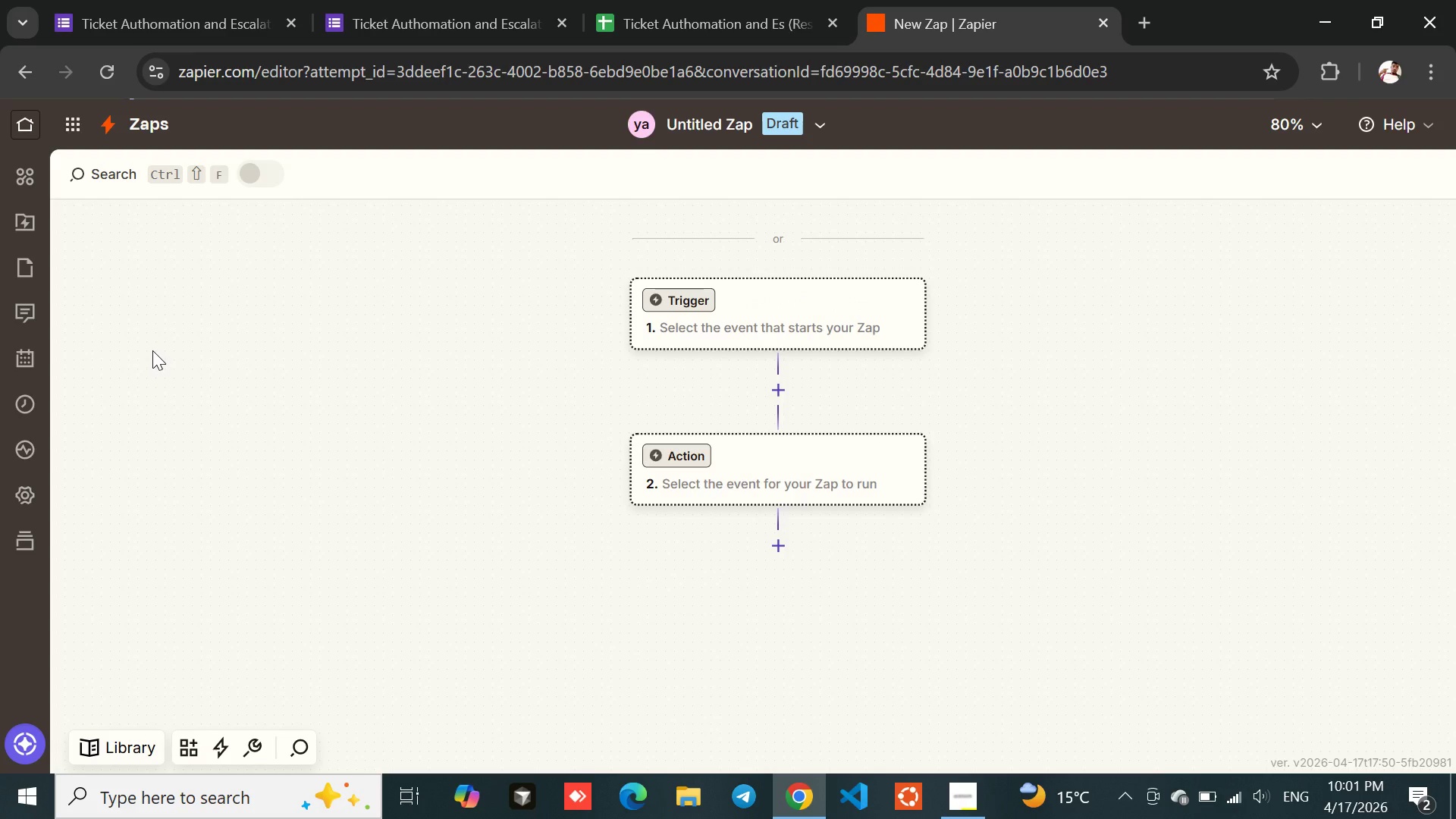 
left_click([770, 309])
 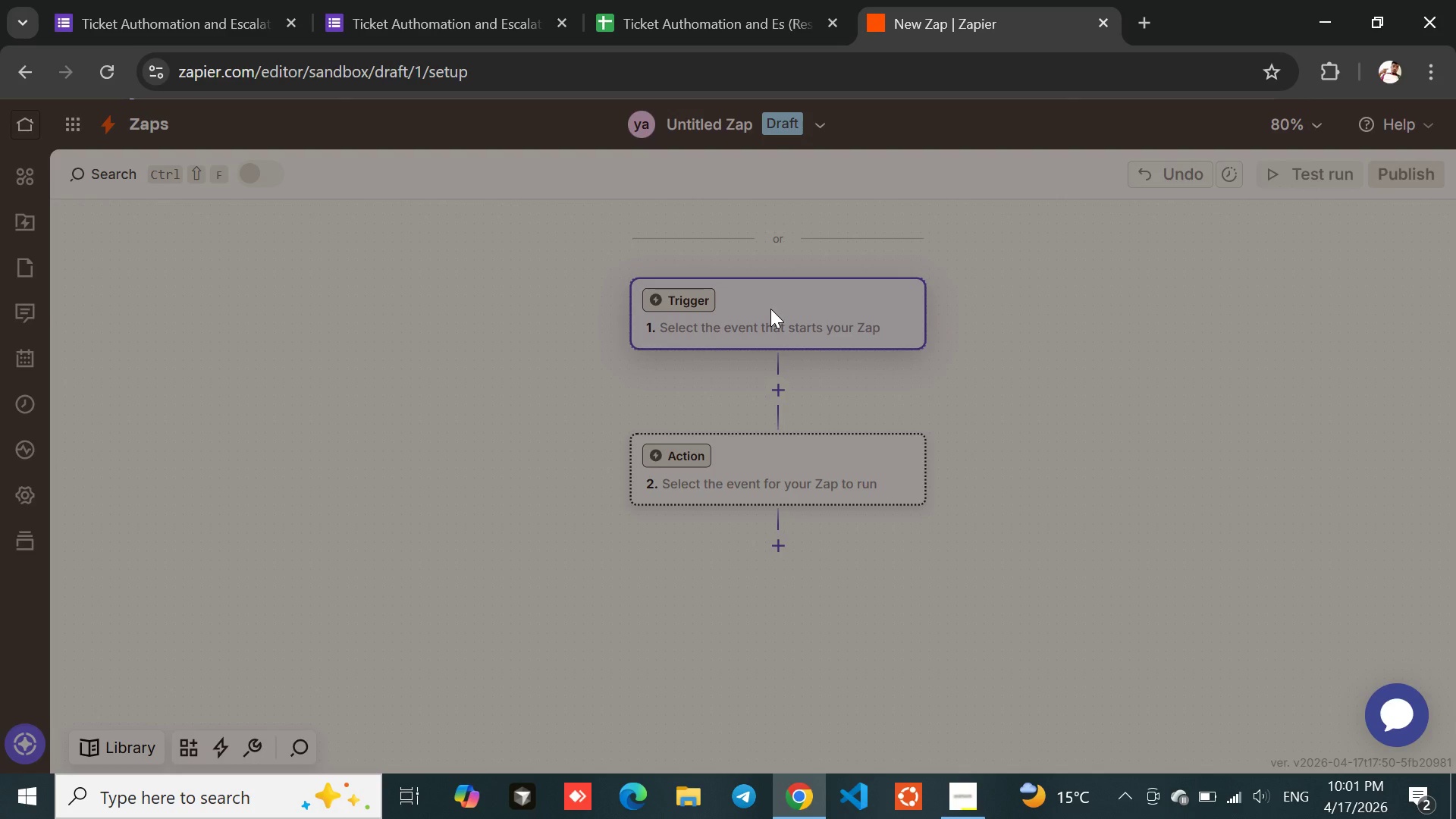 
mouse_move([764, 347])
 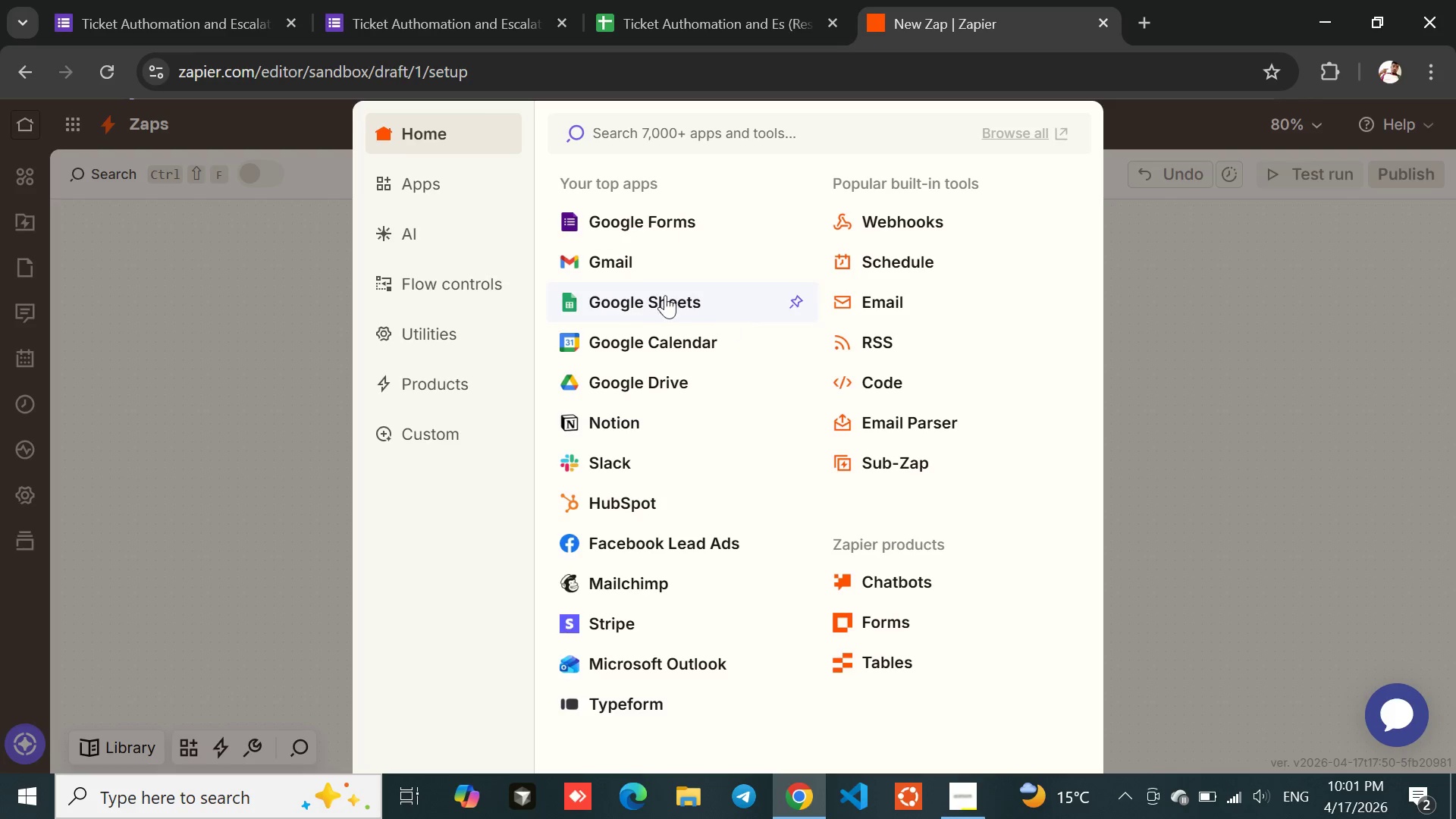 
left_click([639, 295])
 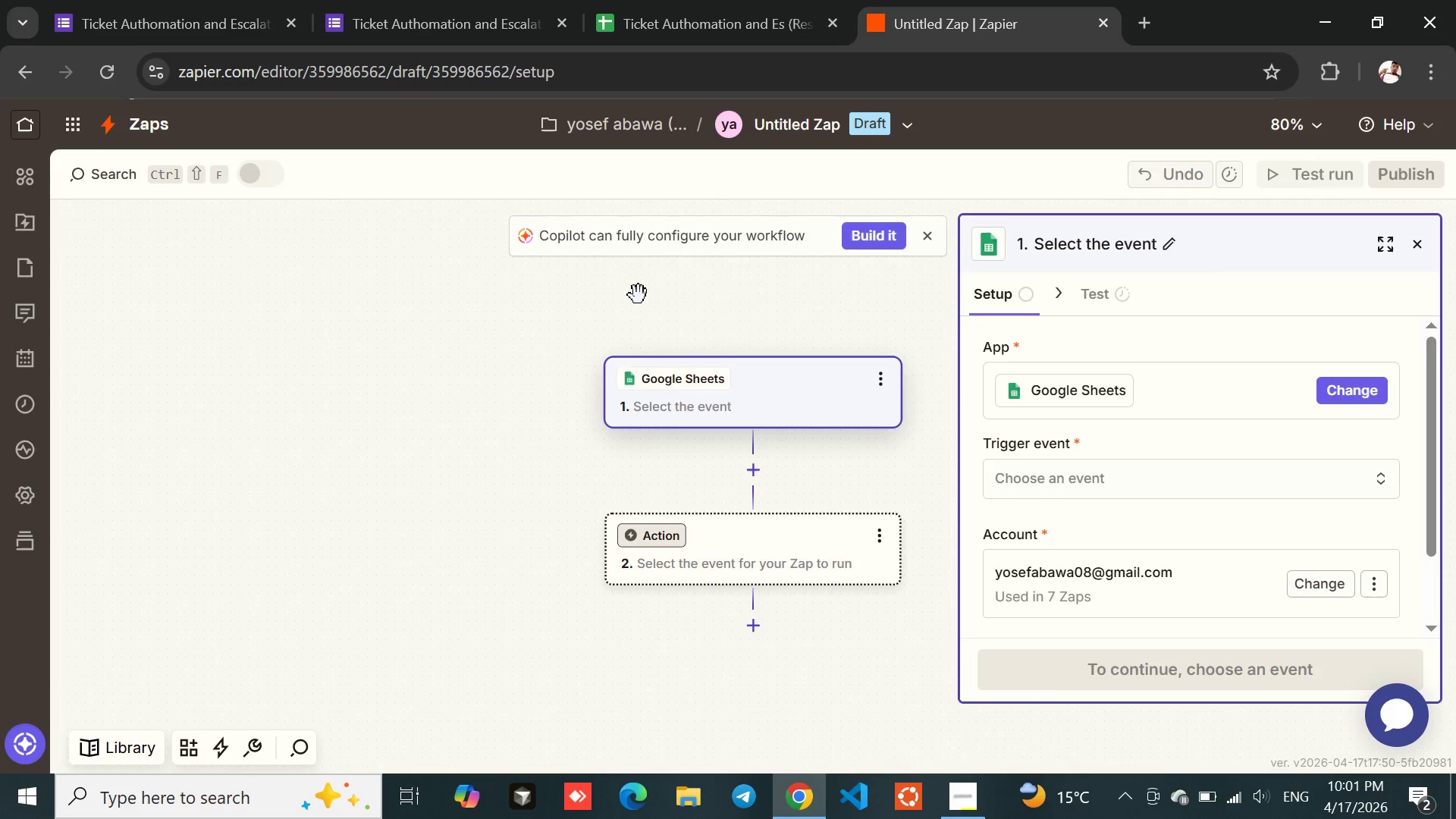 
wait(6.61)
 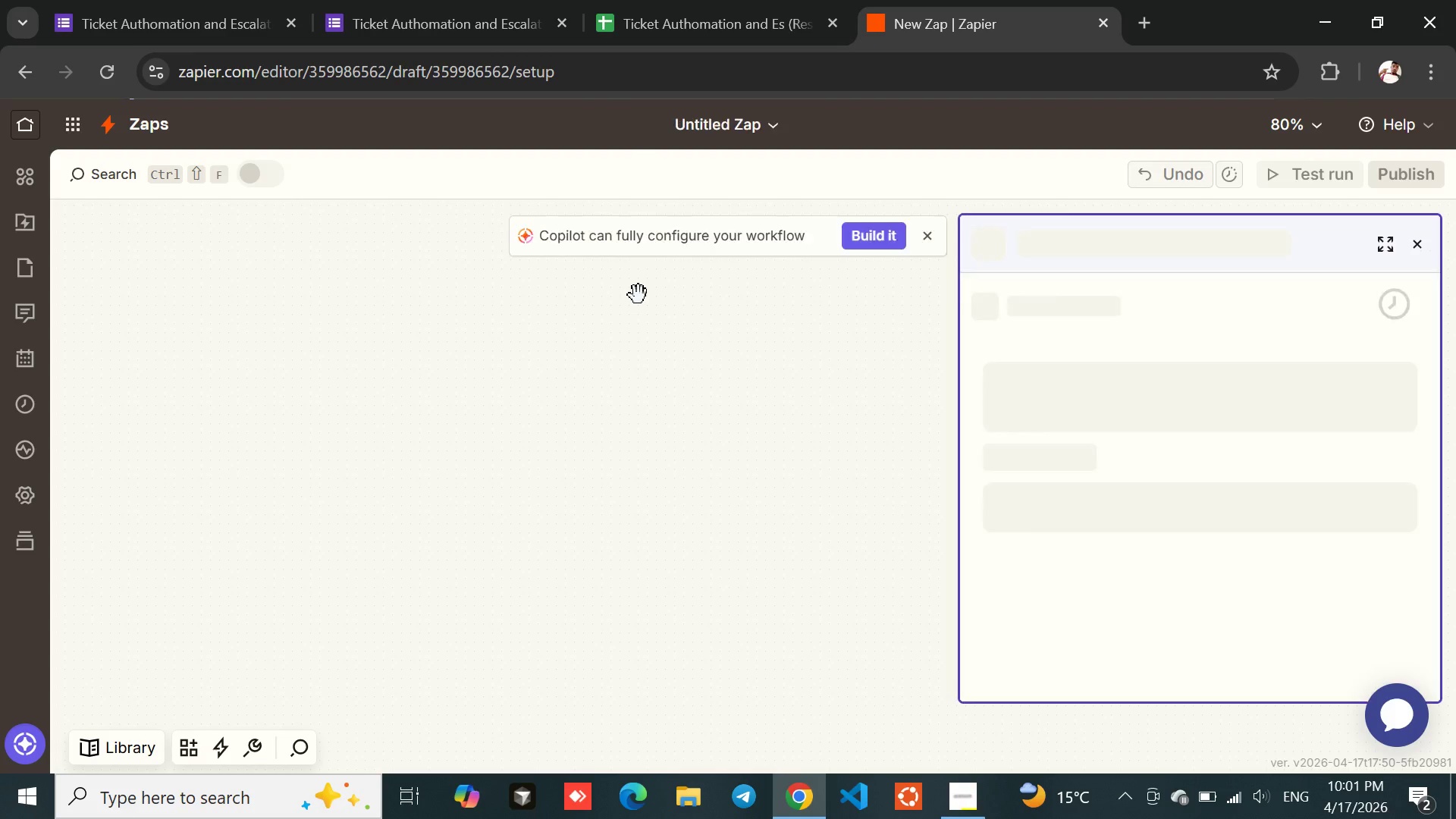 
left_click([1068, 483])
 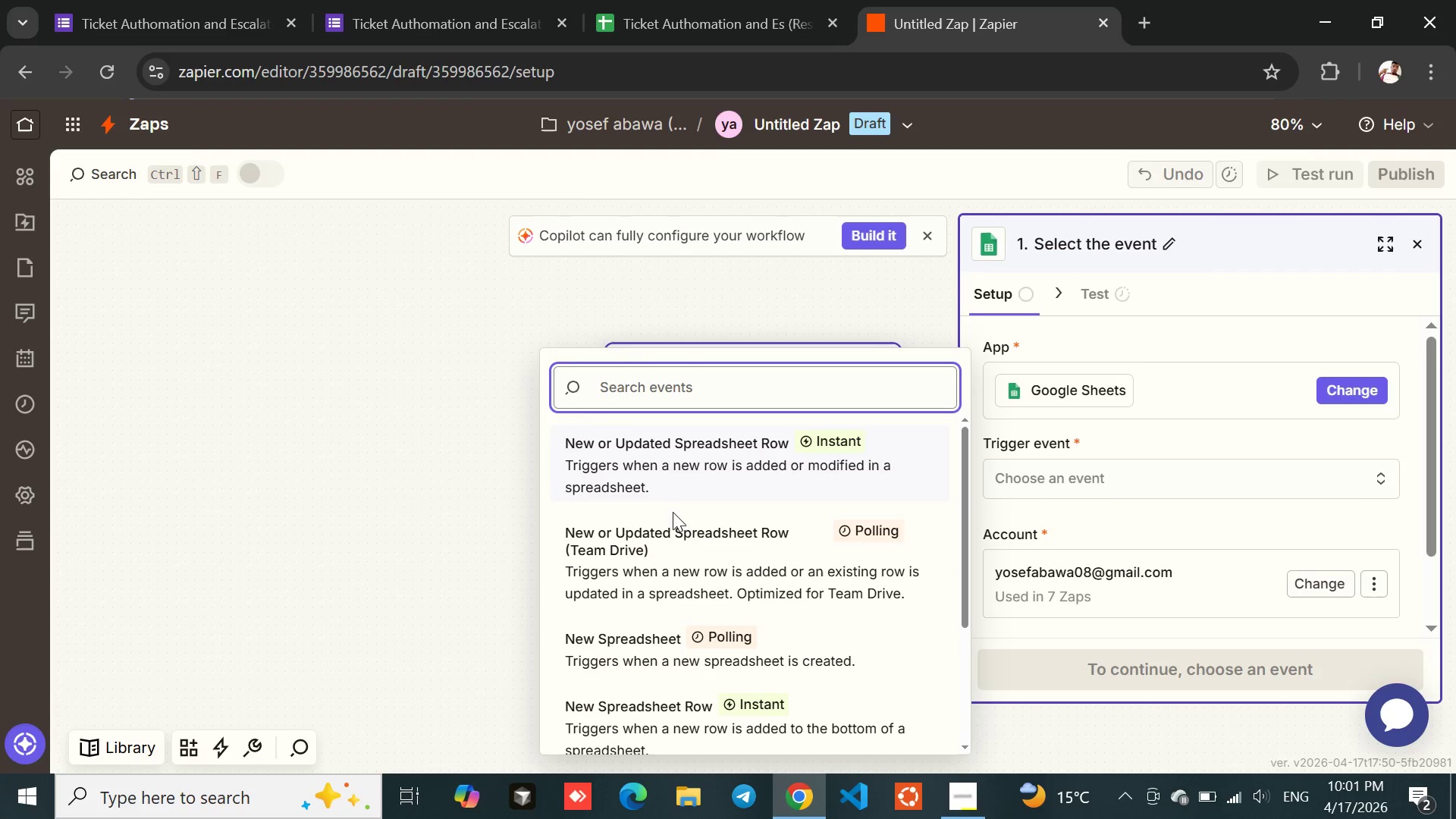 
mouse_move([648, 695])
 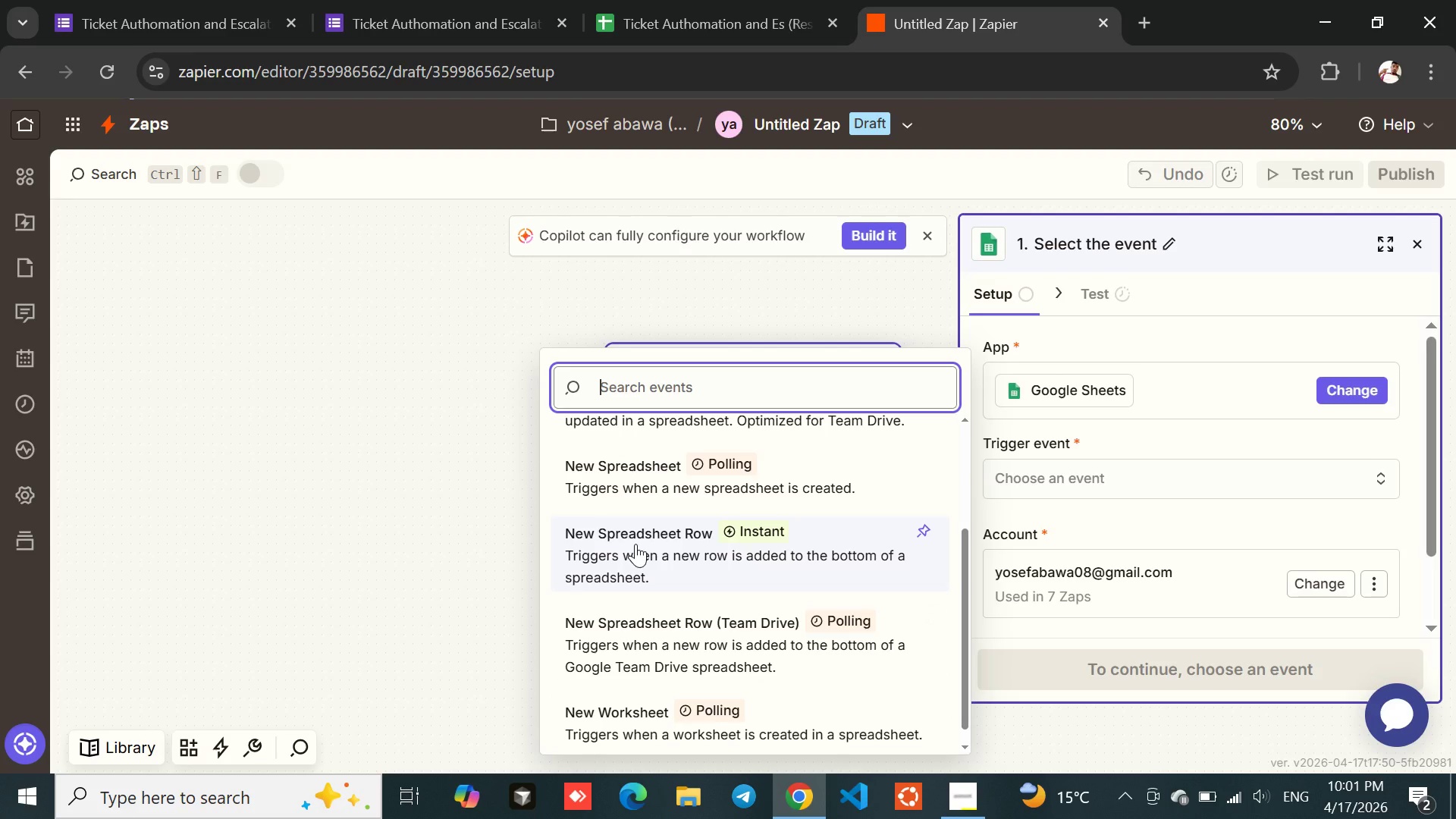 
left_click([635, 544])
 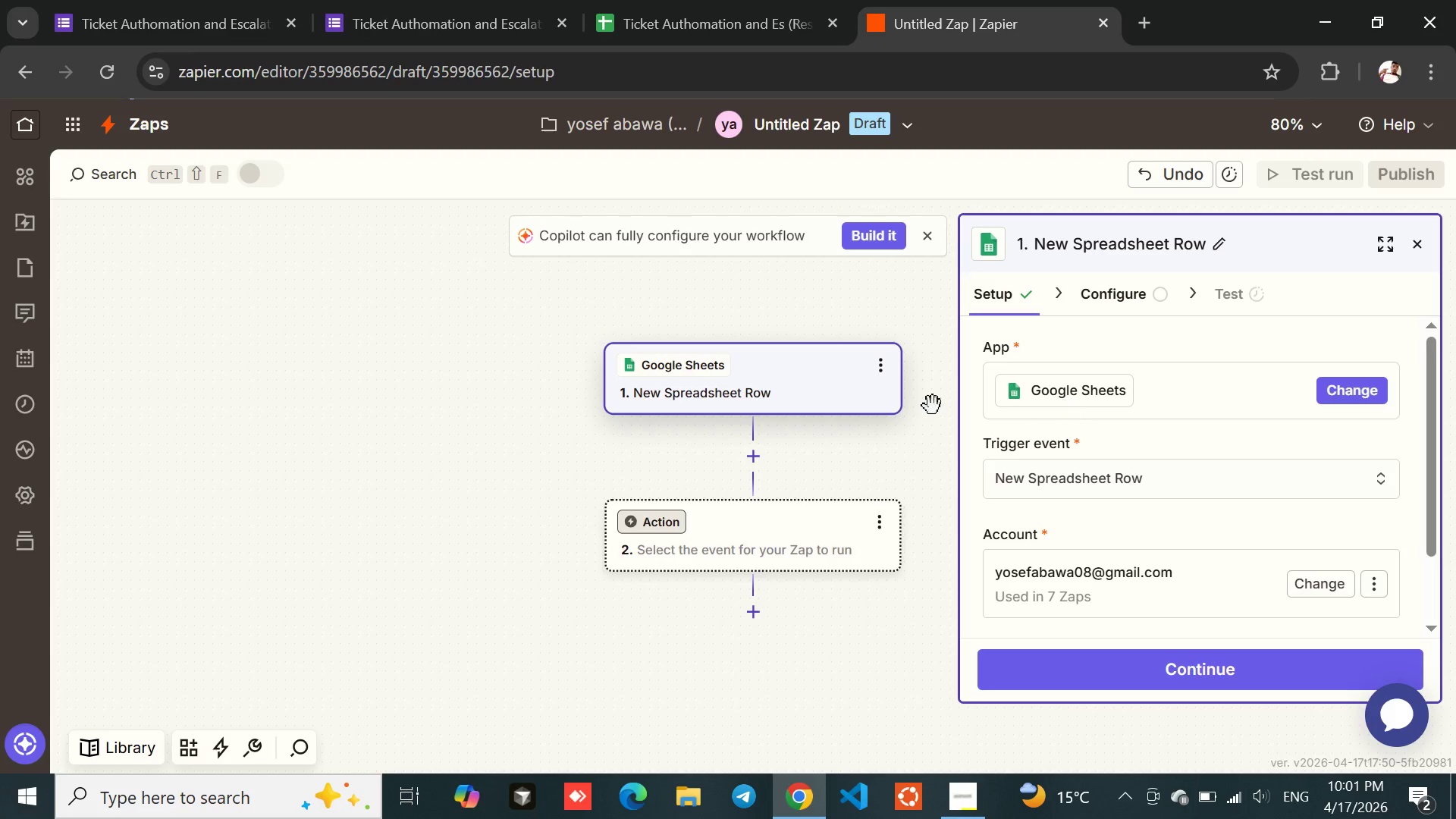 
wait(15.83)
 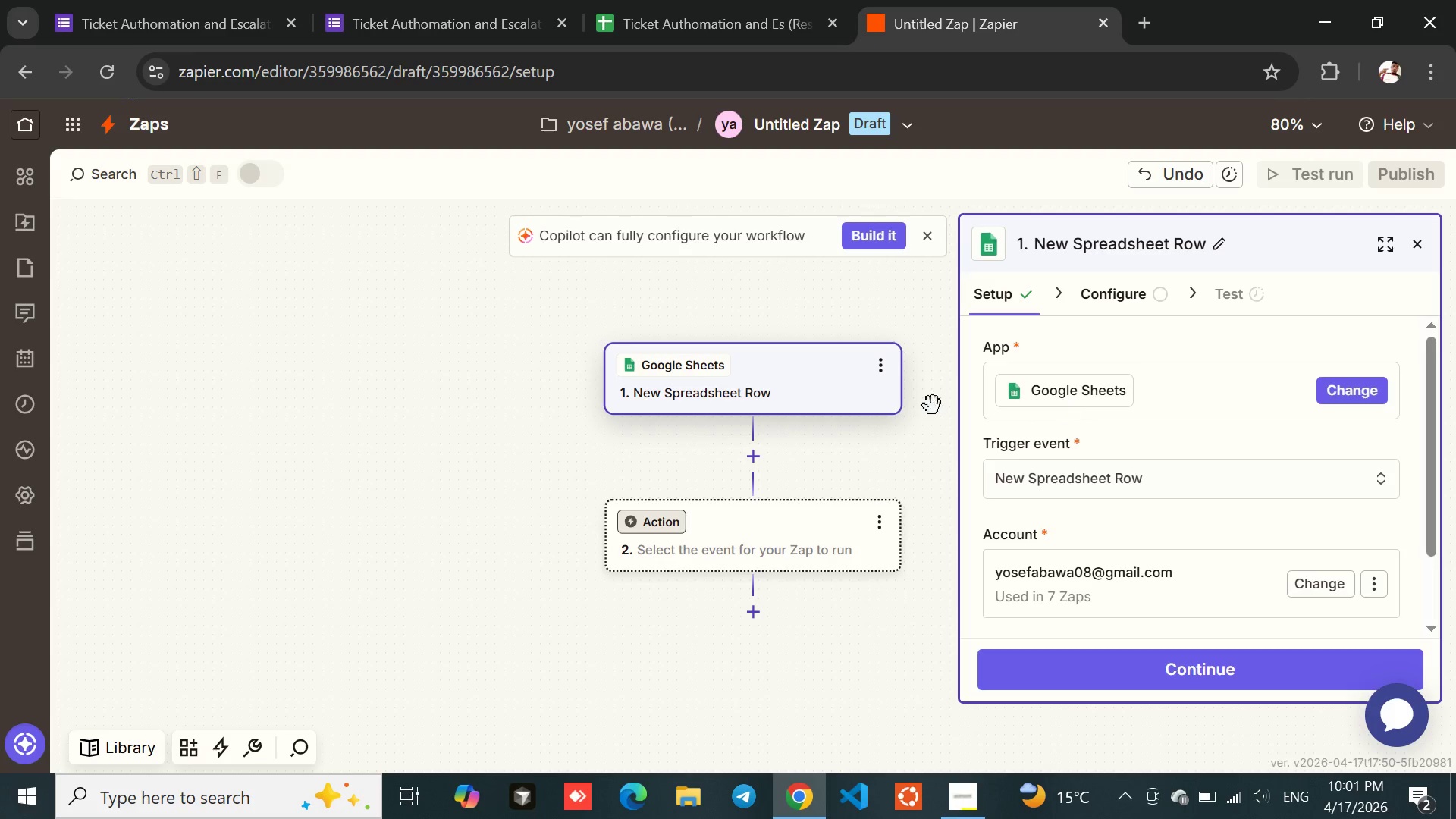 
left_click([1122, 657])
 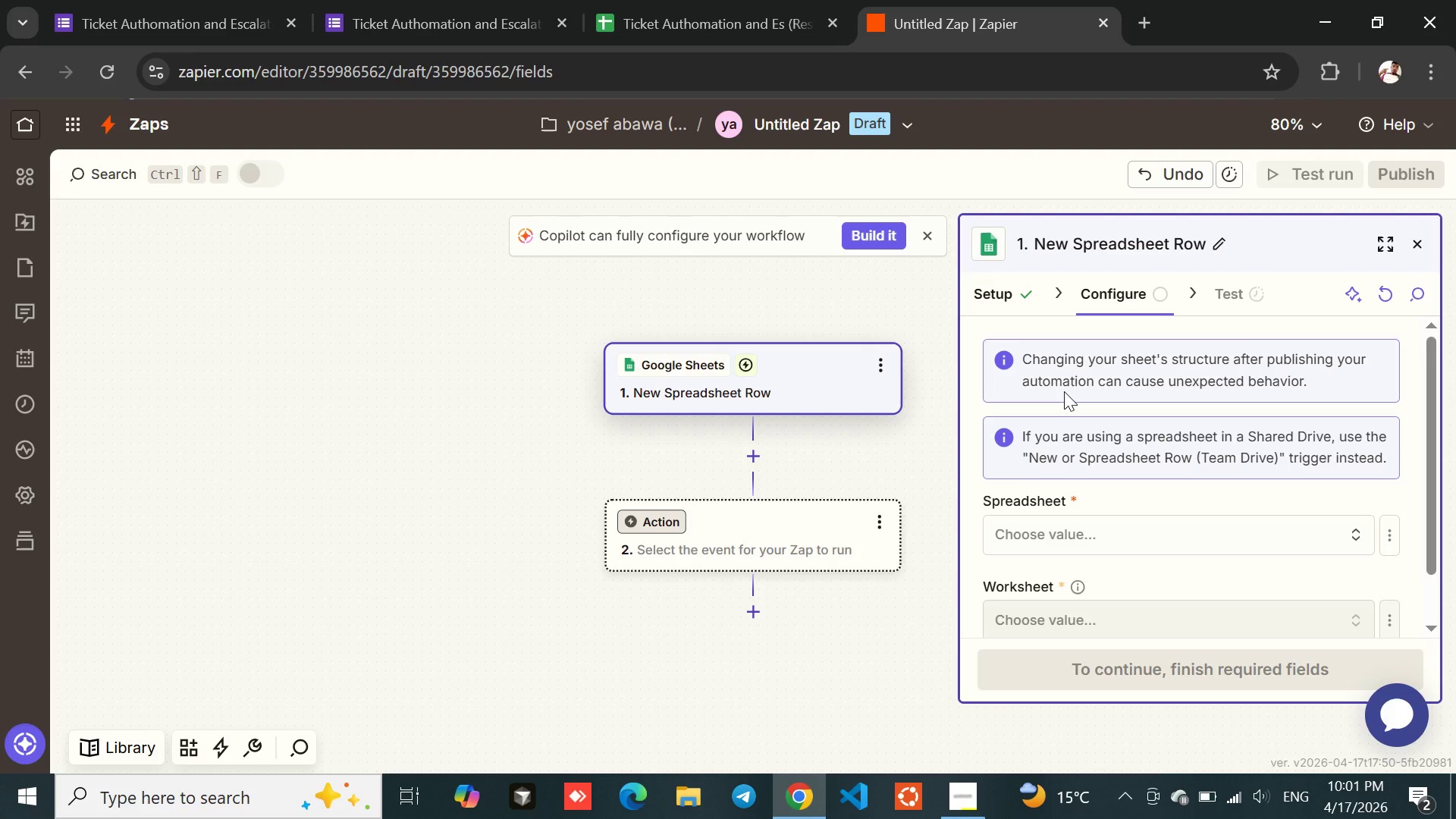 
left_click_drag(start_coordinate=[1025, 353], to_coordinate=[1314, 408])
 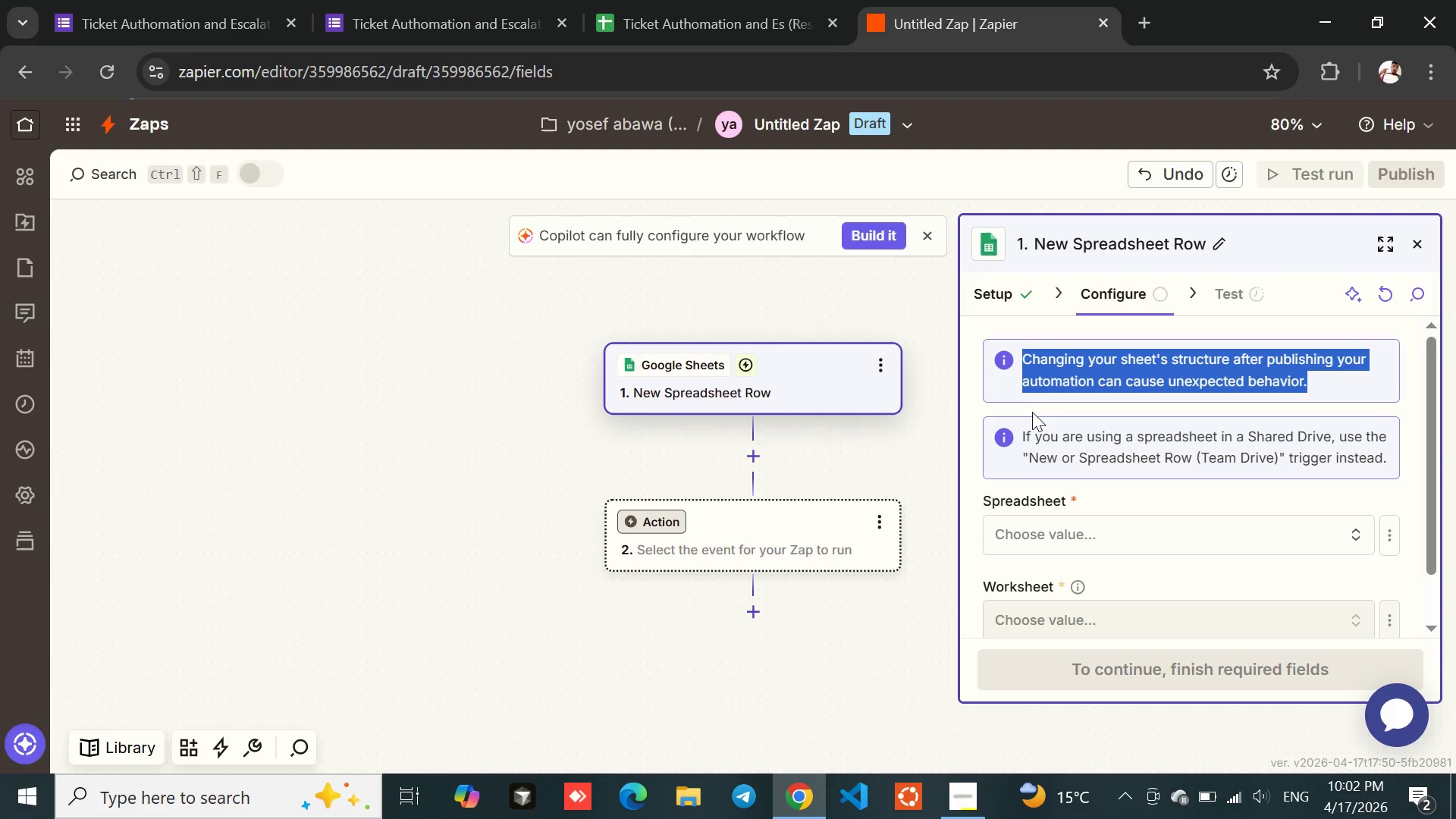 
left_click([1033, 408])
 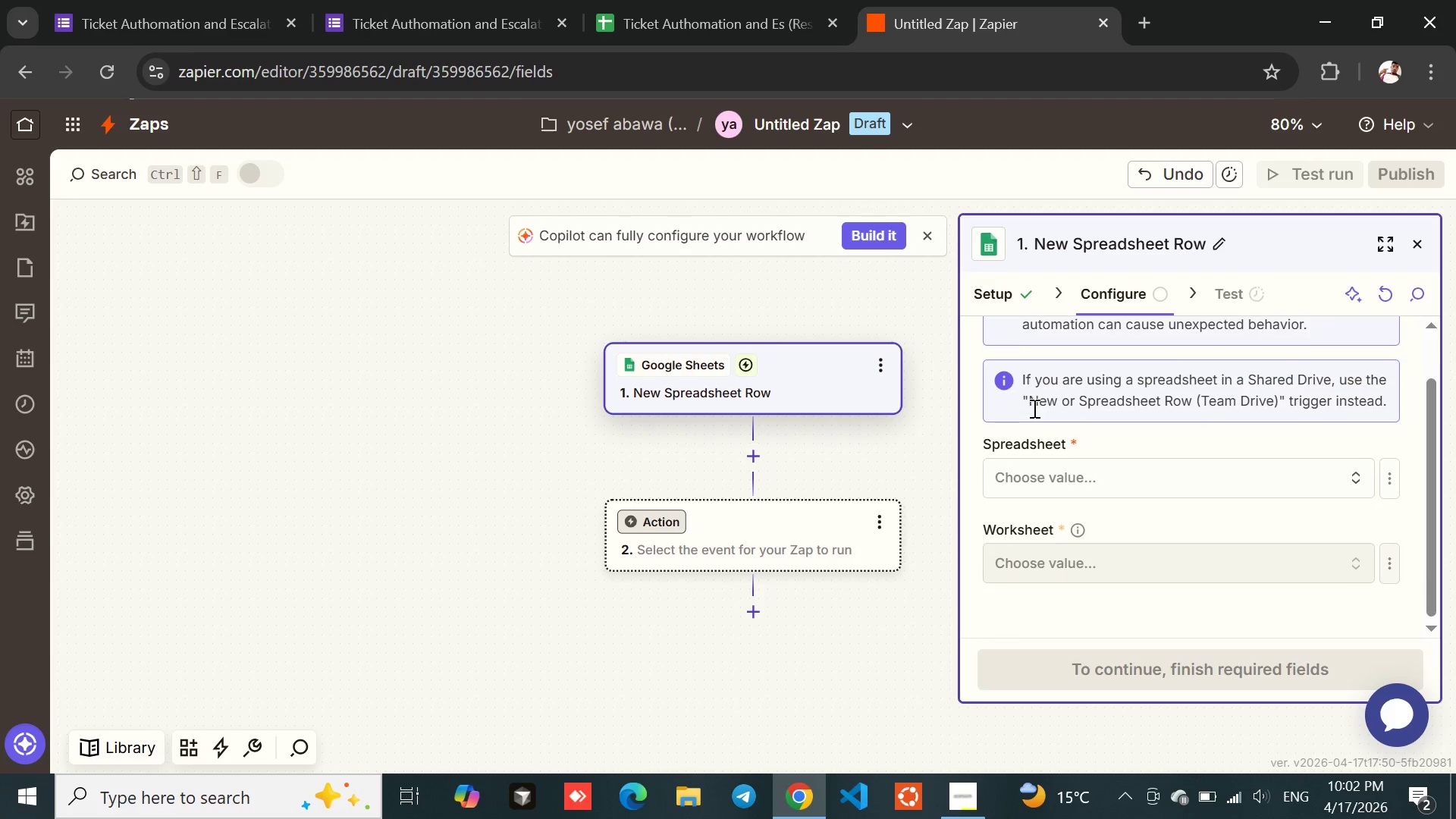 
left_click_drag(start_coordinate=[1025, 373], to_coordinate=[1179, 391])
 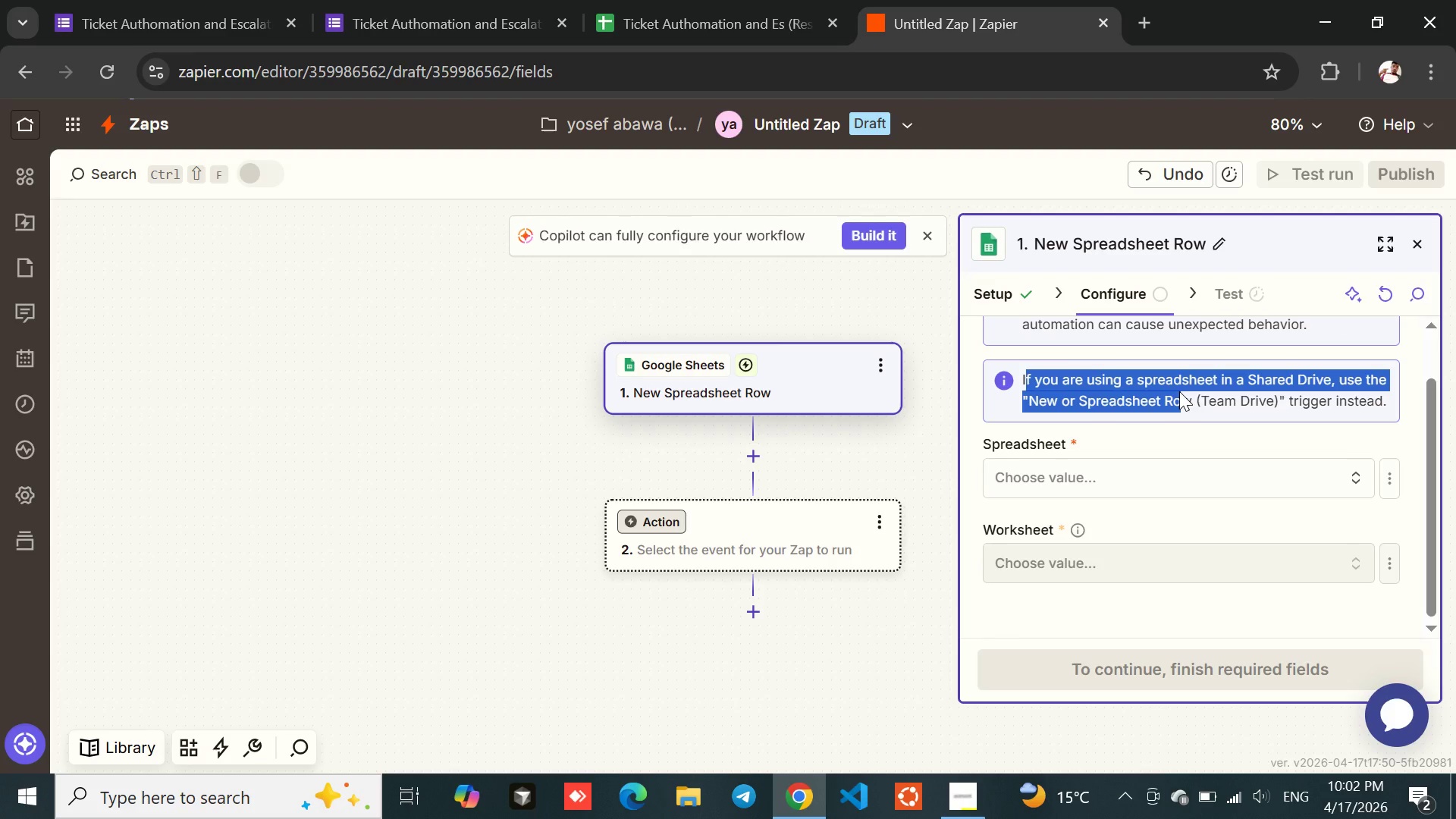 
left_click([1191, 424])
 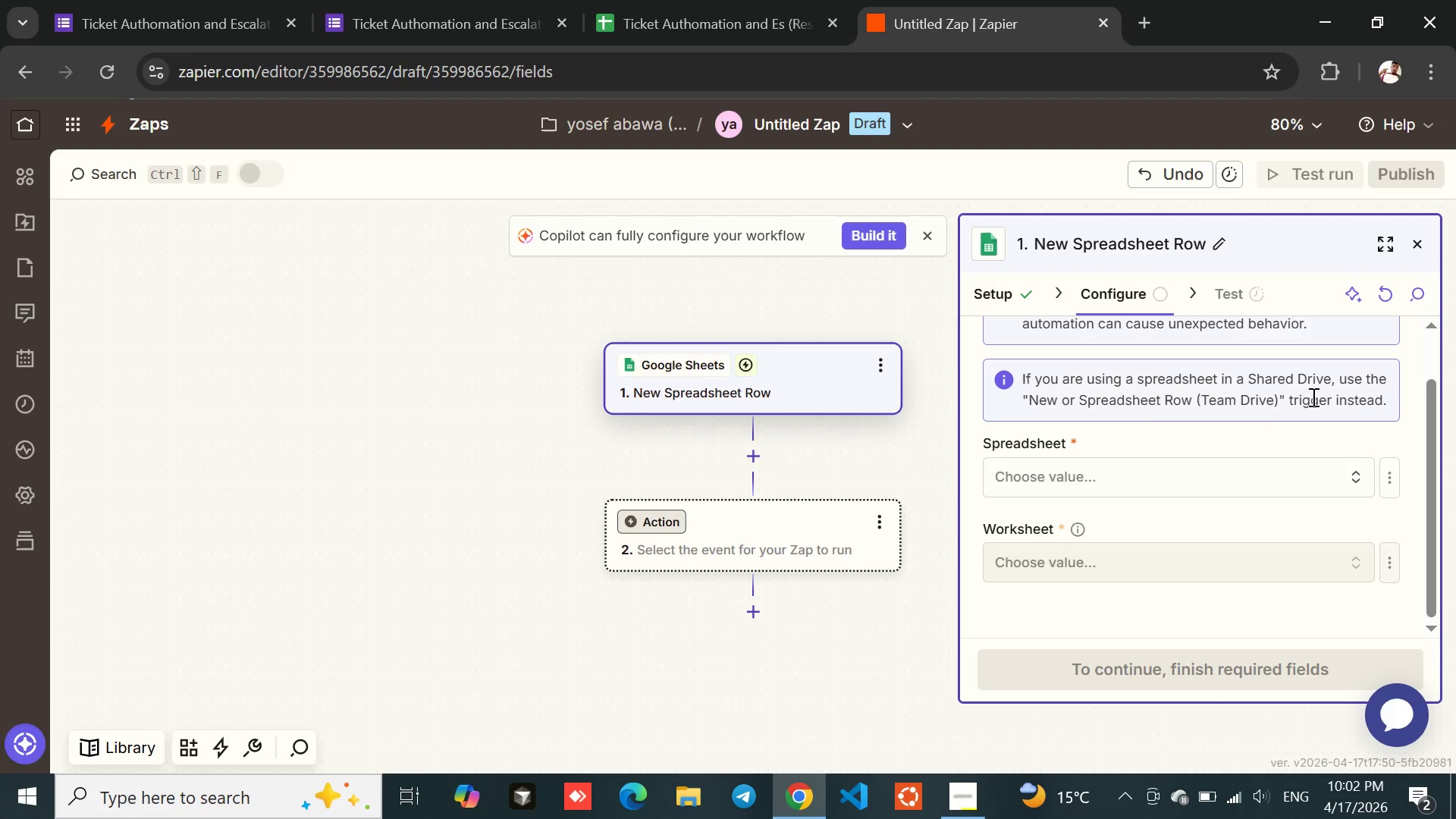 
wait(5.3)
 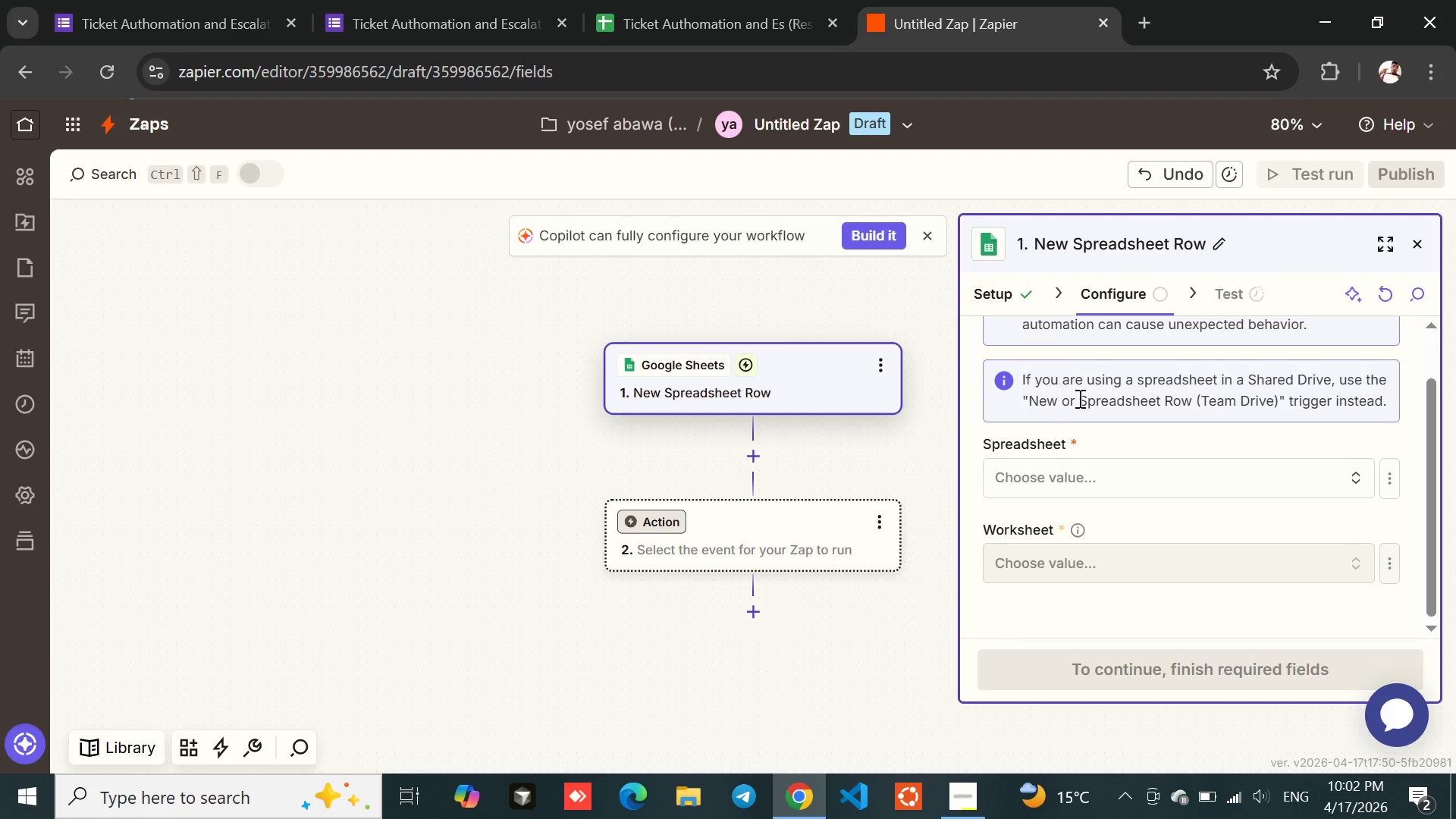 
left_click([1072, 475])
 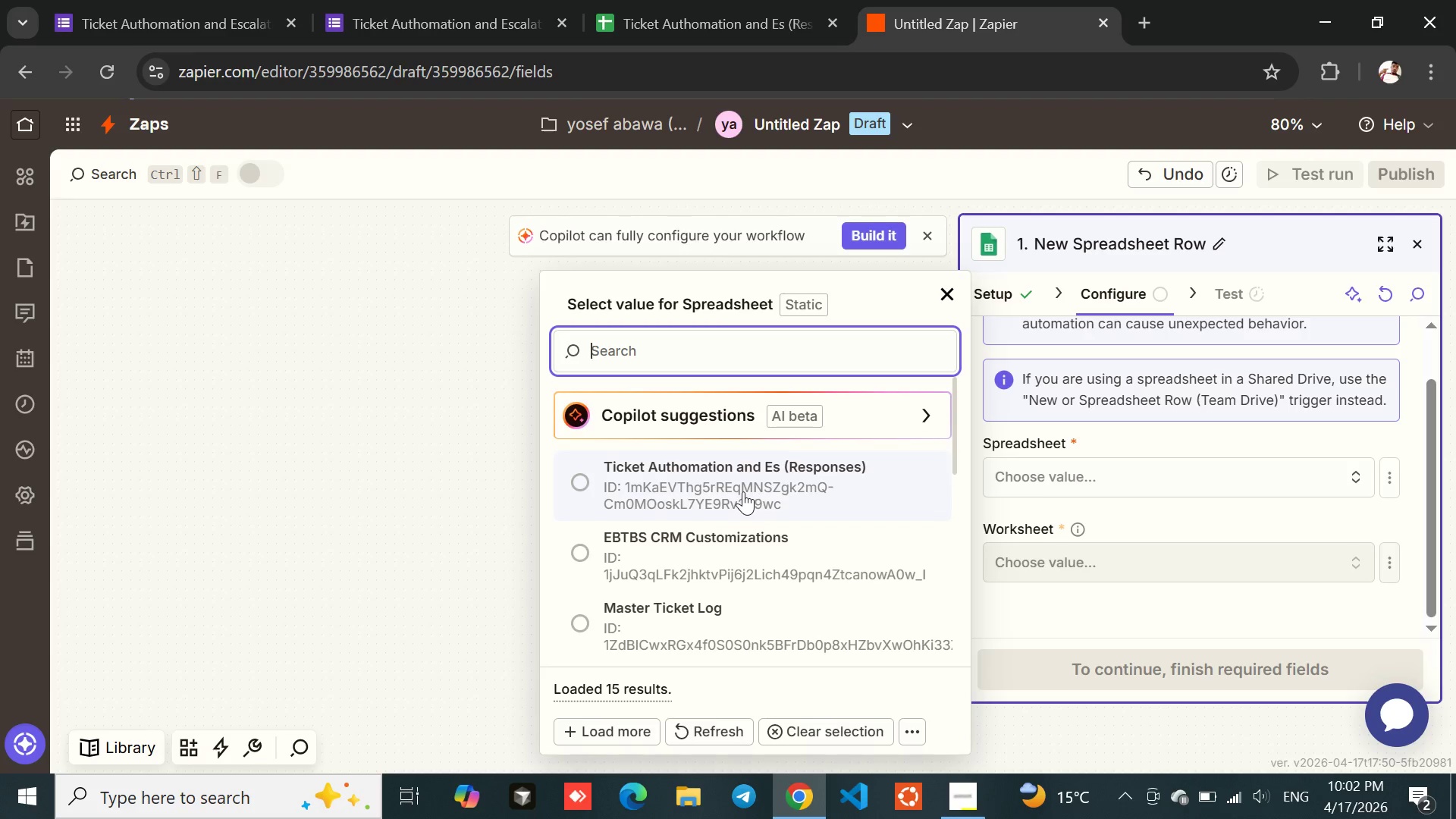 
left_click([579, 476])
 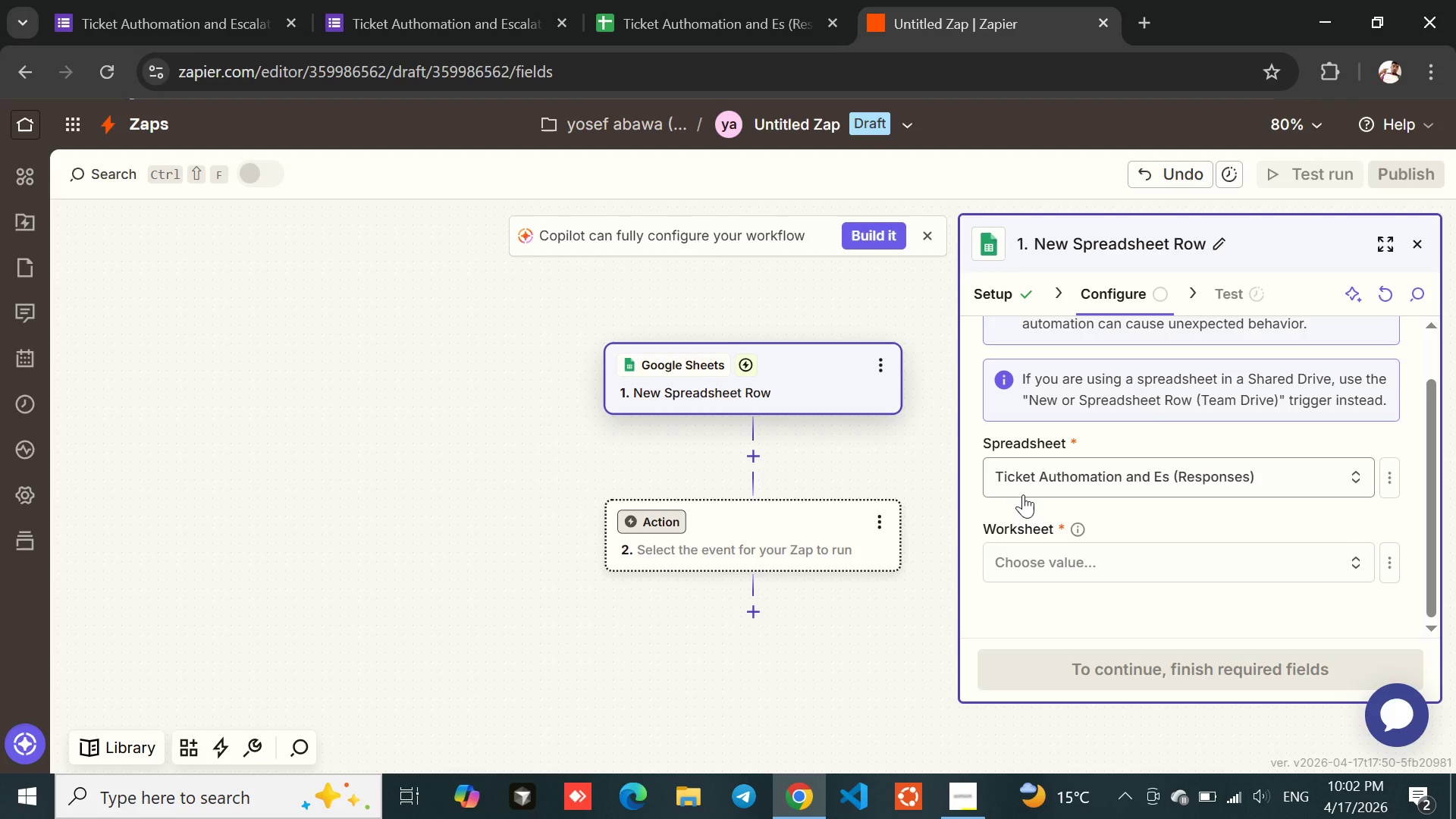 
wait(5.17)
 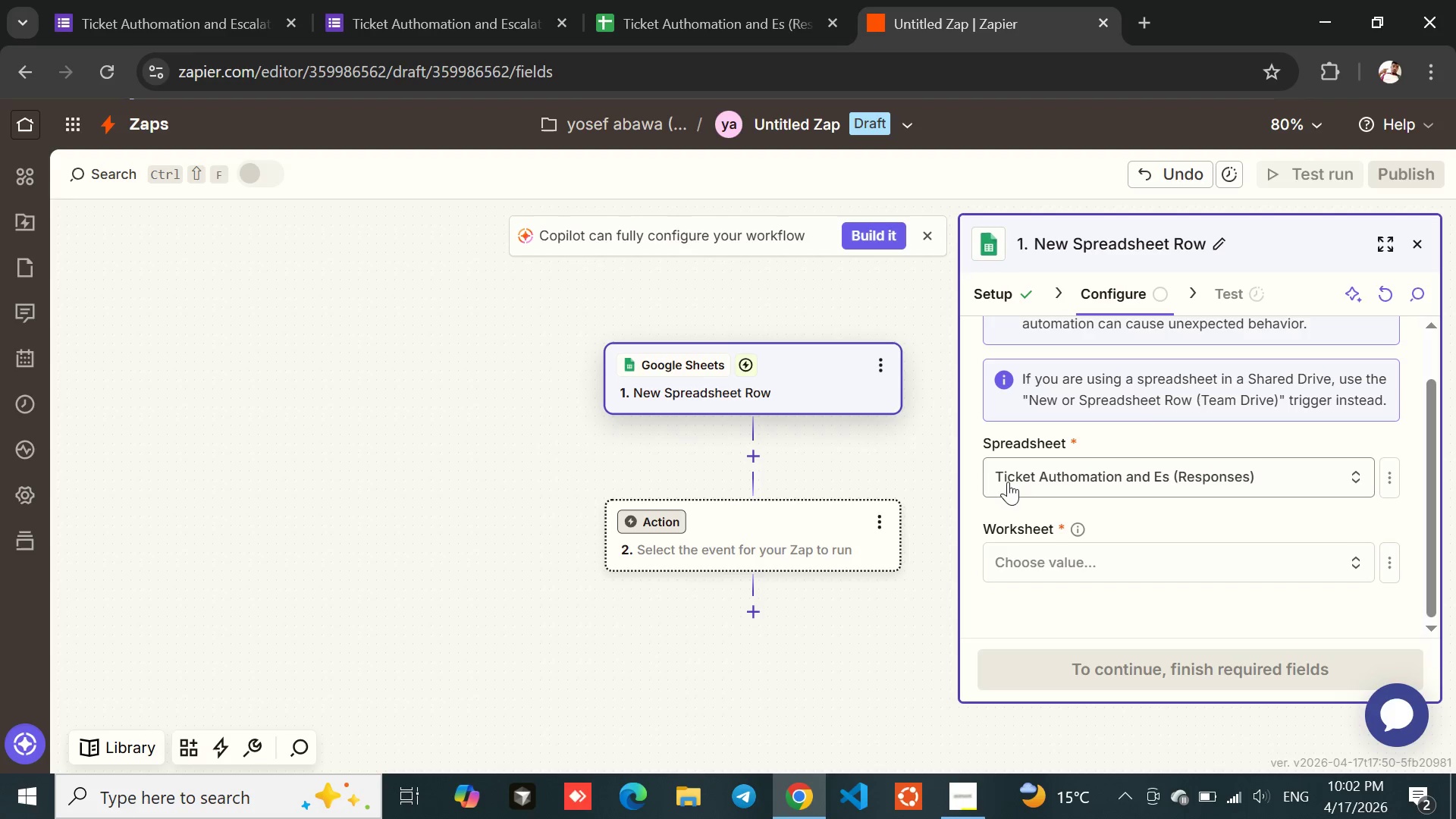 
left_click([689, 0])
 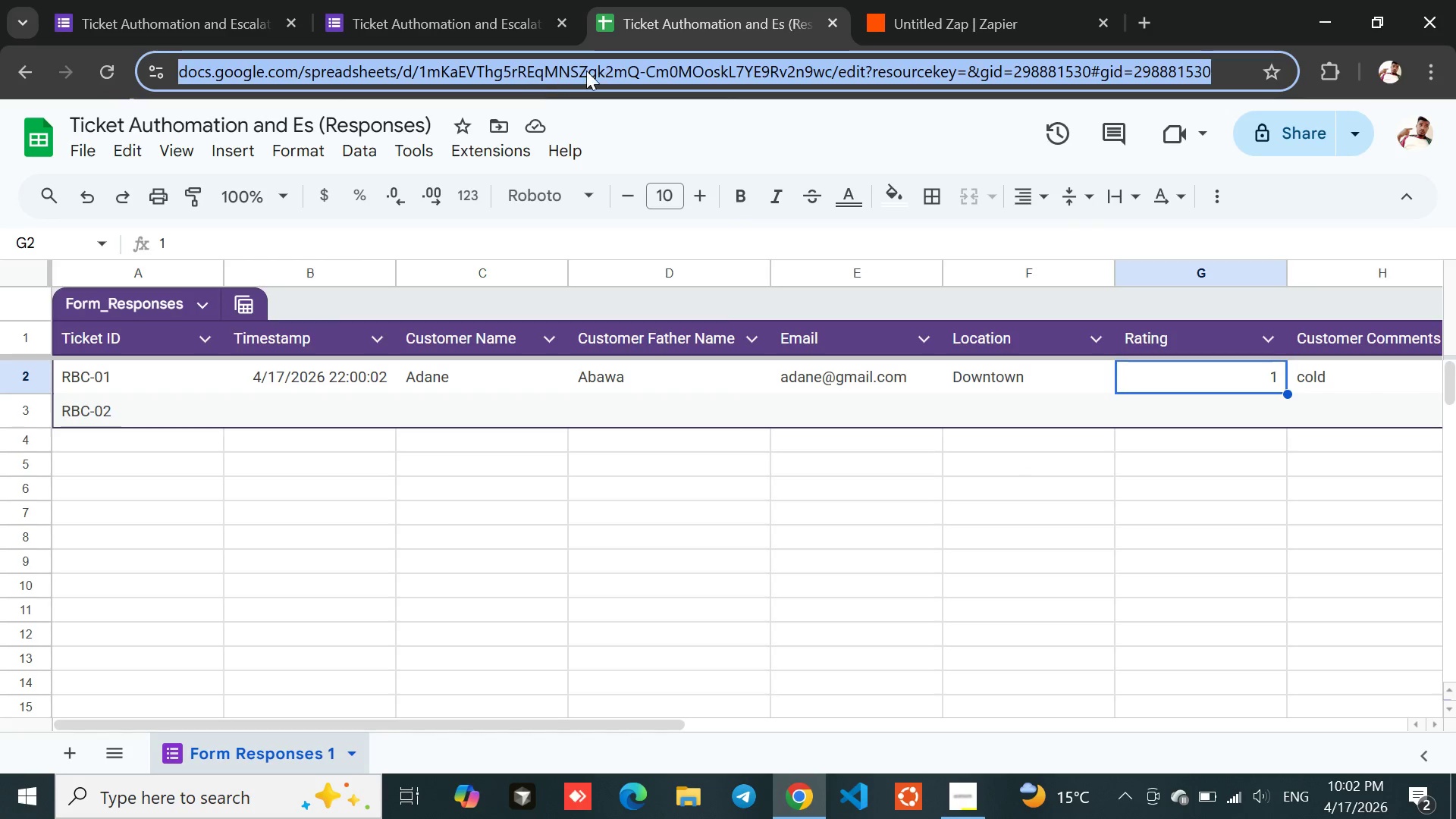 
left_click([723, 108])
 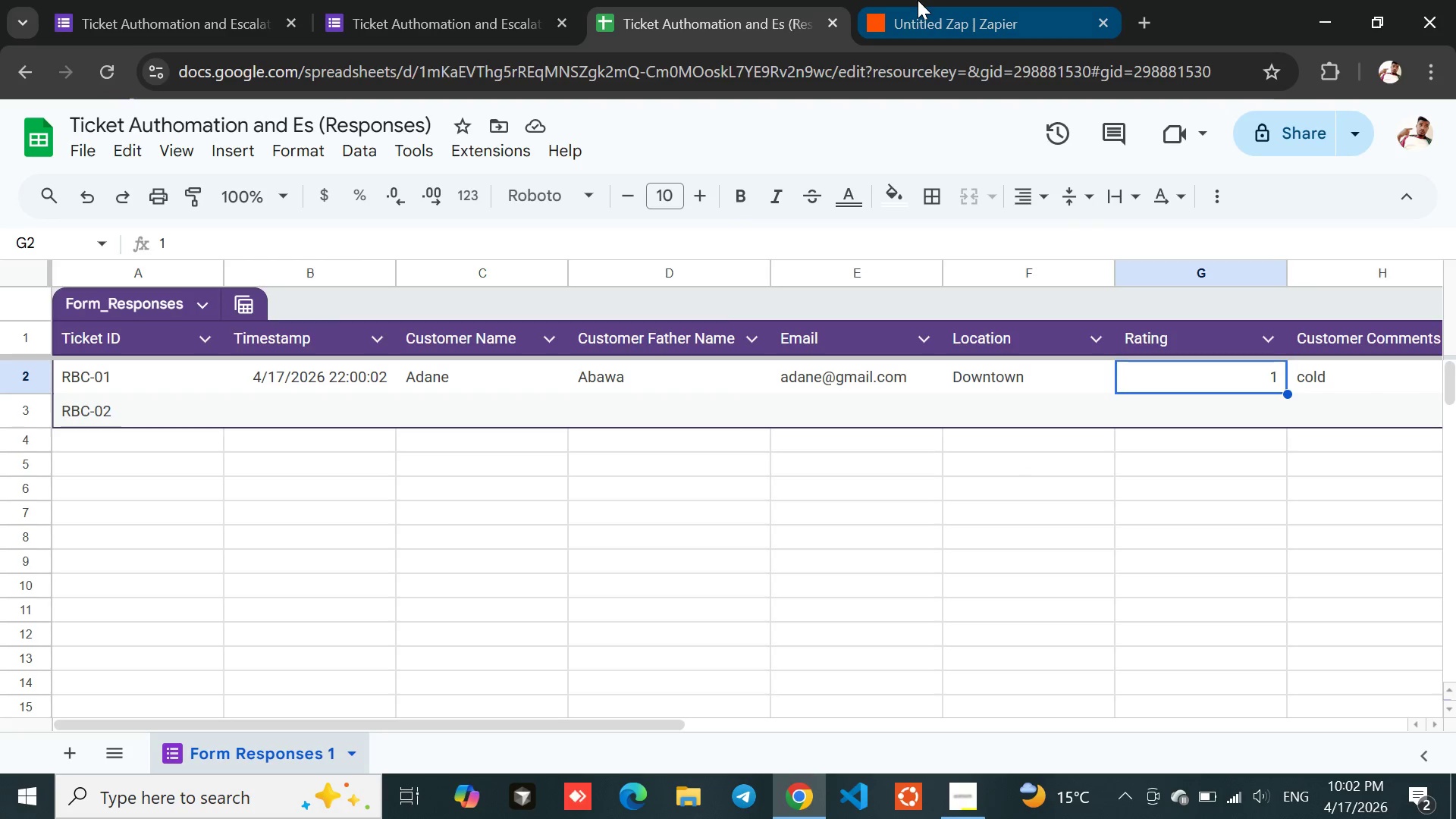 
left_click([918, 0])
 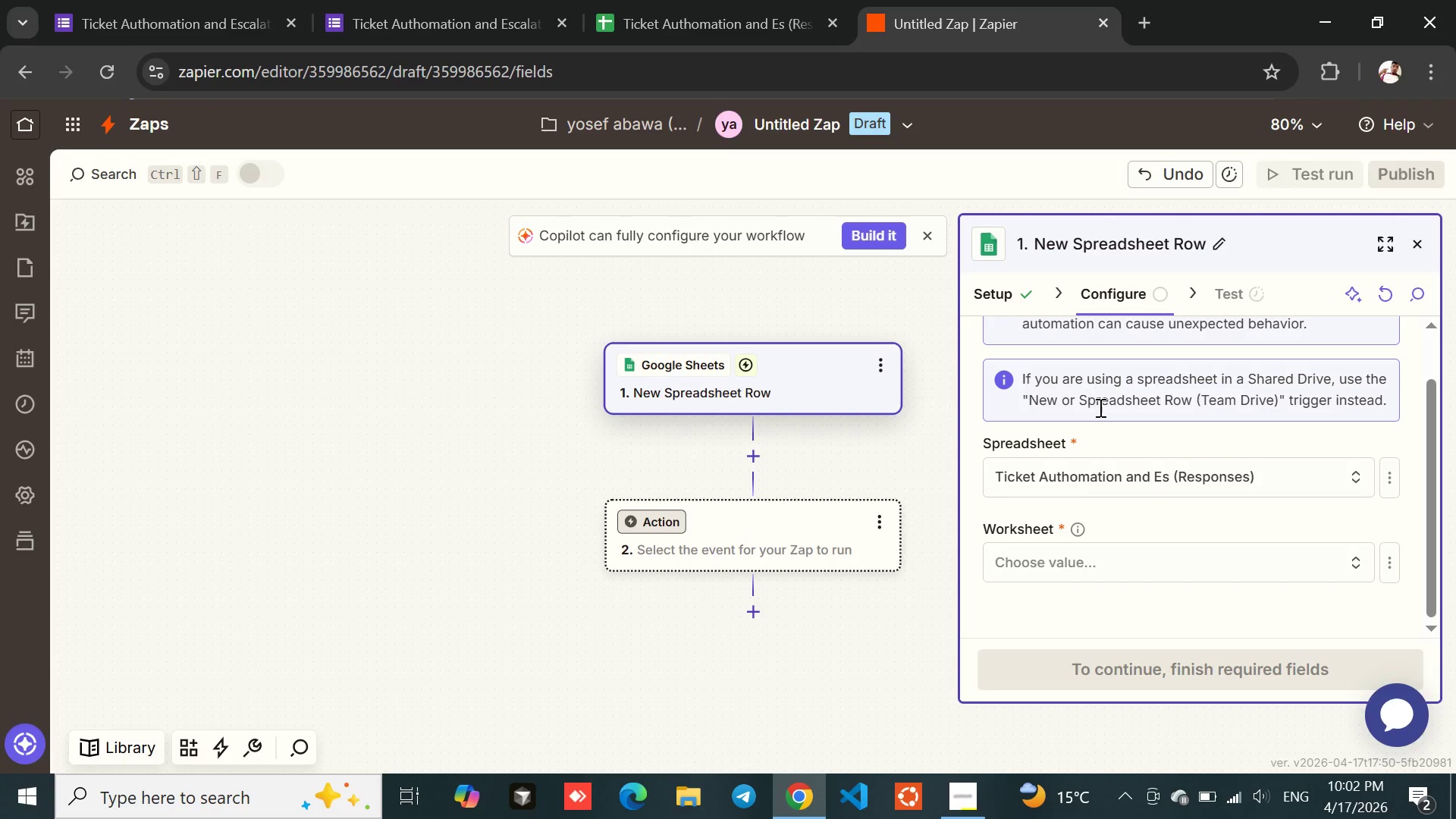 
left_click([1114, 426])
 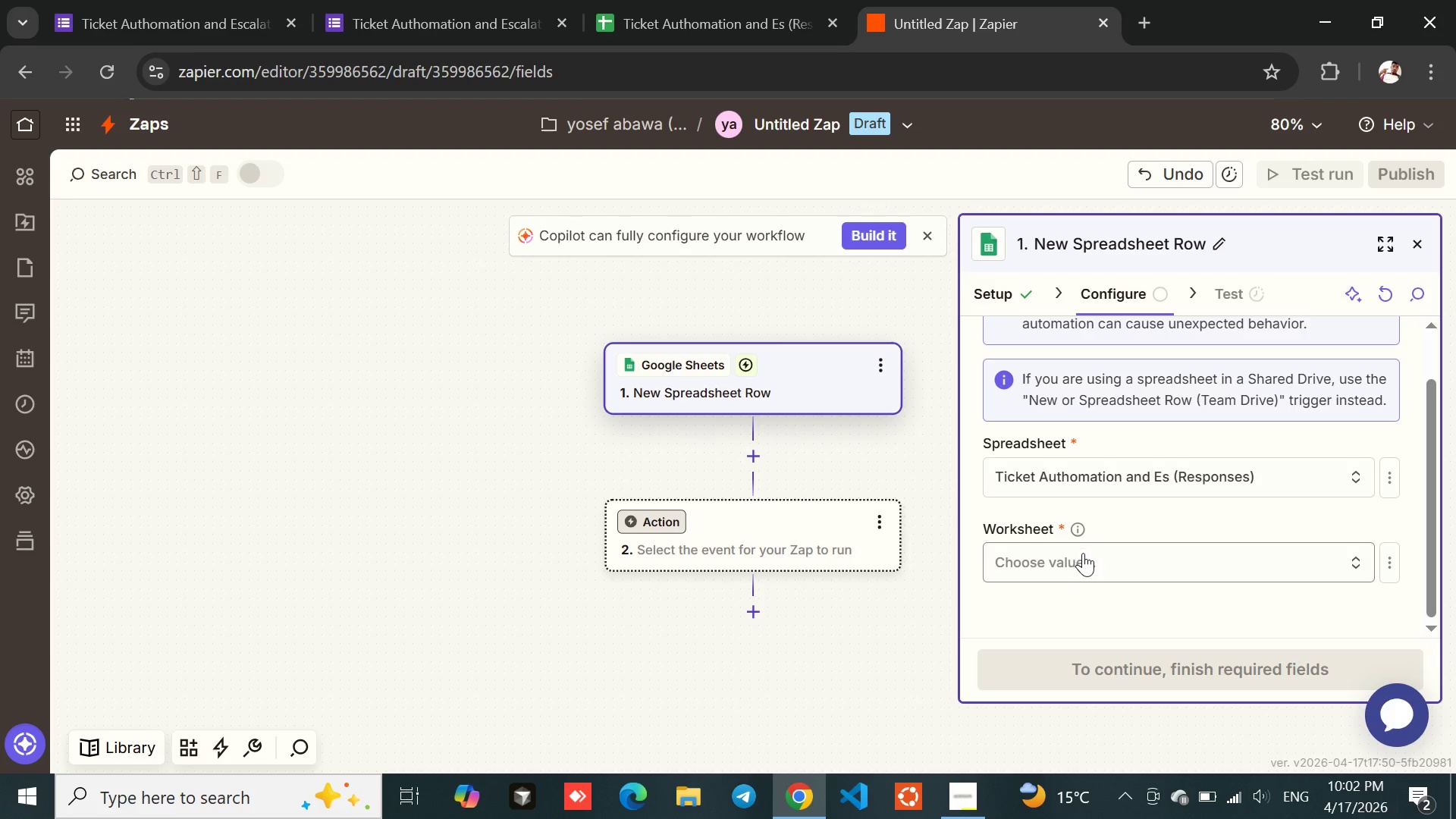 
left_click([1083, 553])
 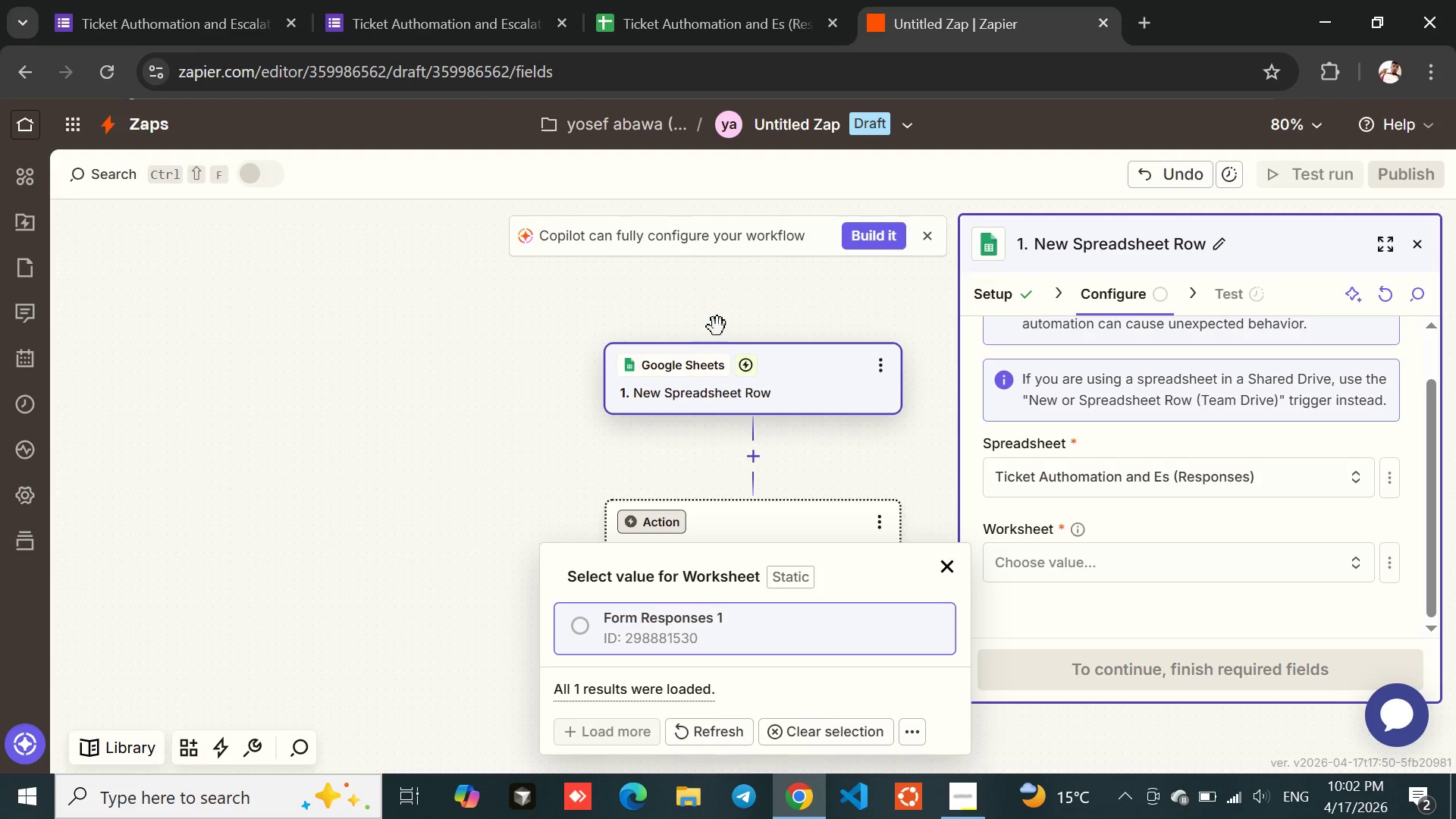 
left_click([673, 27])
 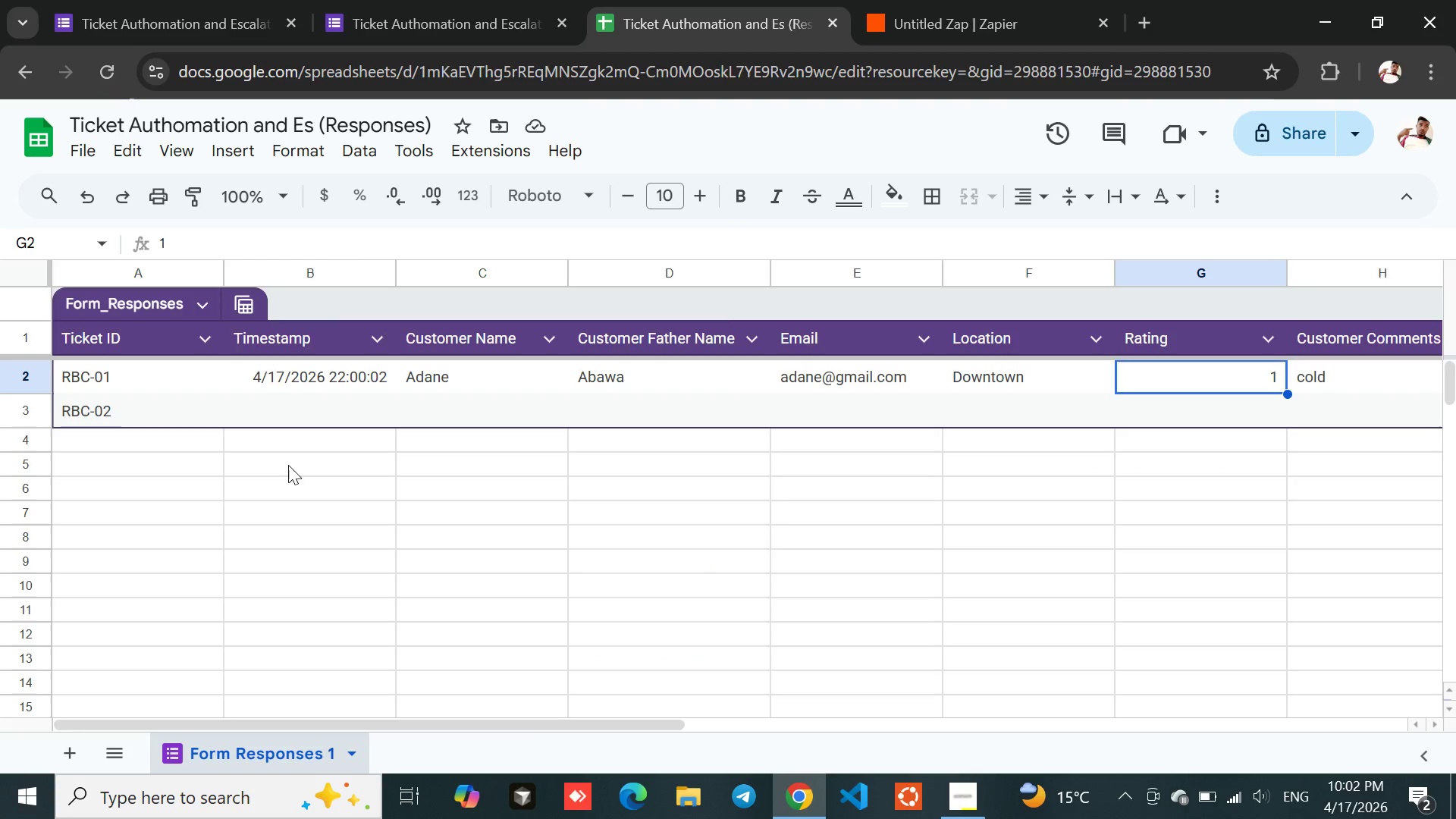 
left_click([917, 0])
 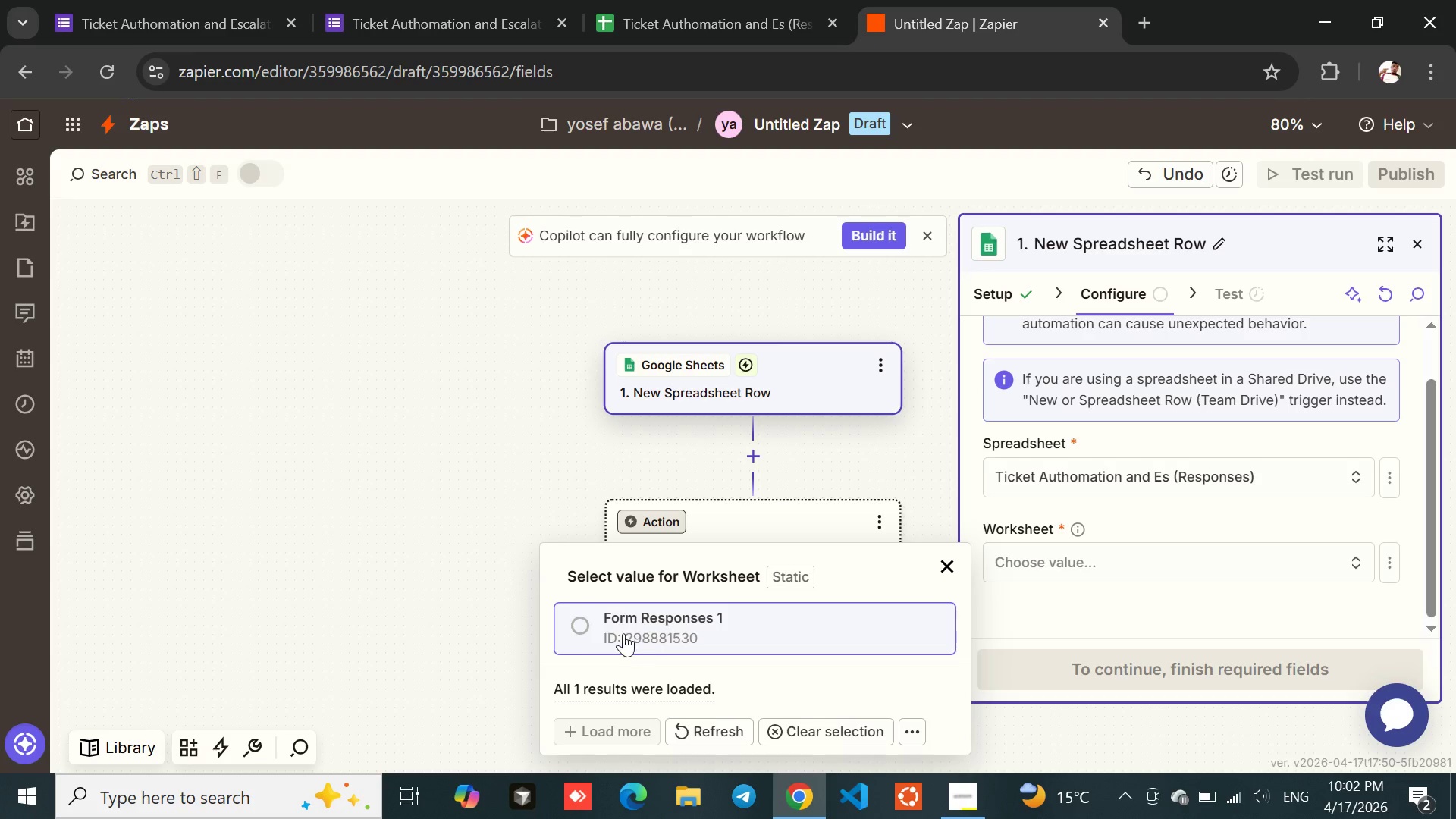 
left_click([582, 617])
 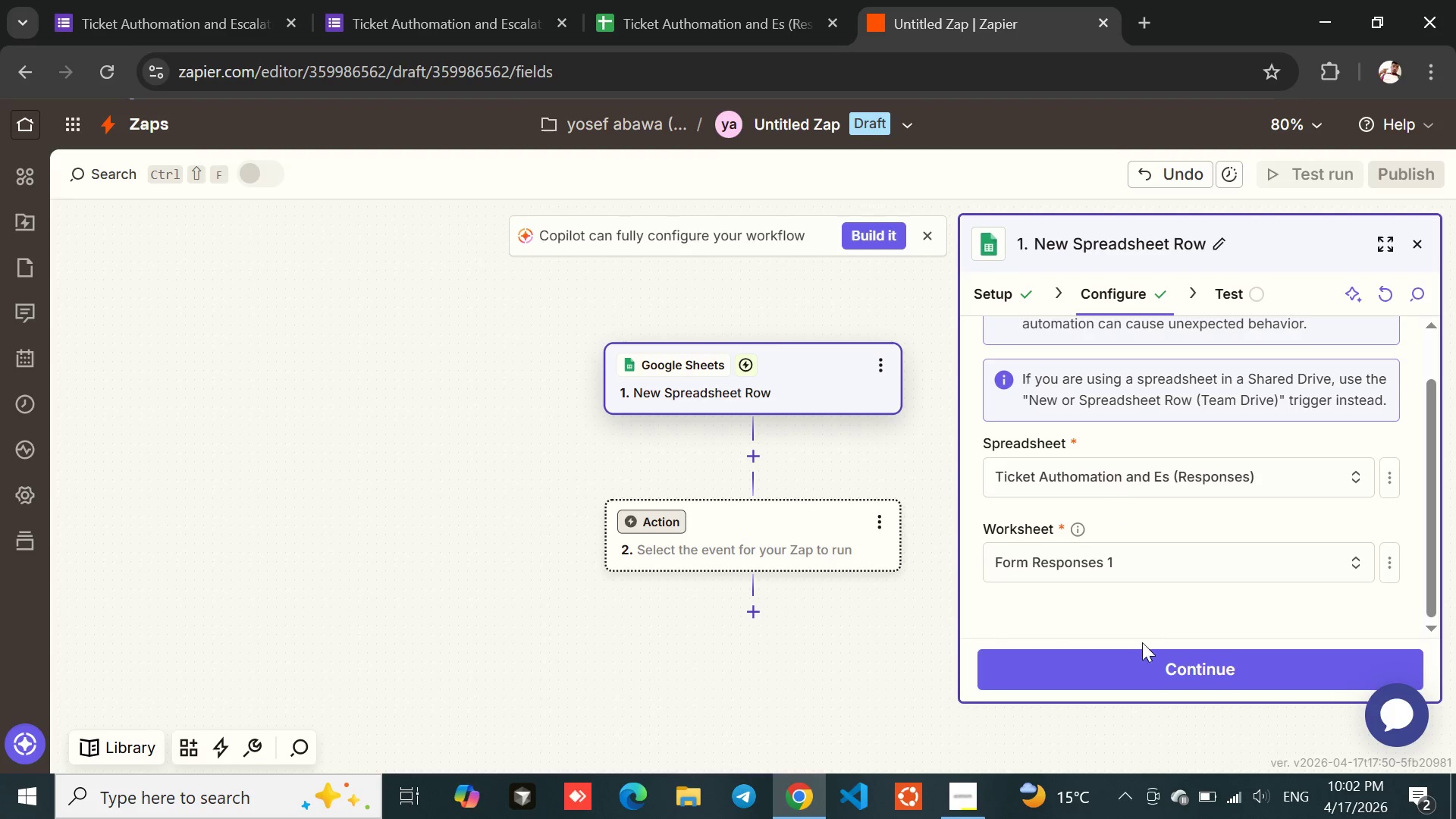 
wait(5.44)
 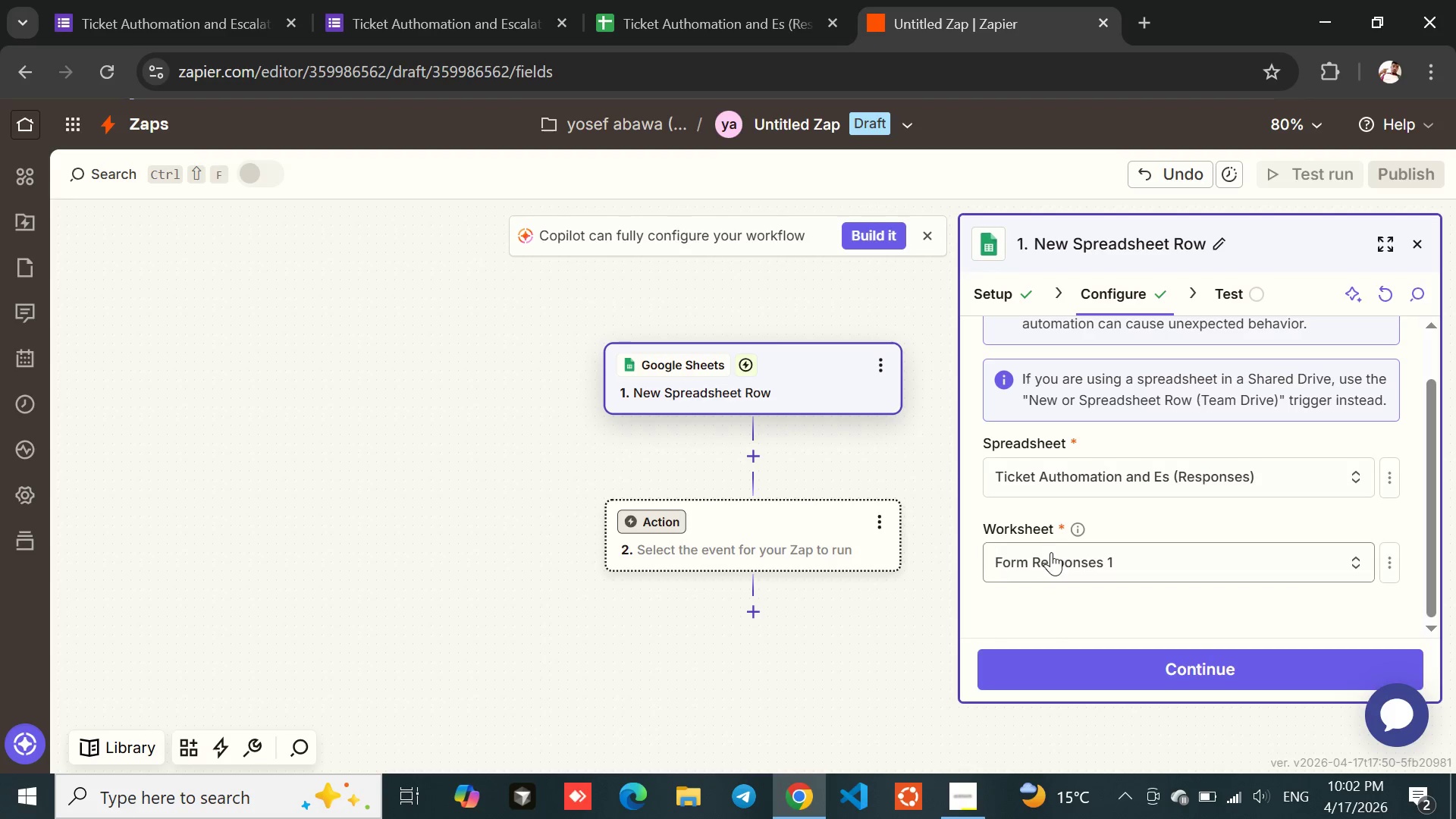 
left_click([1131, 670])
 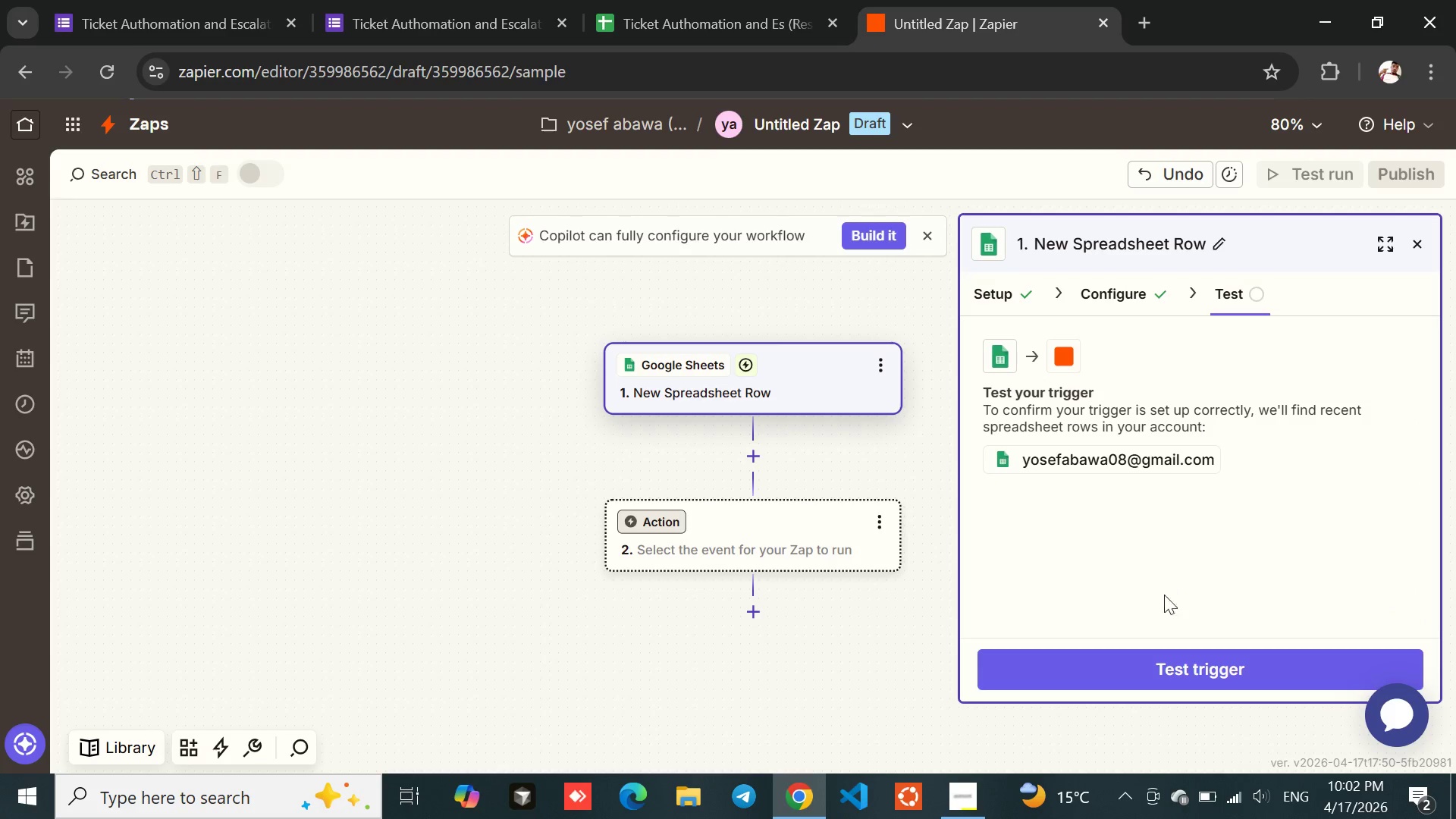 
left_click([1170, 670])
 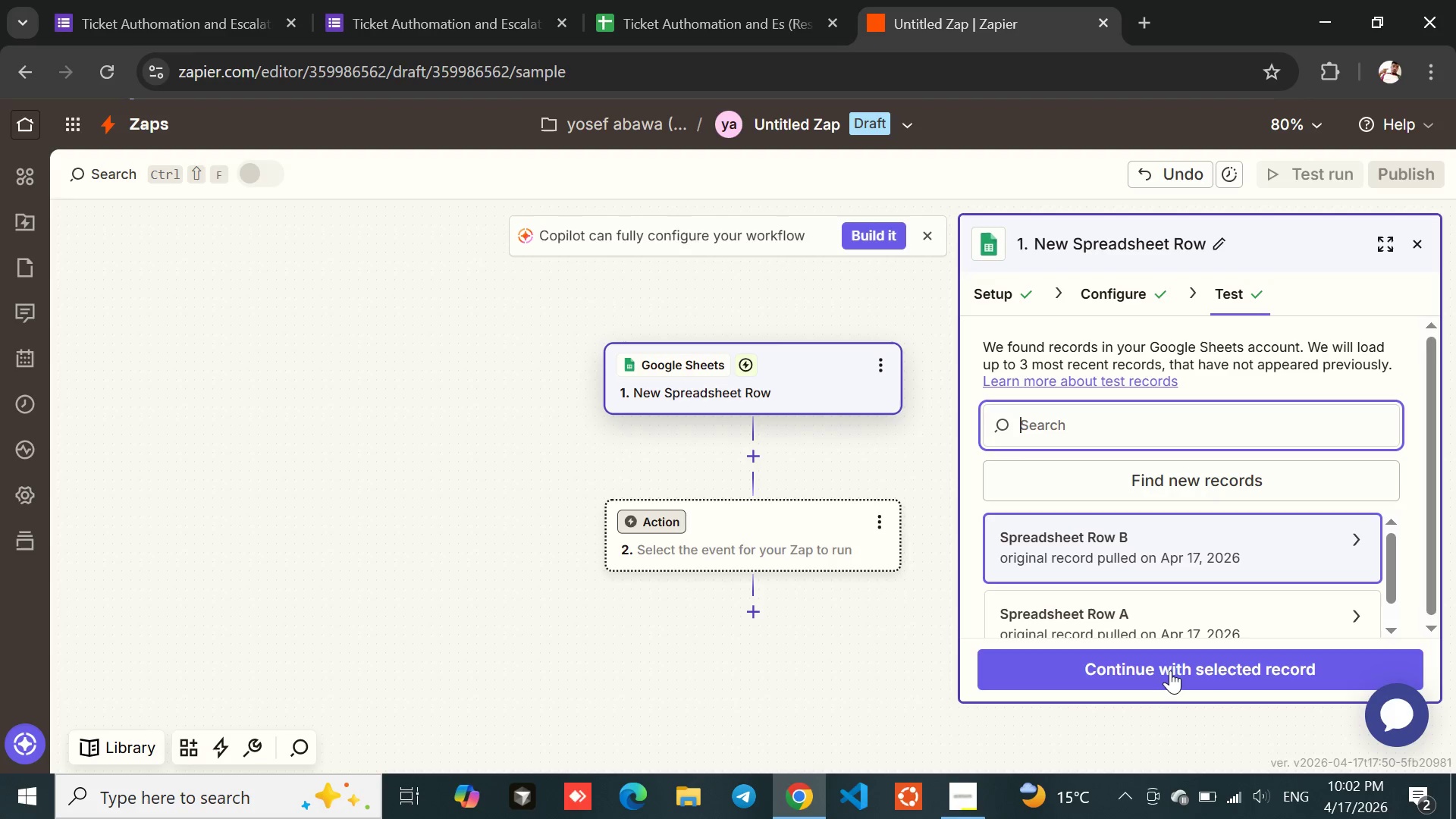 
wait(8.59)
 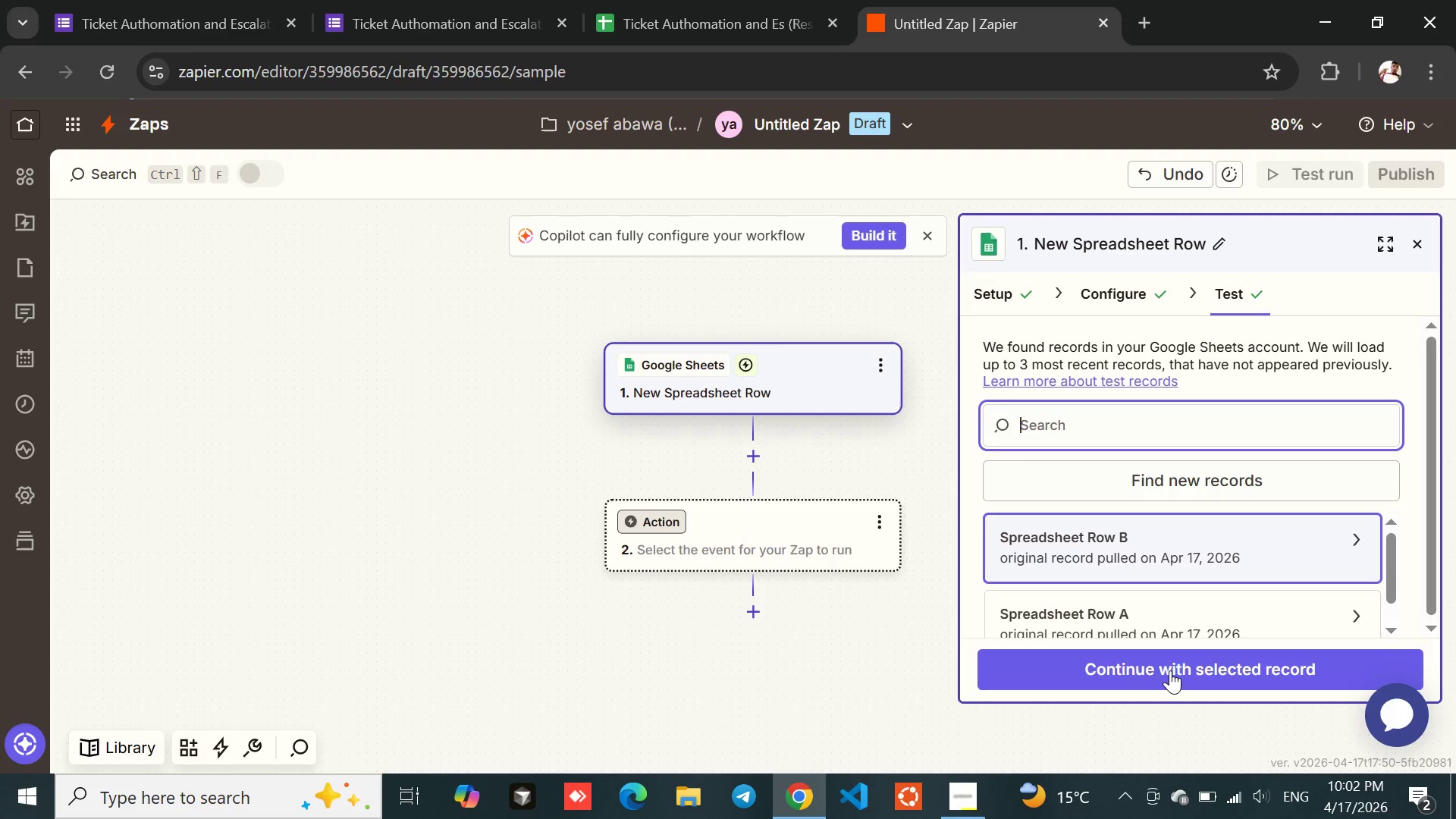 
left_click([1173, 676])
 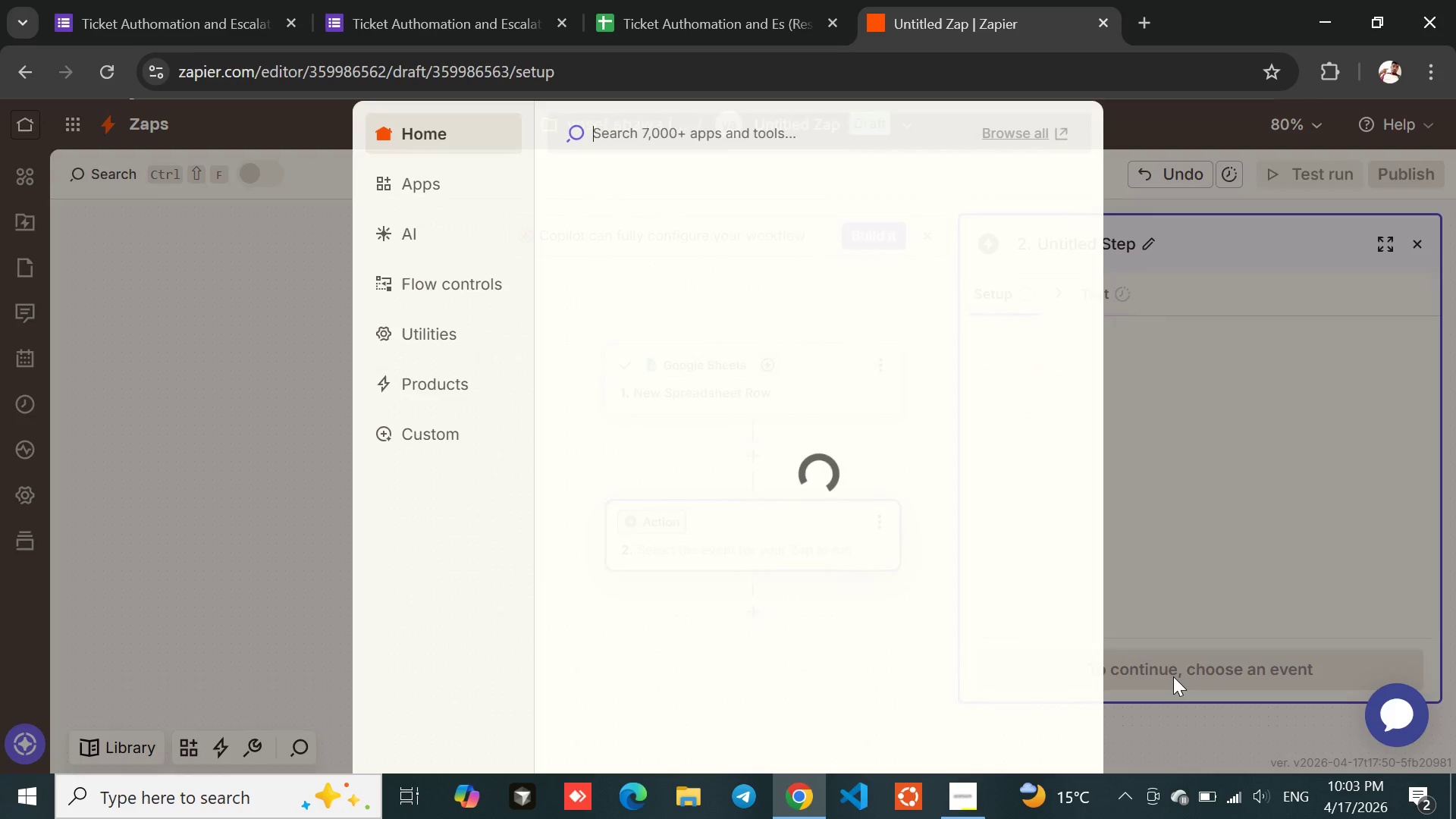 
left_click([1173, 676])
 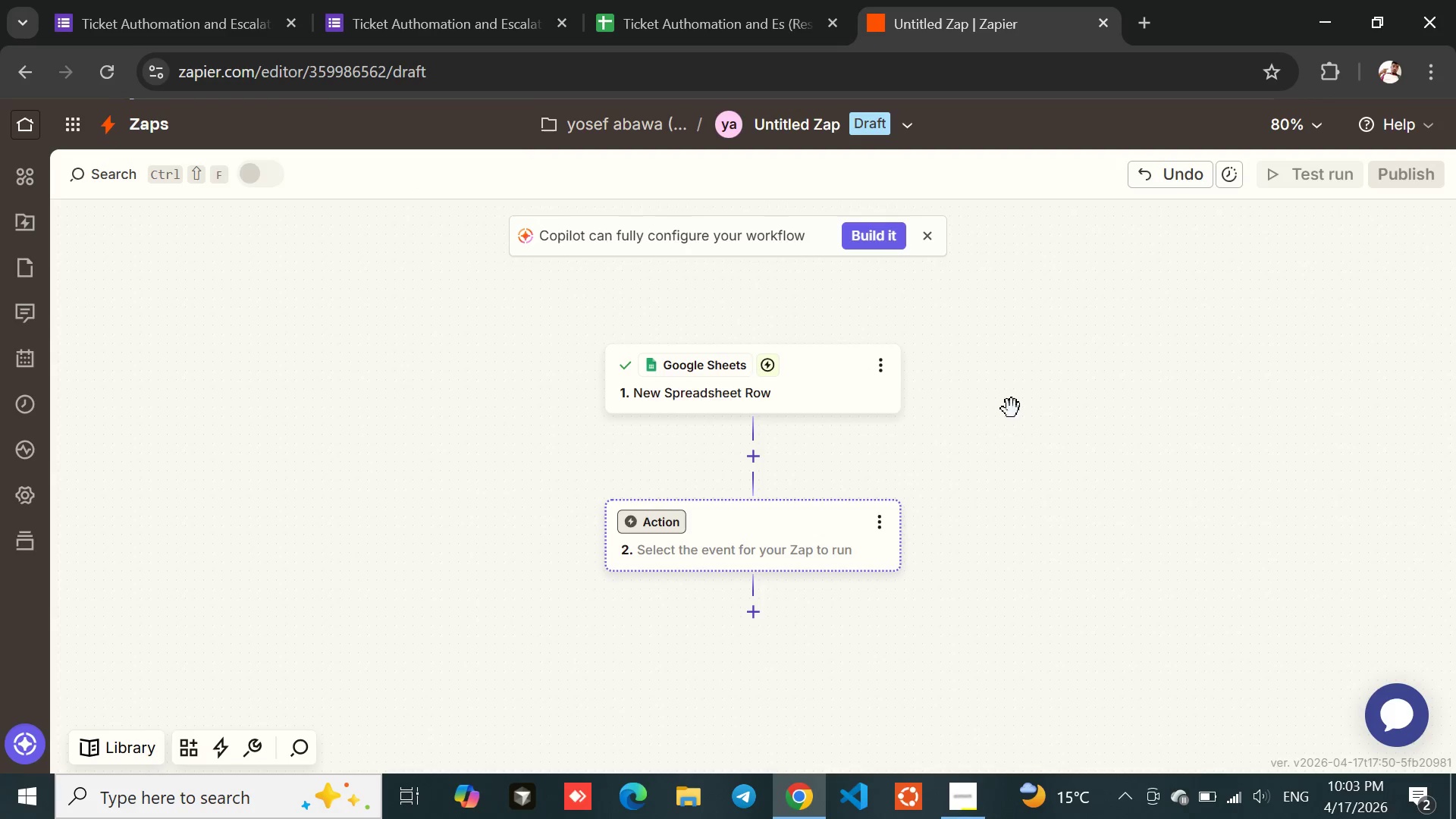 
left_click([749, 368])
 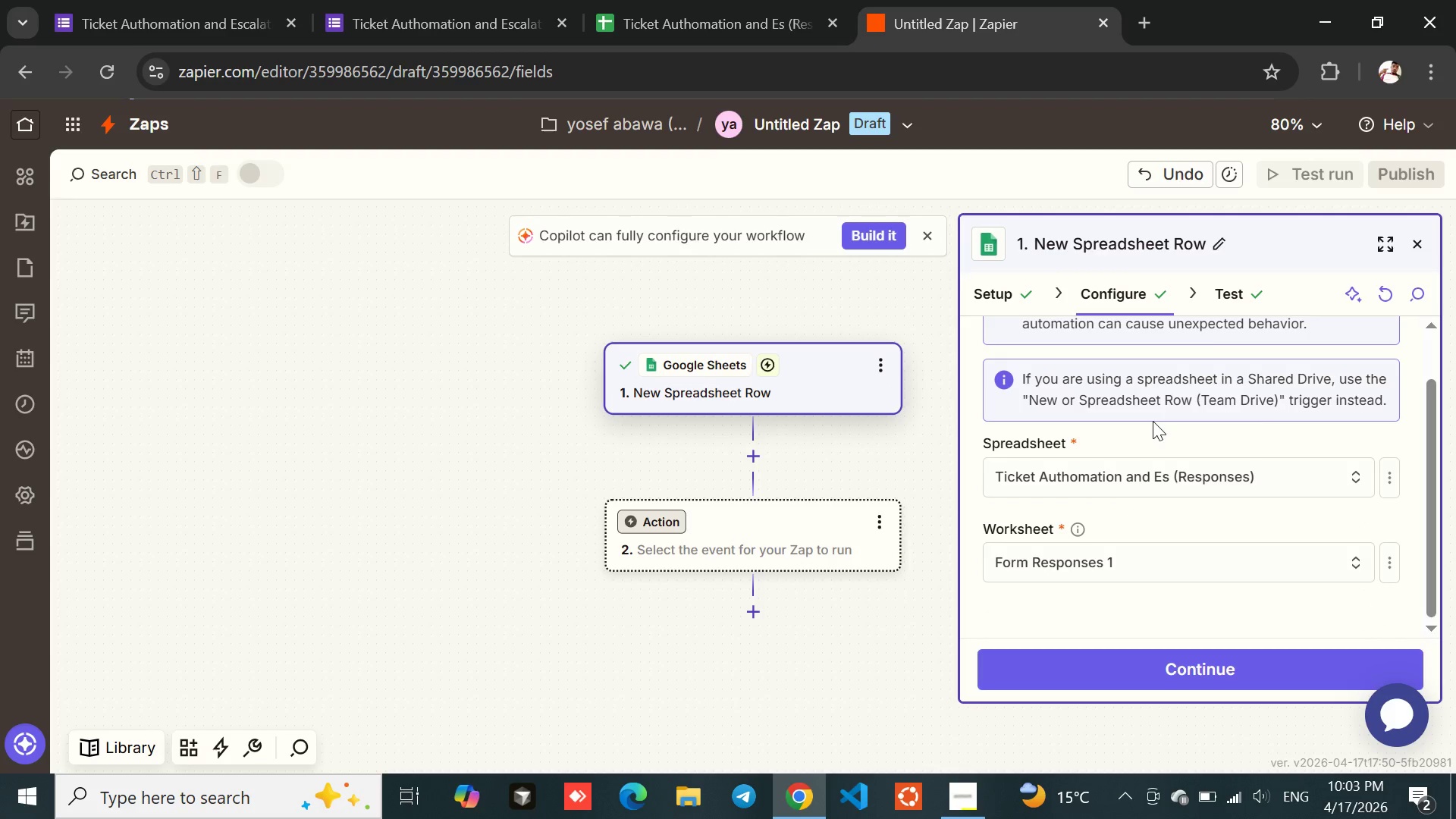 
left_click([1220, 281])
 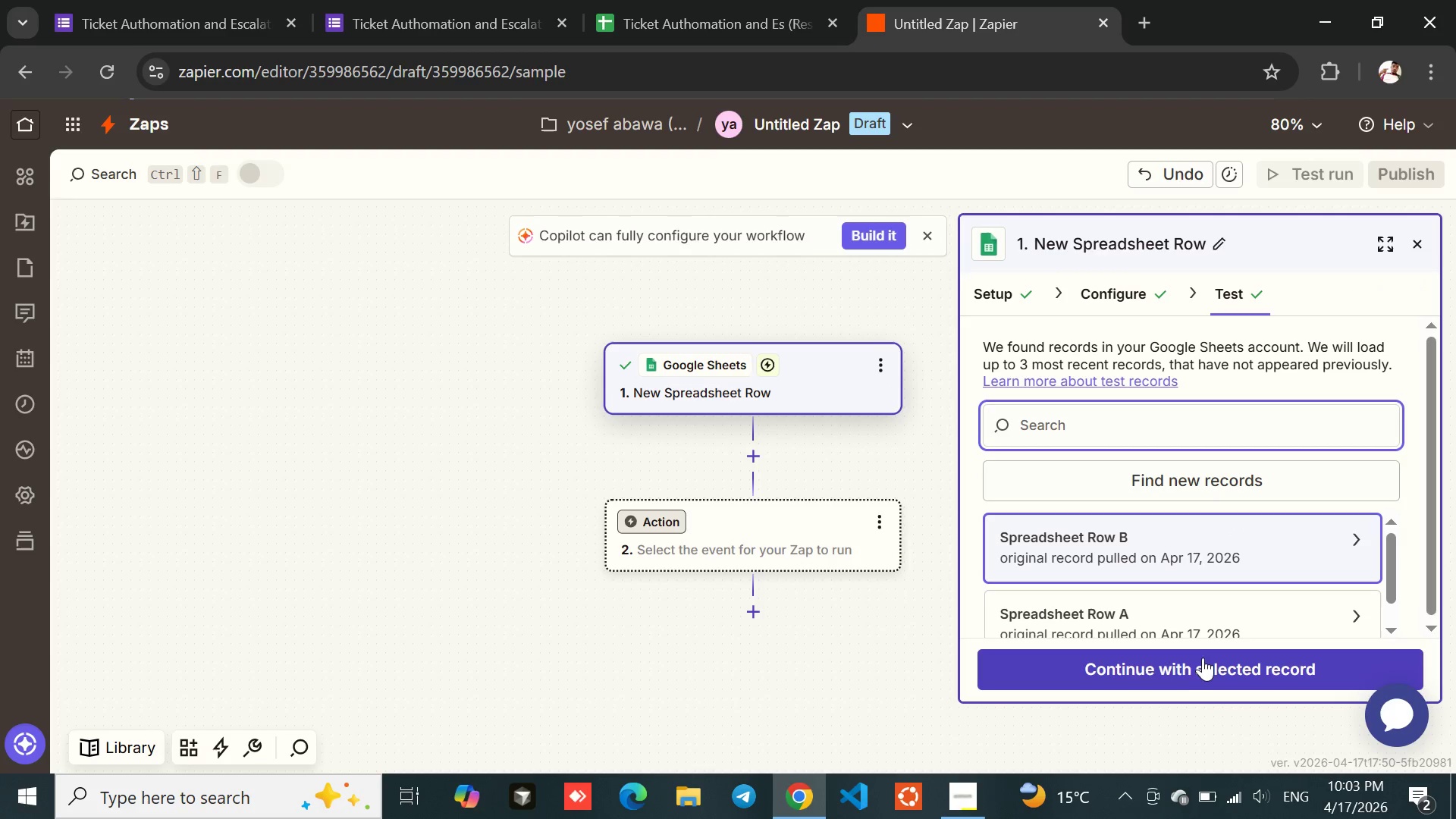 
left_click([1203, 665])
 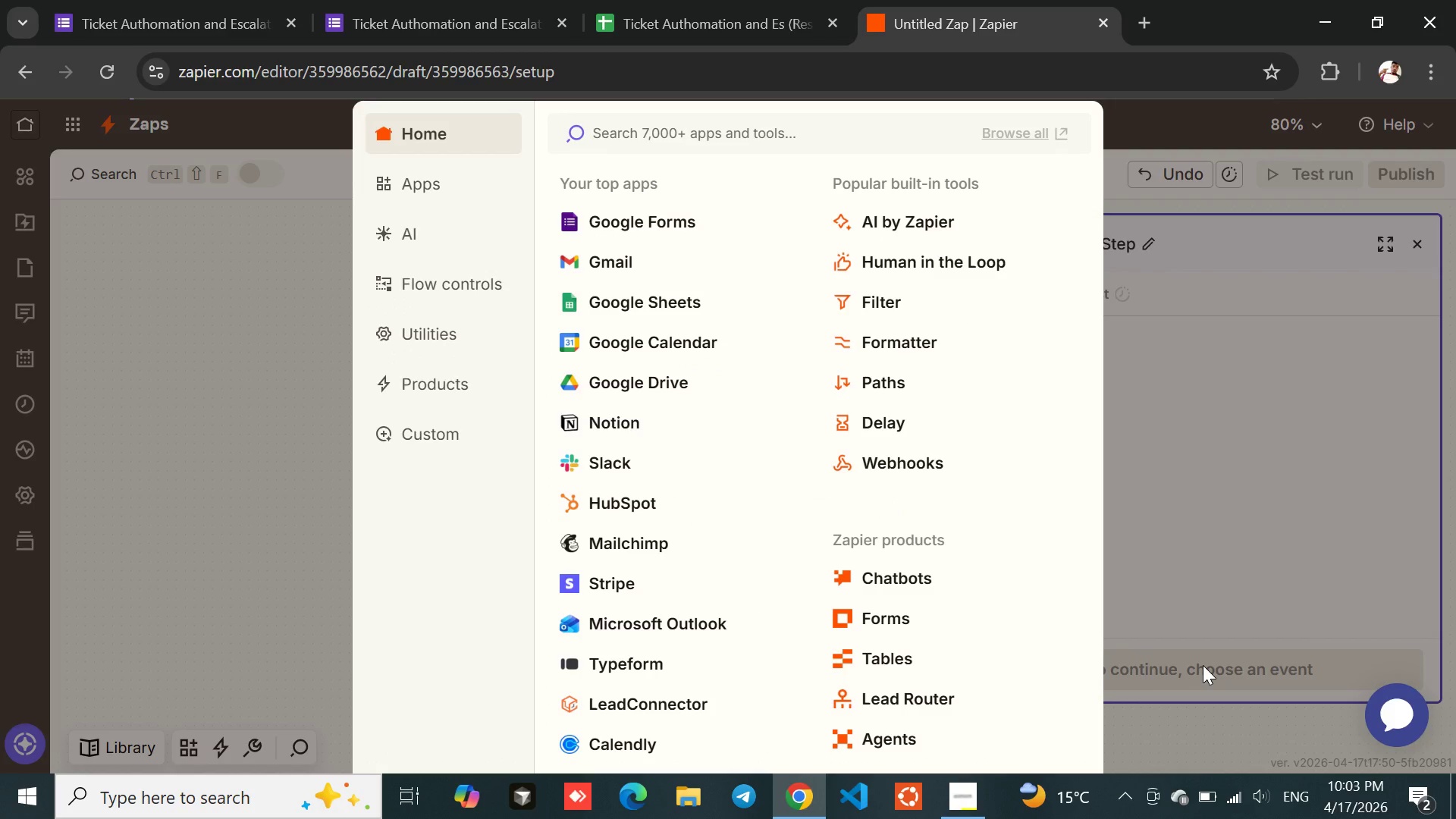 
left_click([1237, 545])
 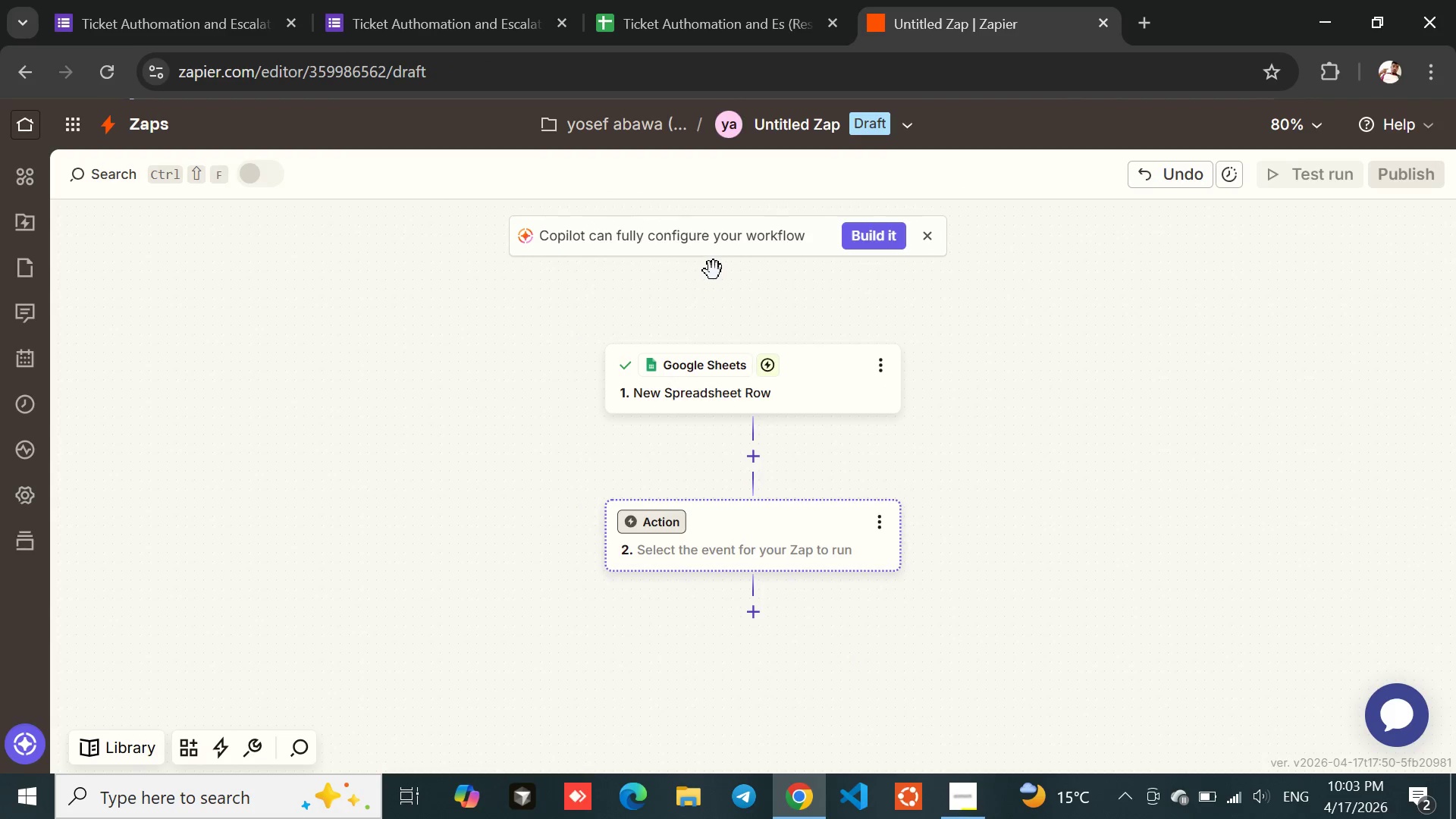 
left_click([763, 373])
 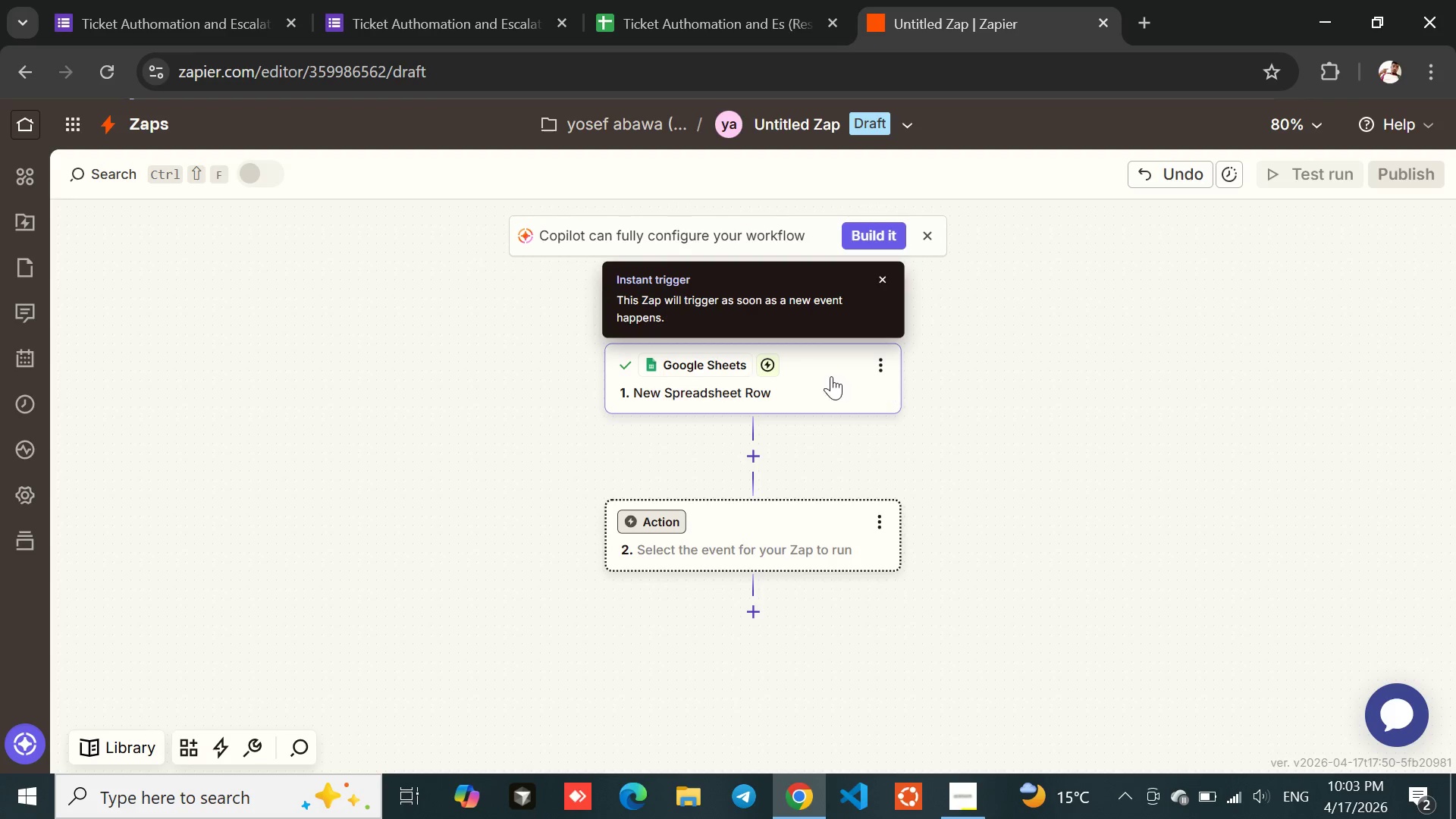 
left_click([802, 381])
 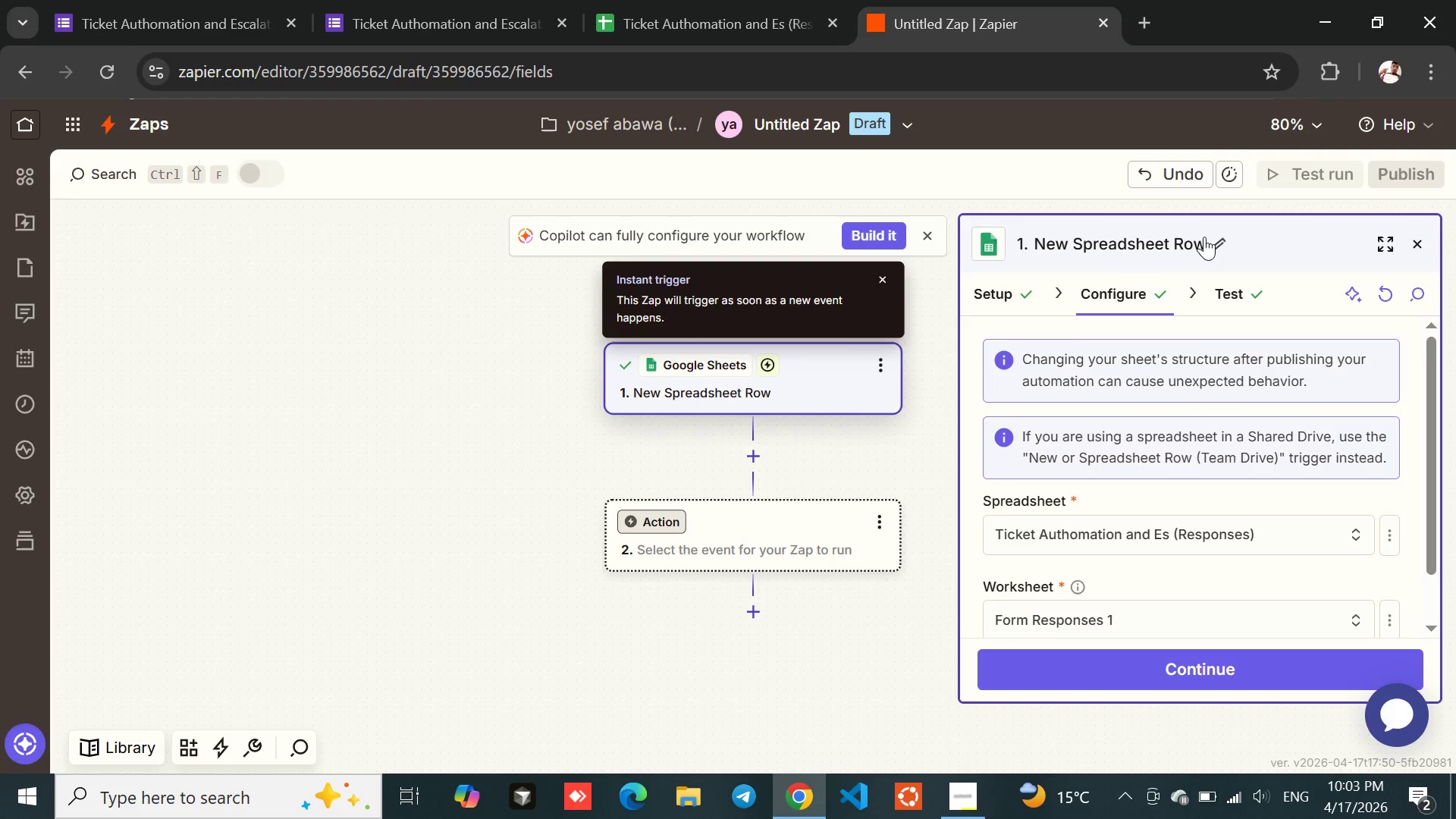 
left_click([1228, 284])
 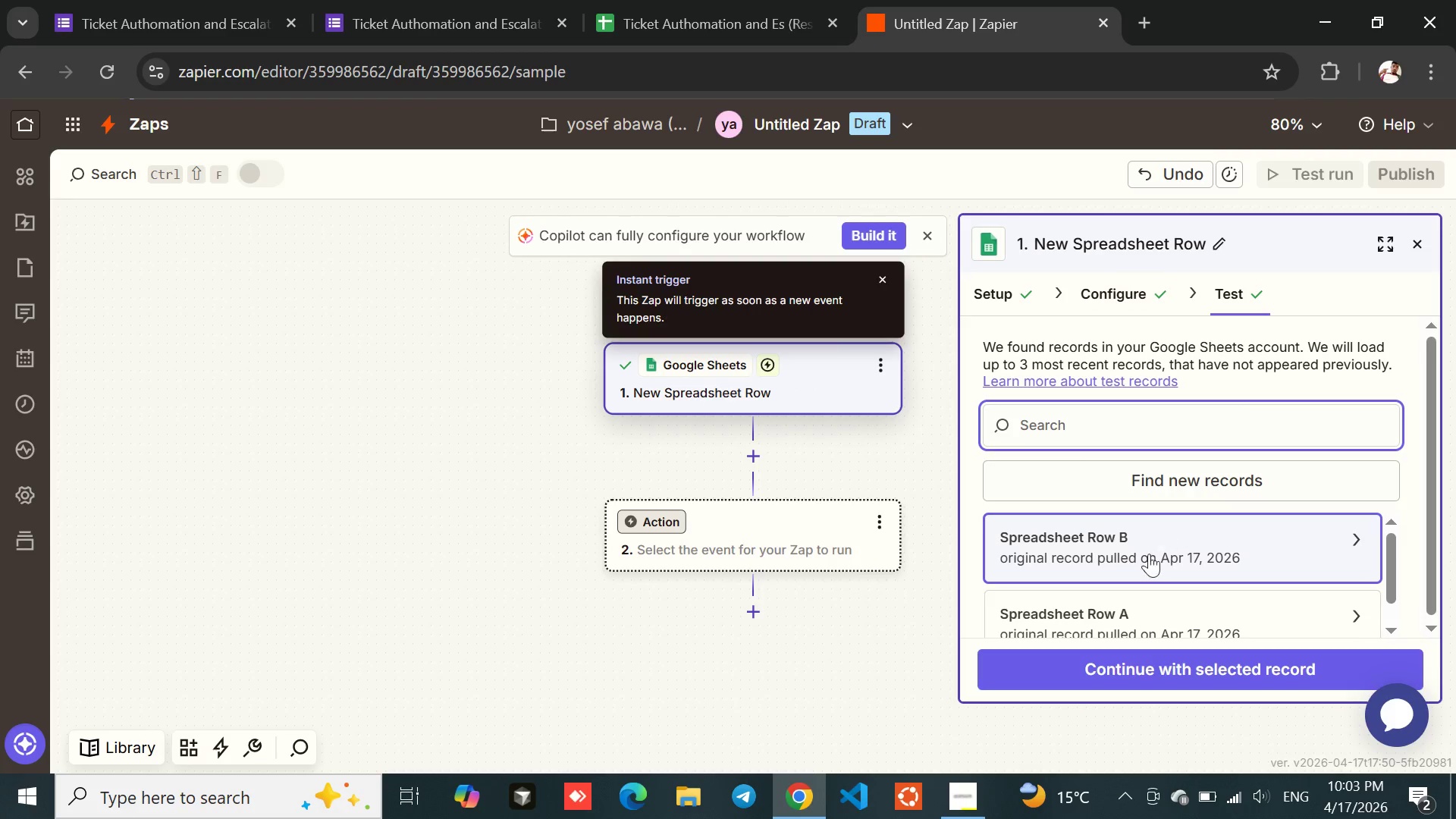 
left_click([1142, 557])
 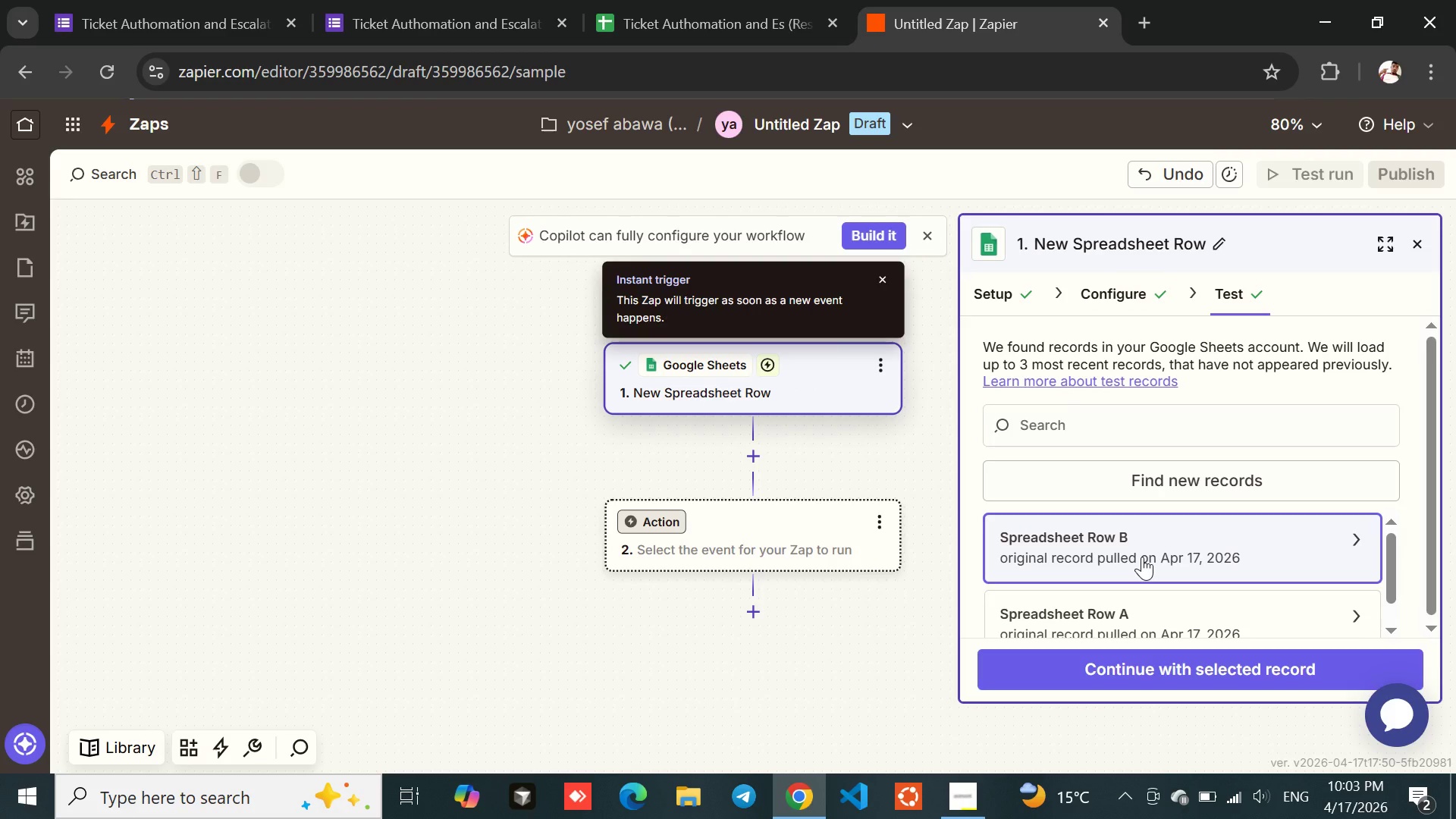 
left_click([1142, 557])
 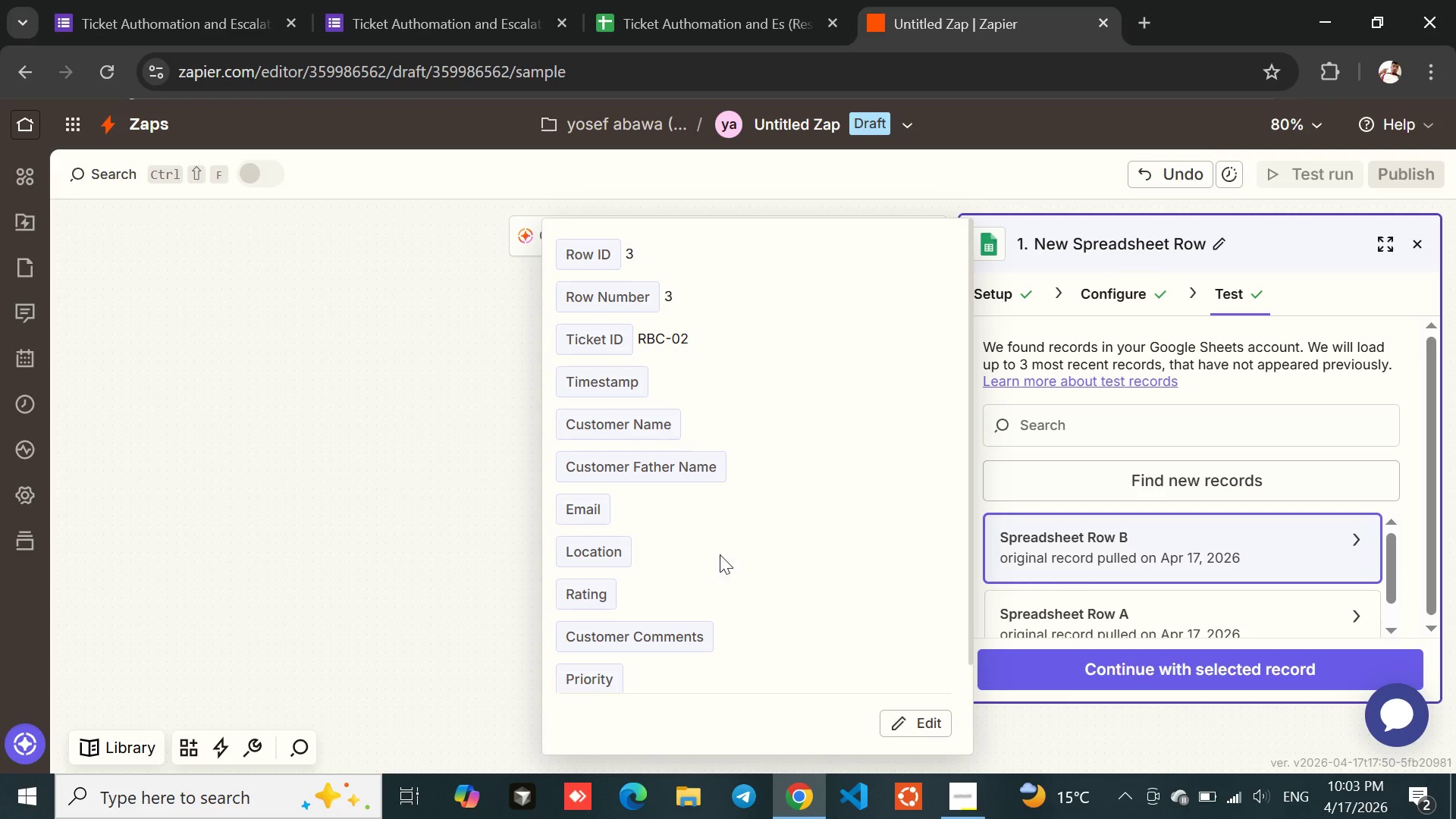 
left_click([1147, 474])
 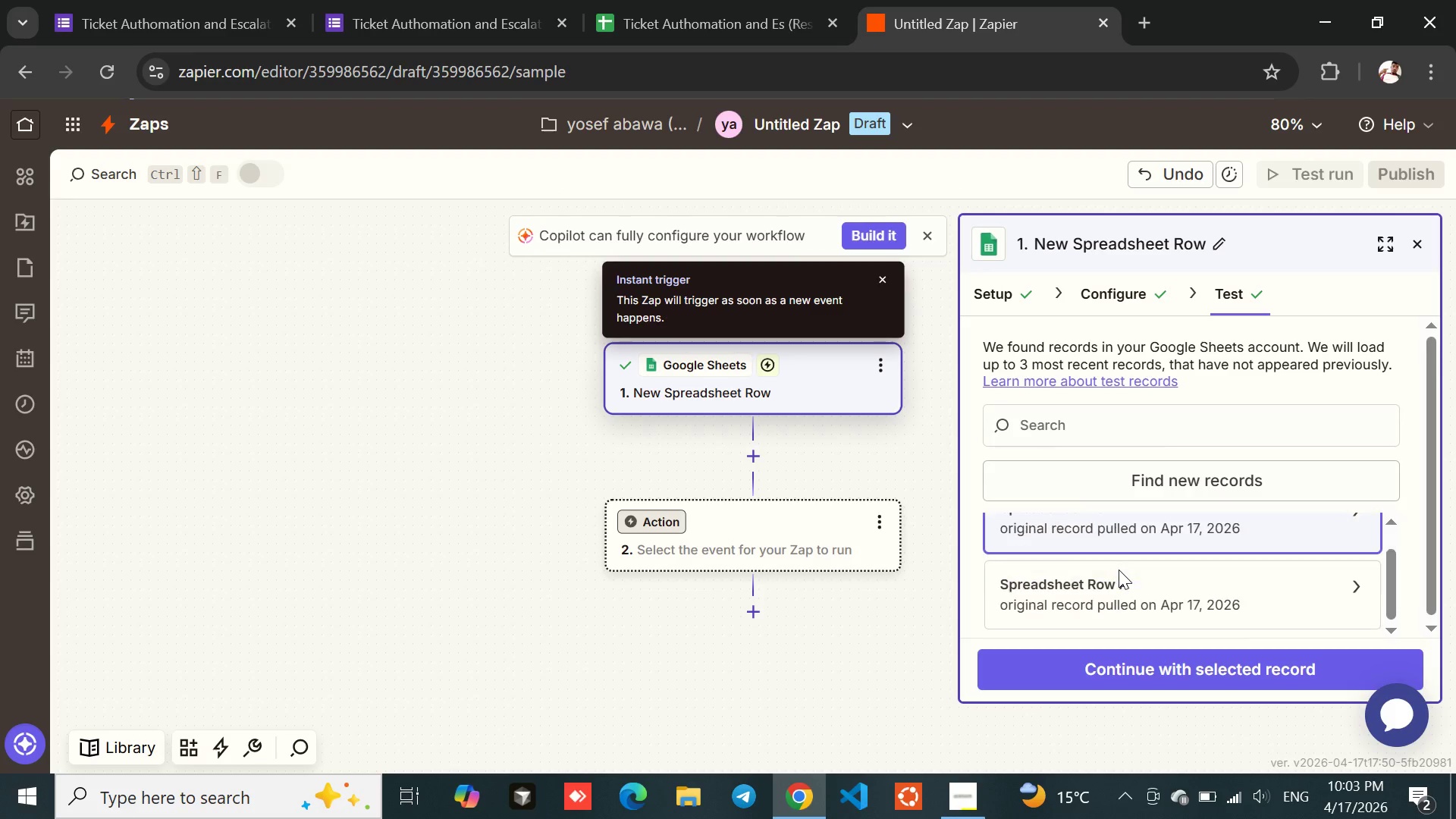 
wait(6.38)
 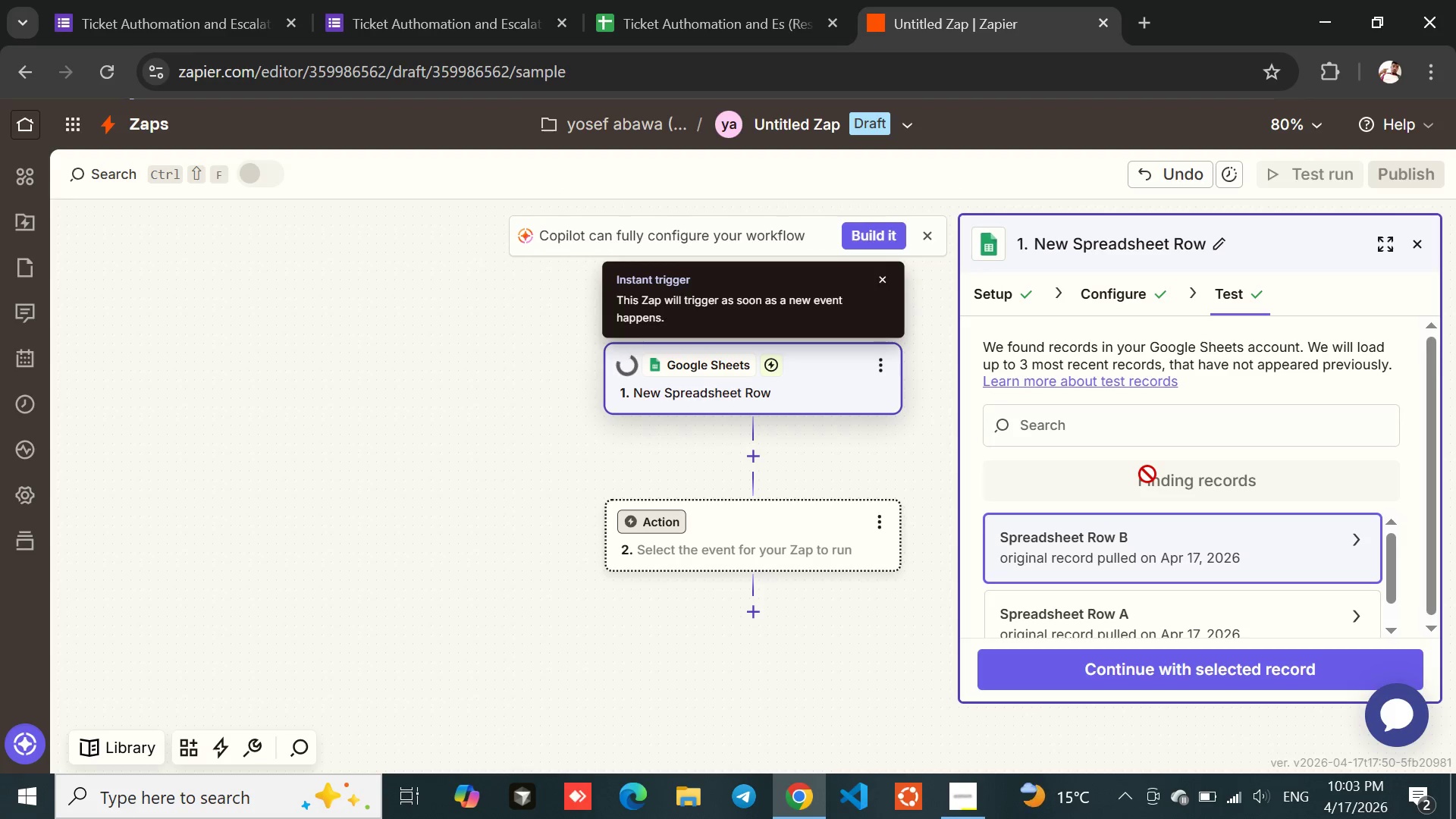 
left_click([1147, 476])
 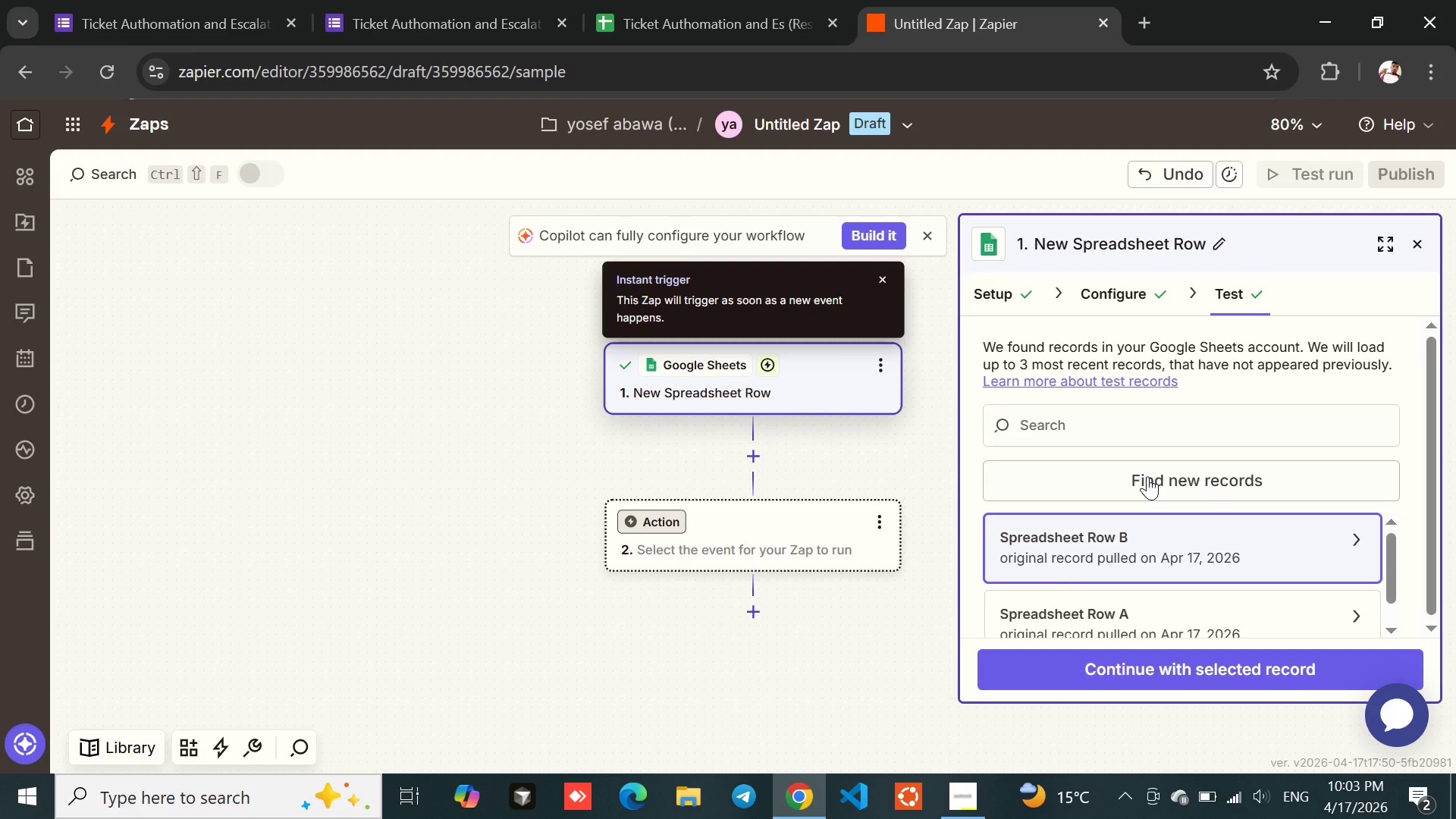 
wait(12.91)
 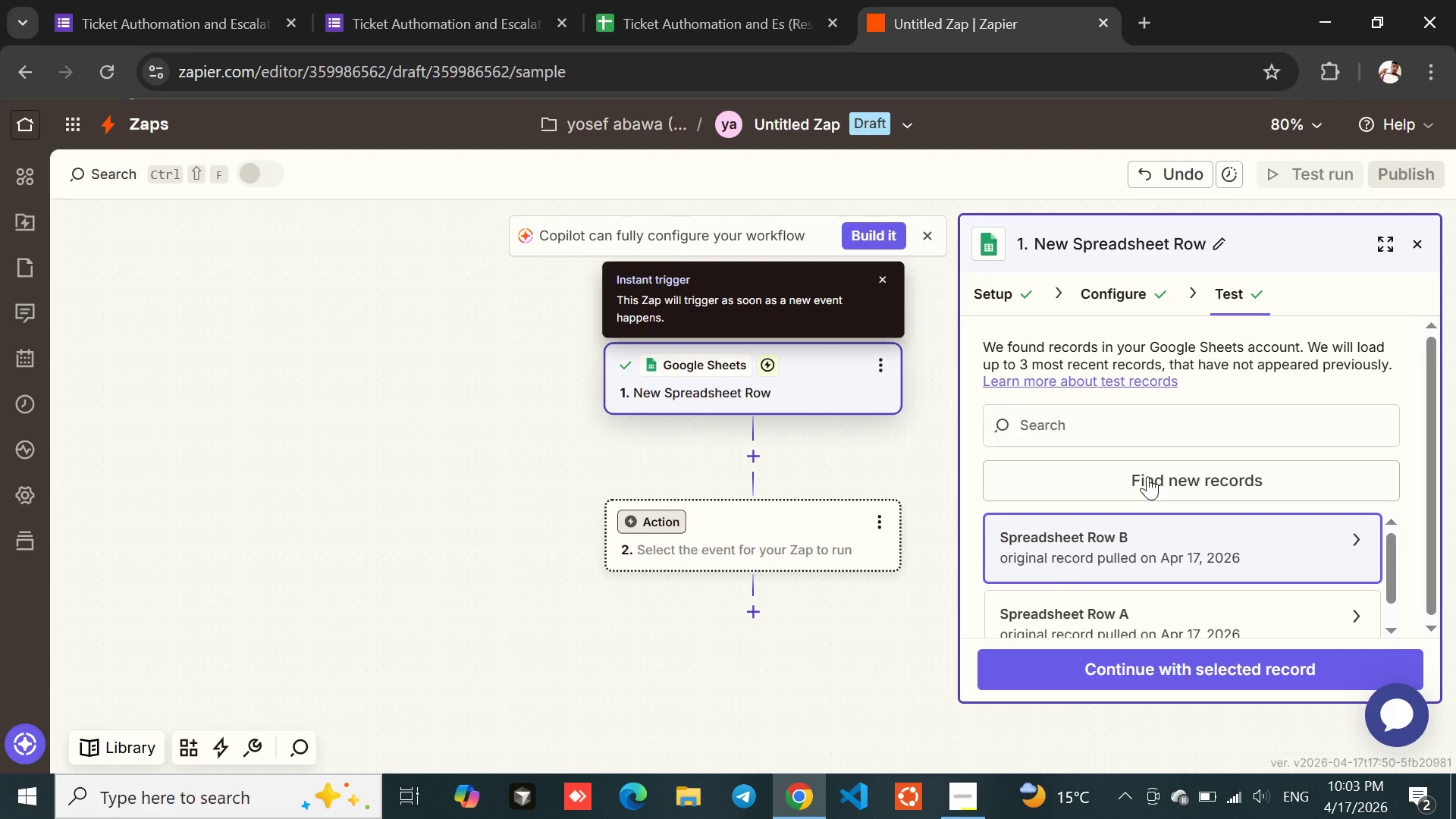 
left_click([1113, 532])
 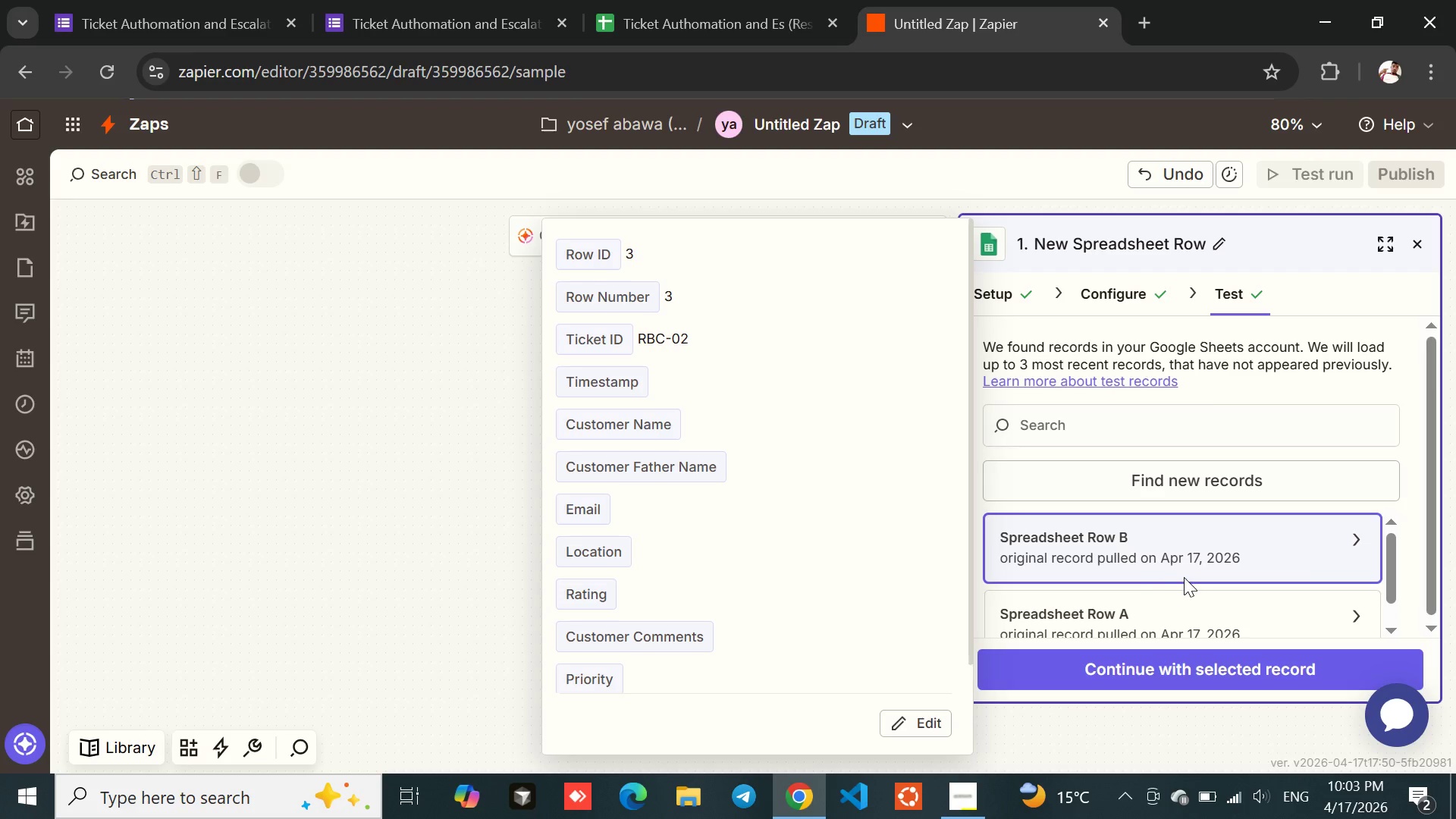 
left_click([1141, 604])
 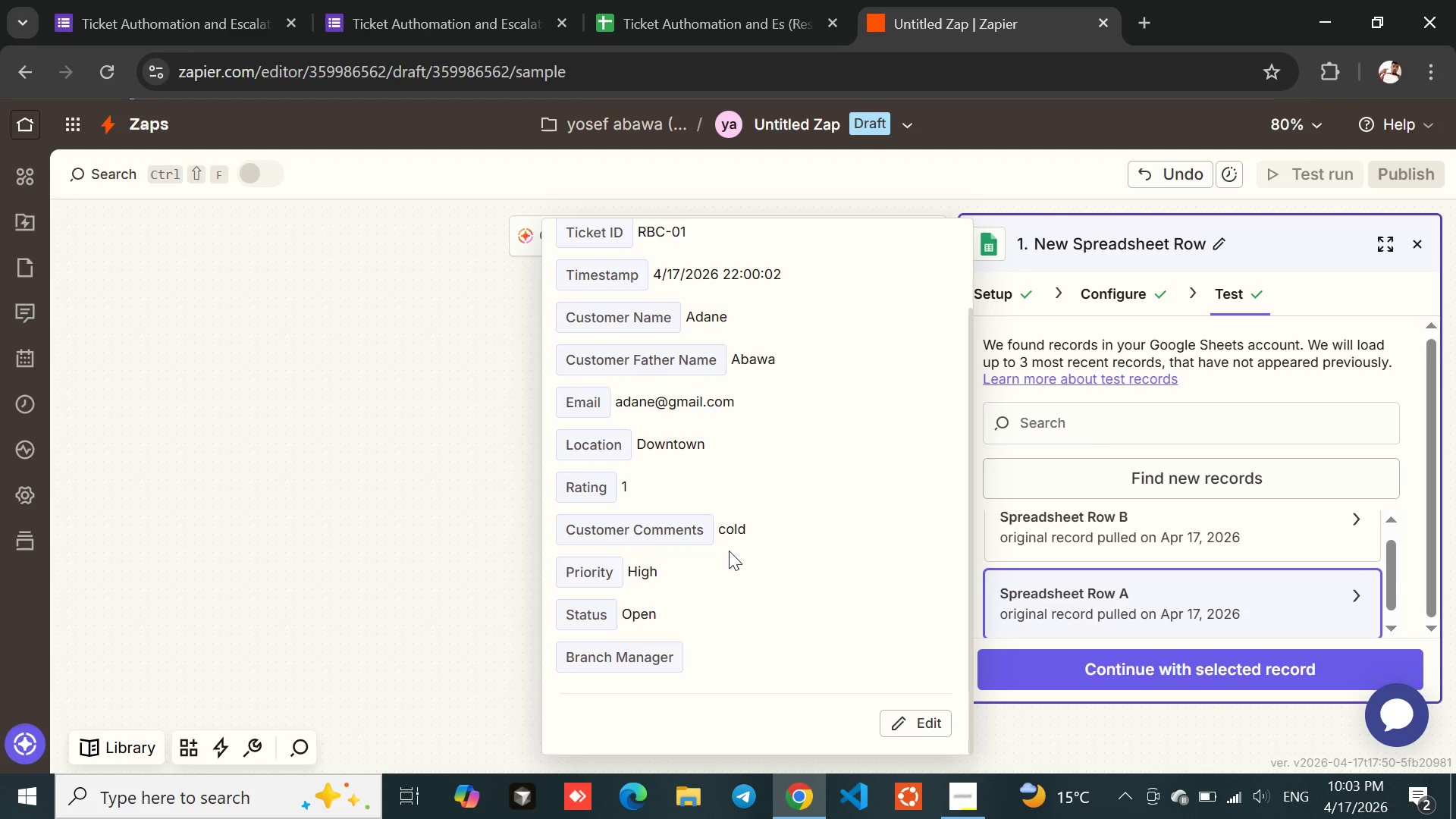 
wait(5.48)
 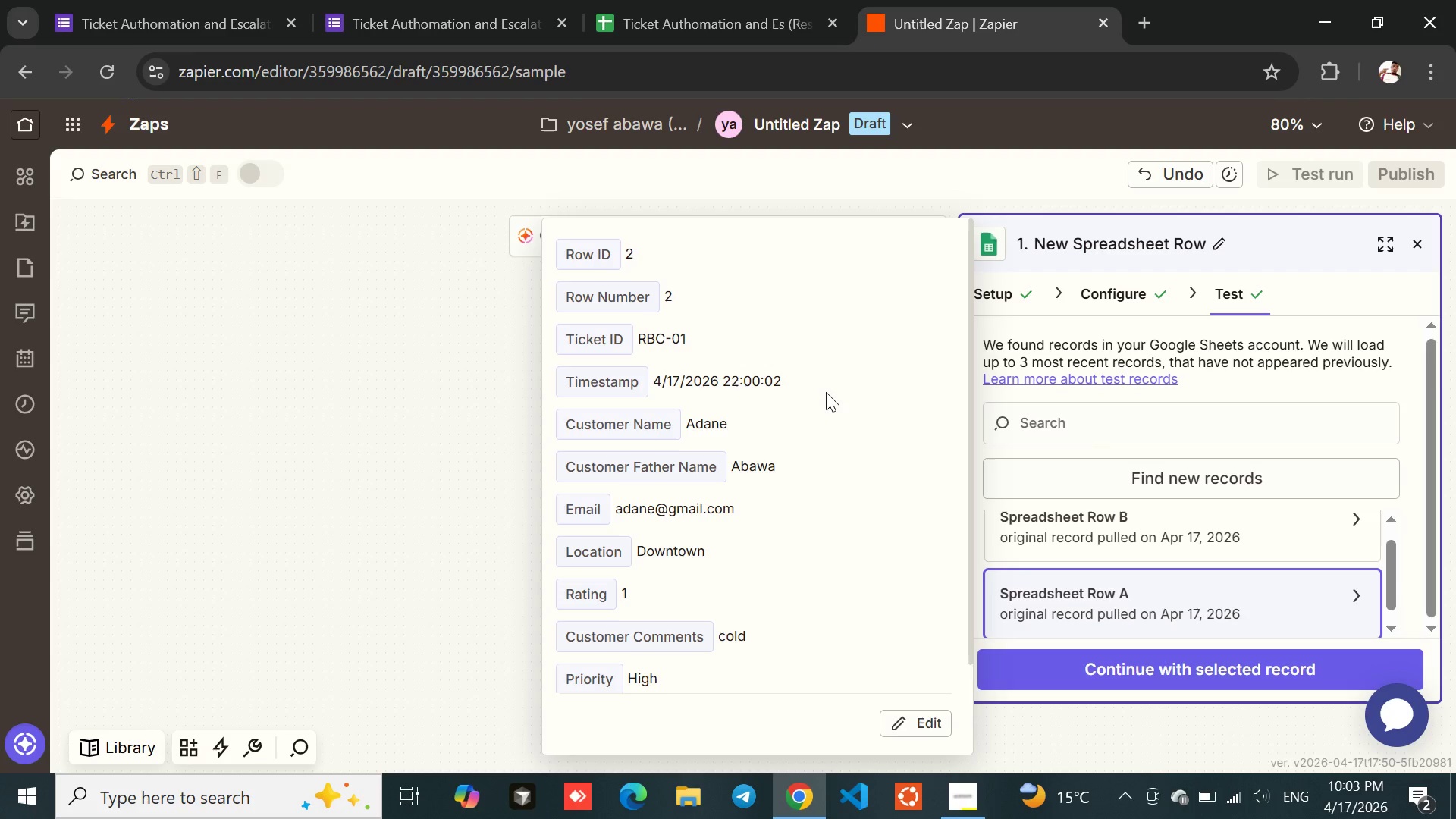 
left_click([710, 0])
 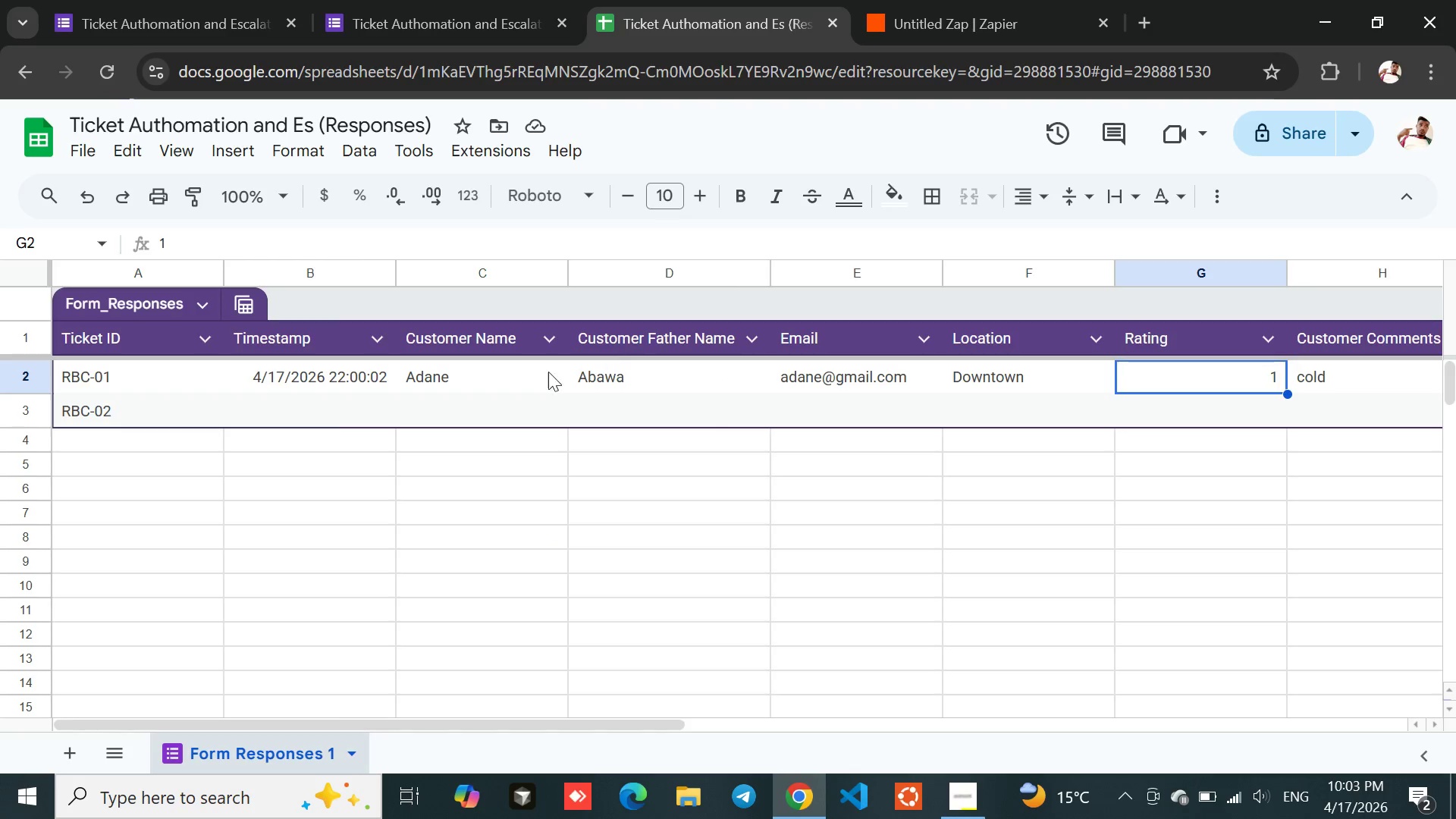 
left_click([435, 381])
 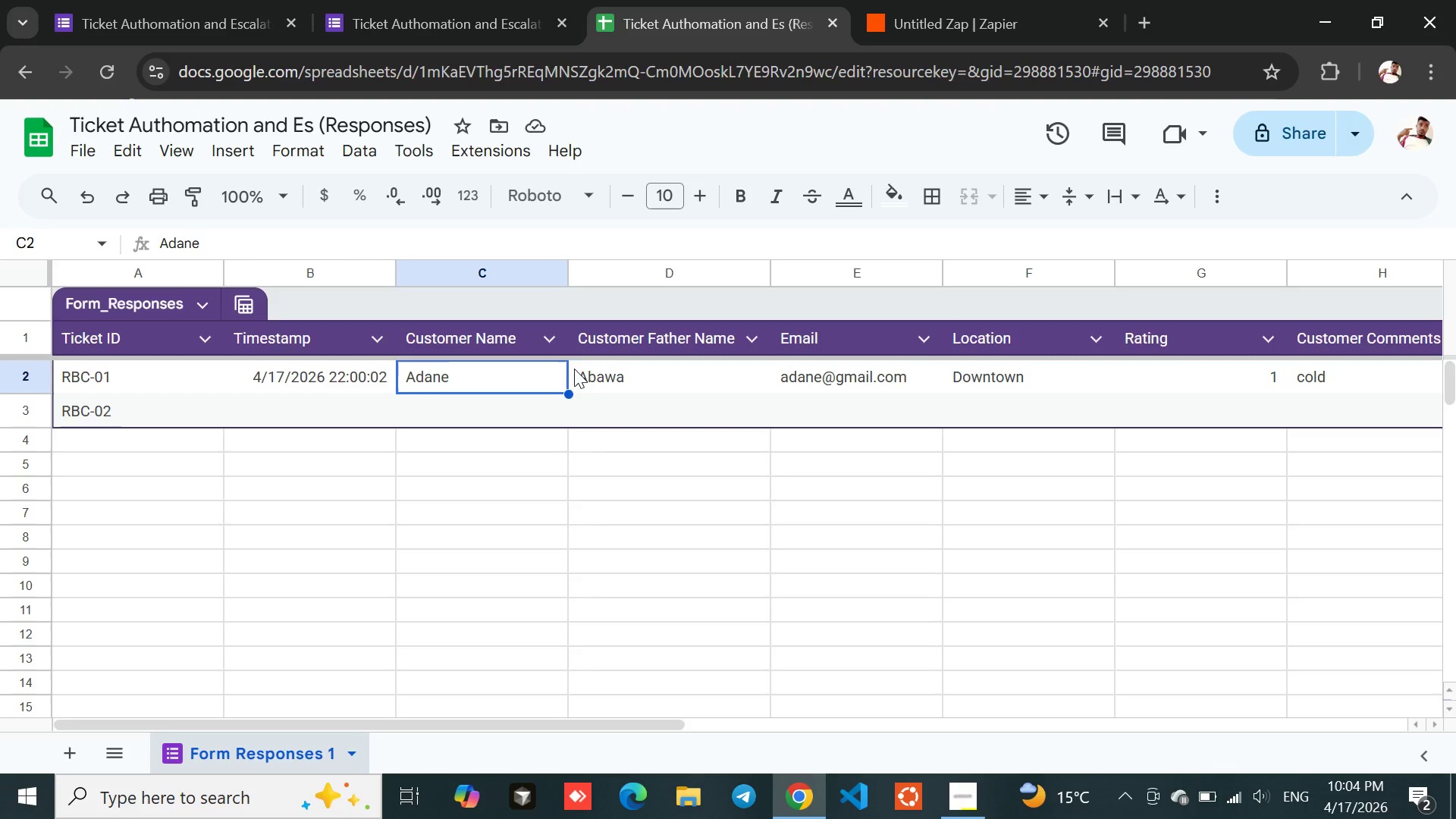 
left_click([574, 369])
 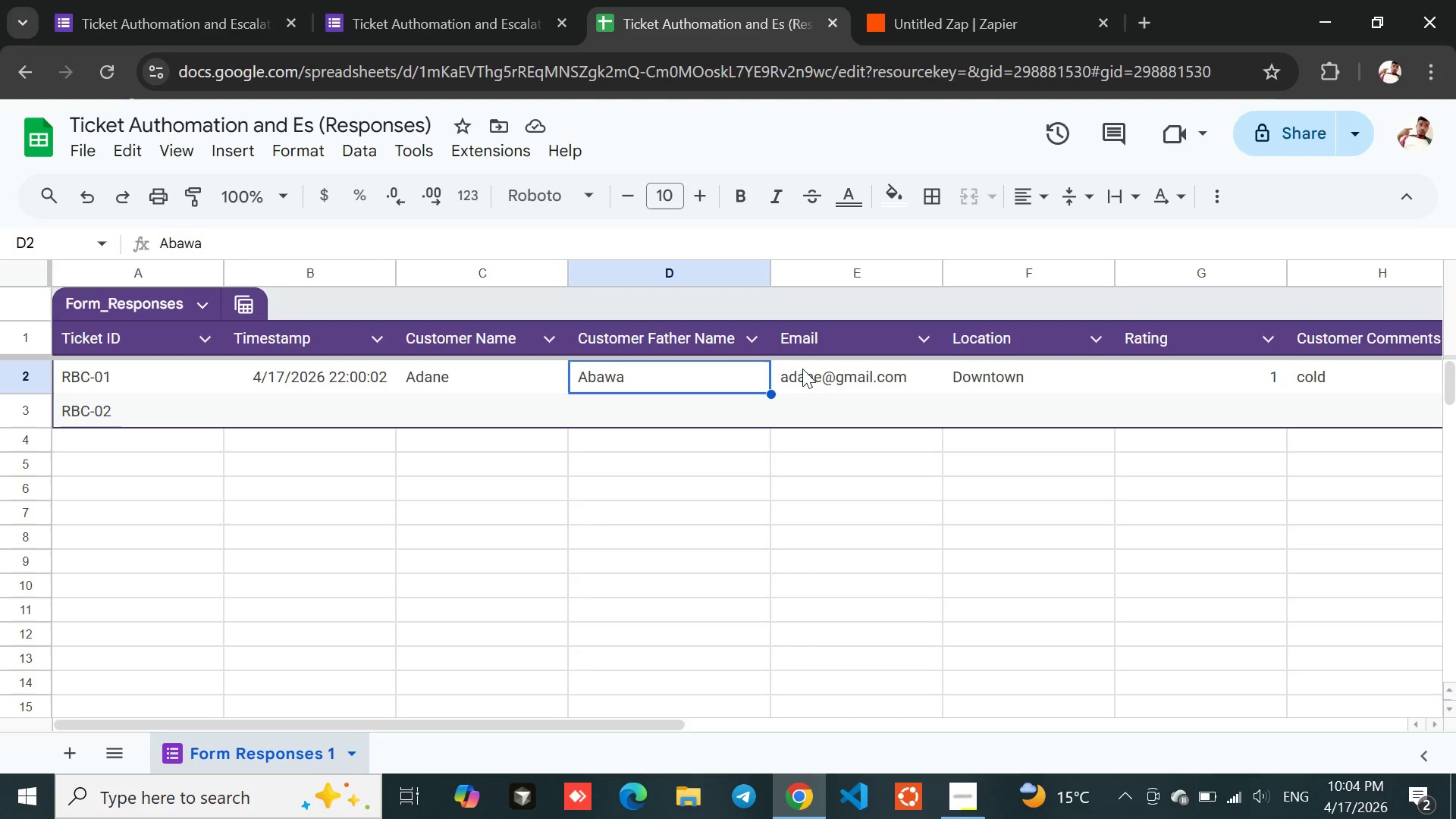 
left_click([823, 372])
 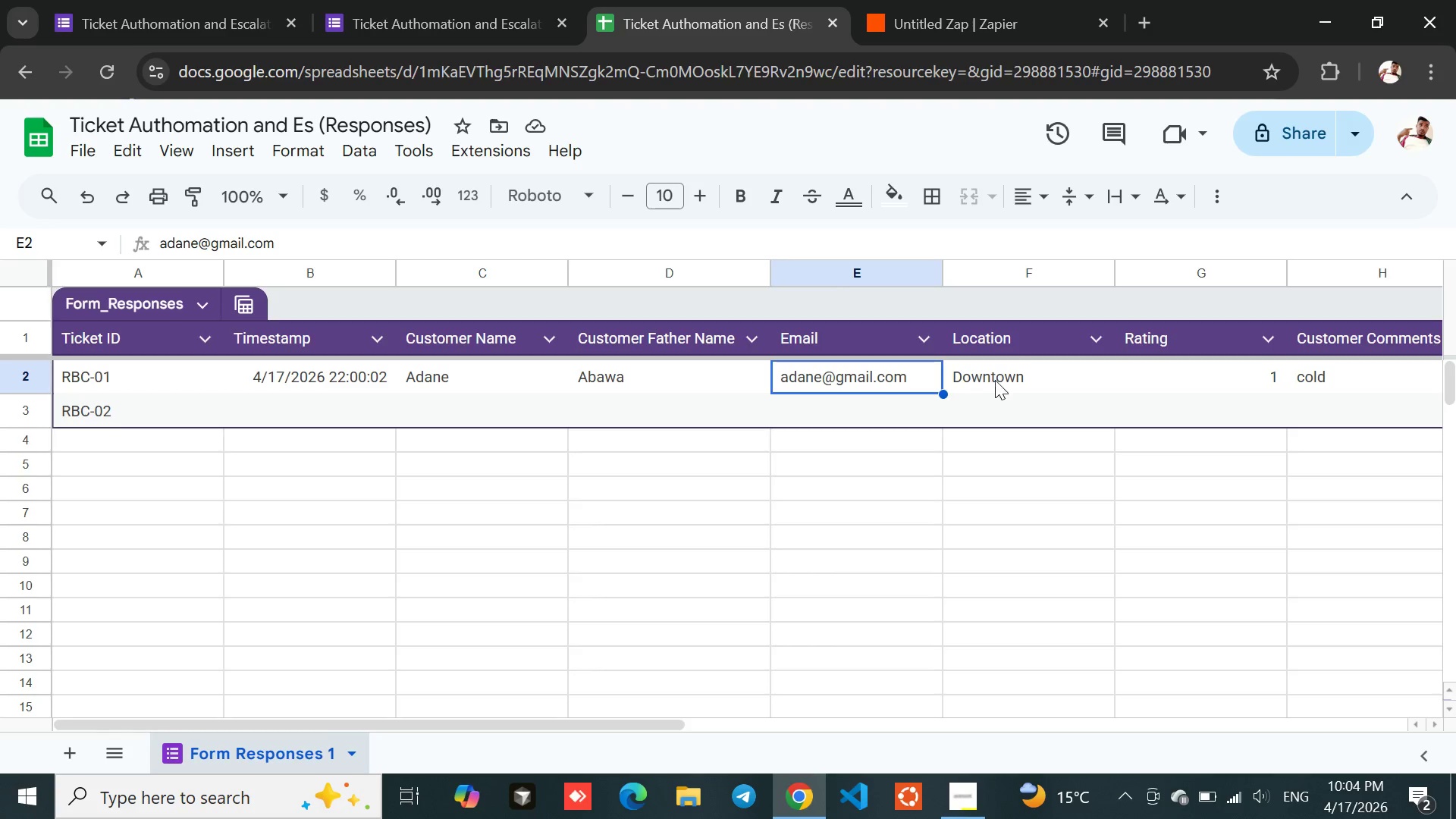 
left_click([997, 380])
 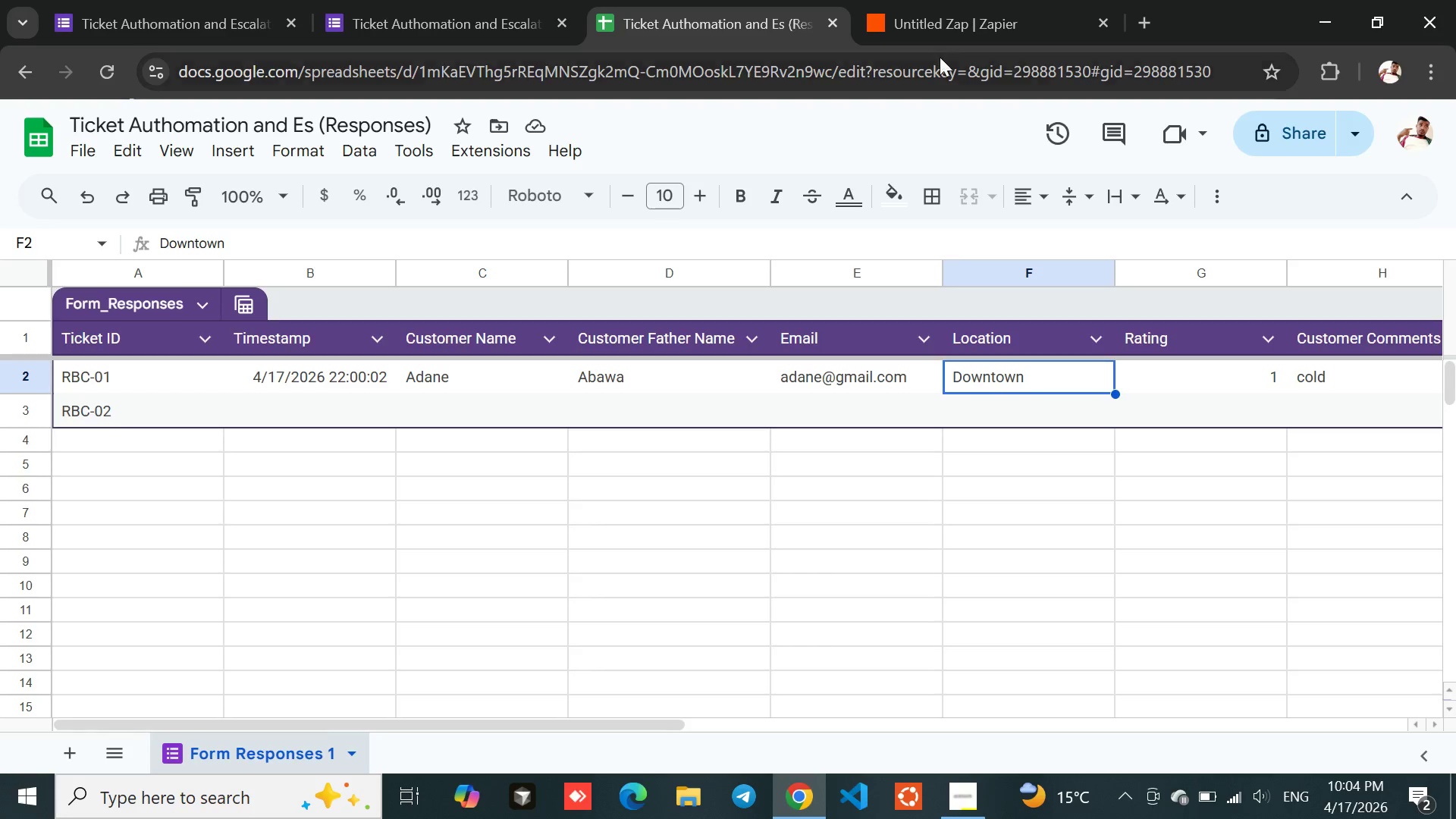 
left_click([942, 17])
 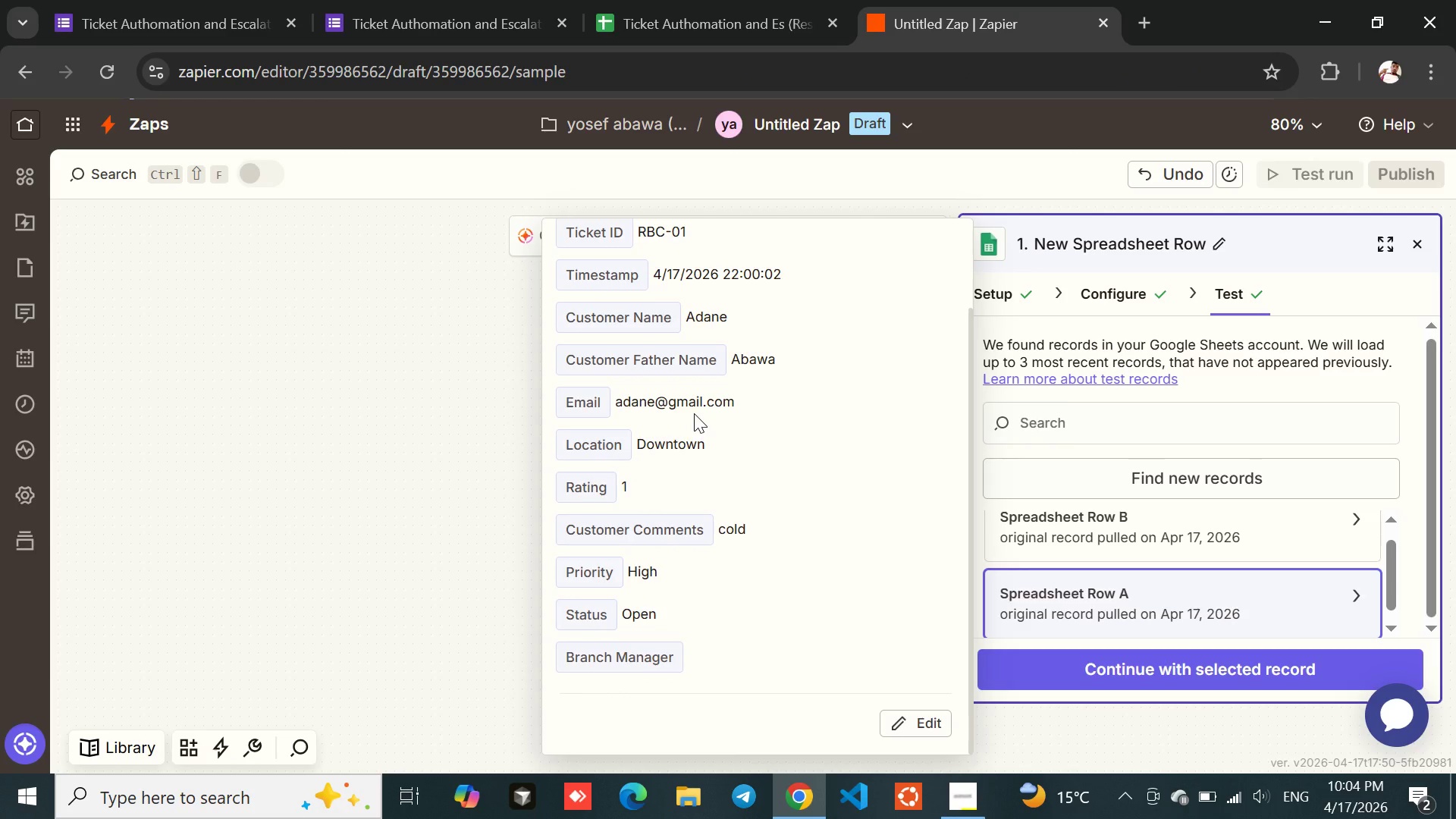 
wait(6.34)
 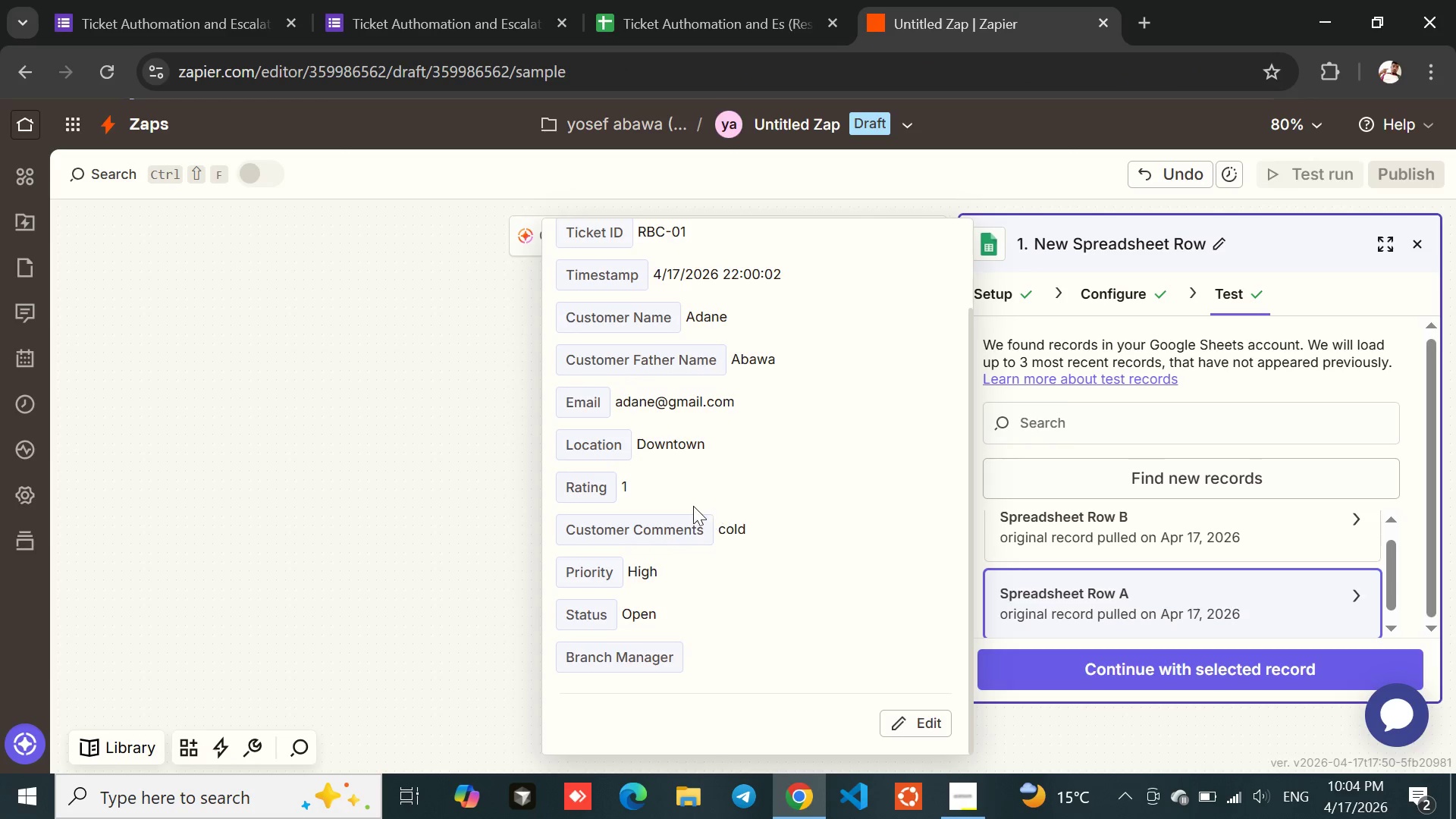 
left_click([1067, 676])
 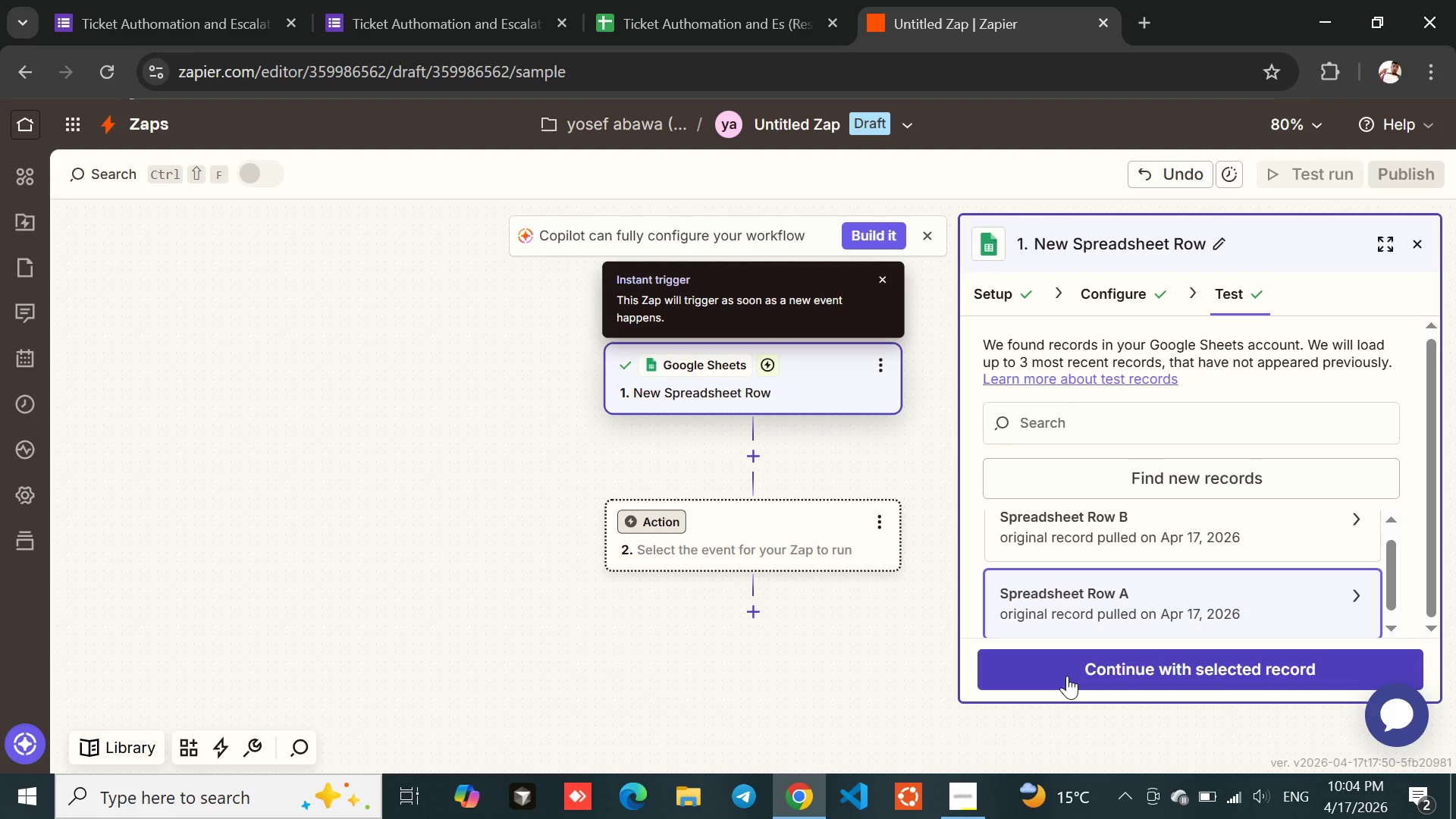 
left_click([1067, 676])
 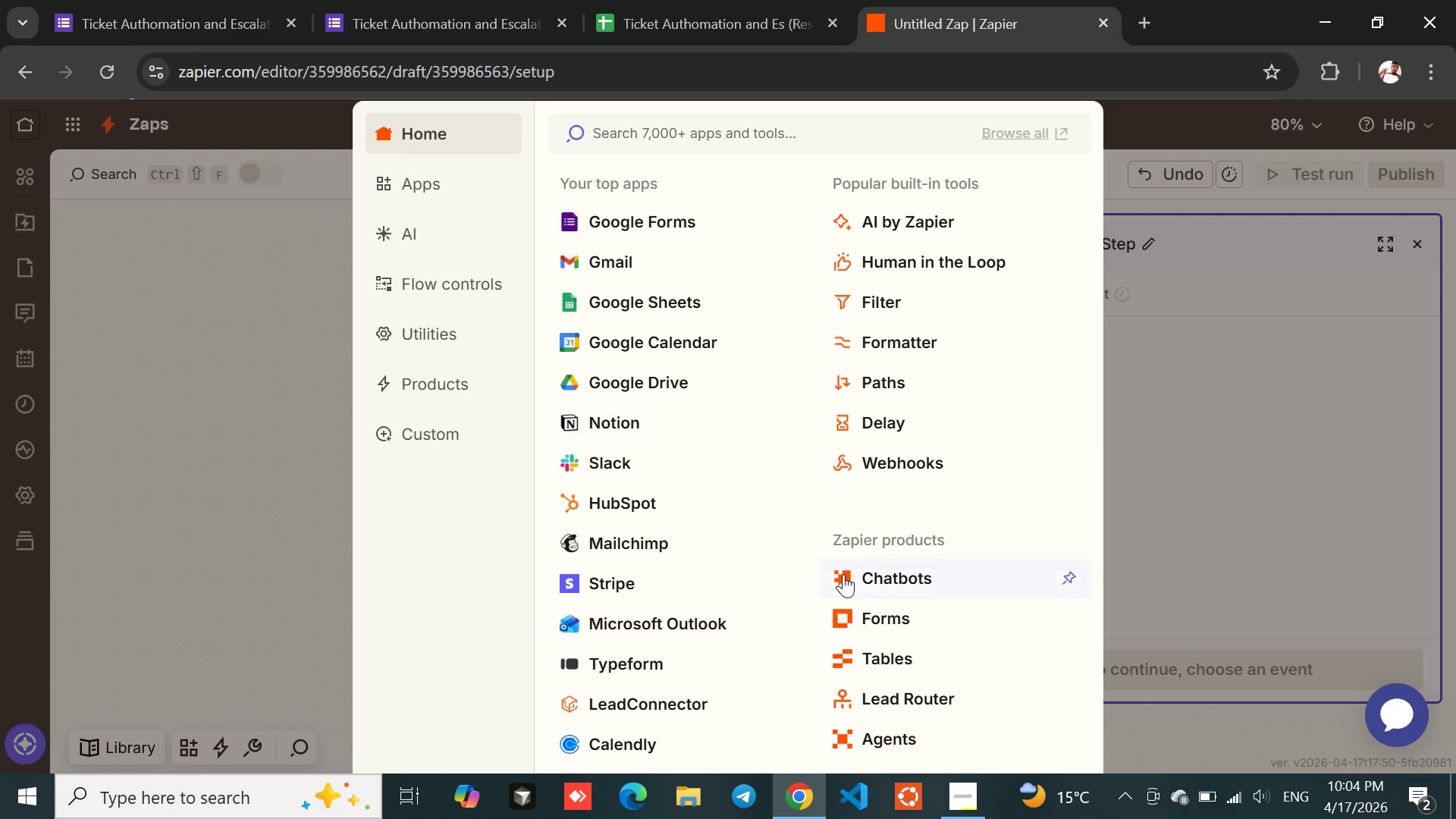 
wait(22.11)
 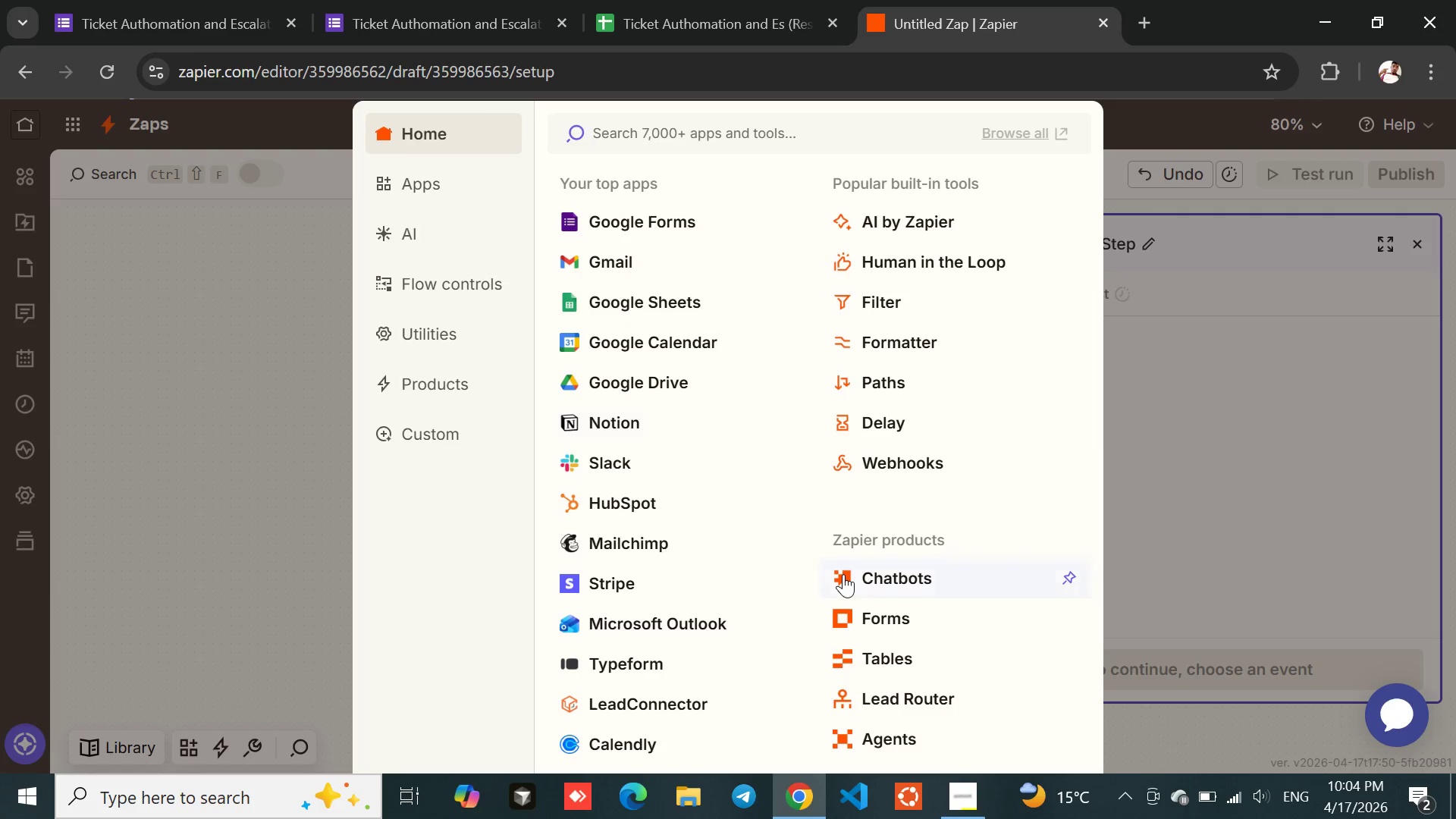 
left_click([885, 293])
 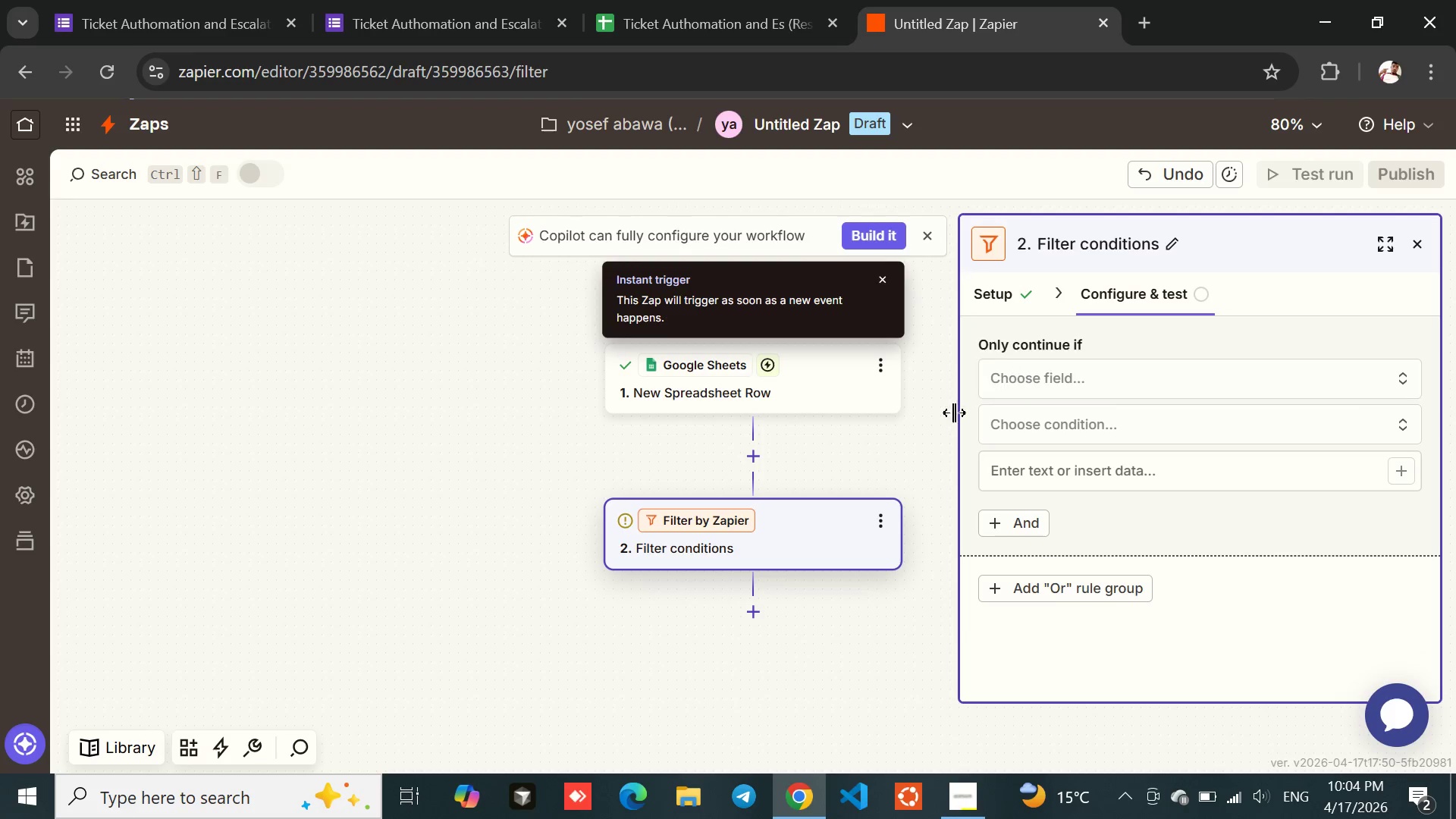 
wait(11.17)
 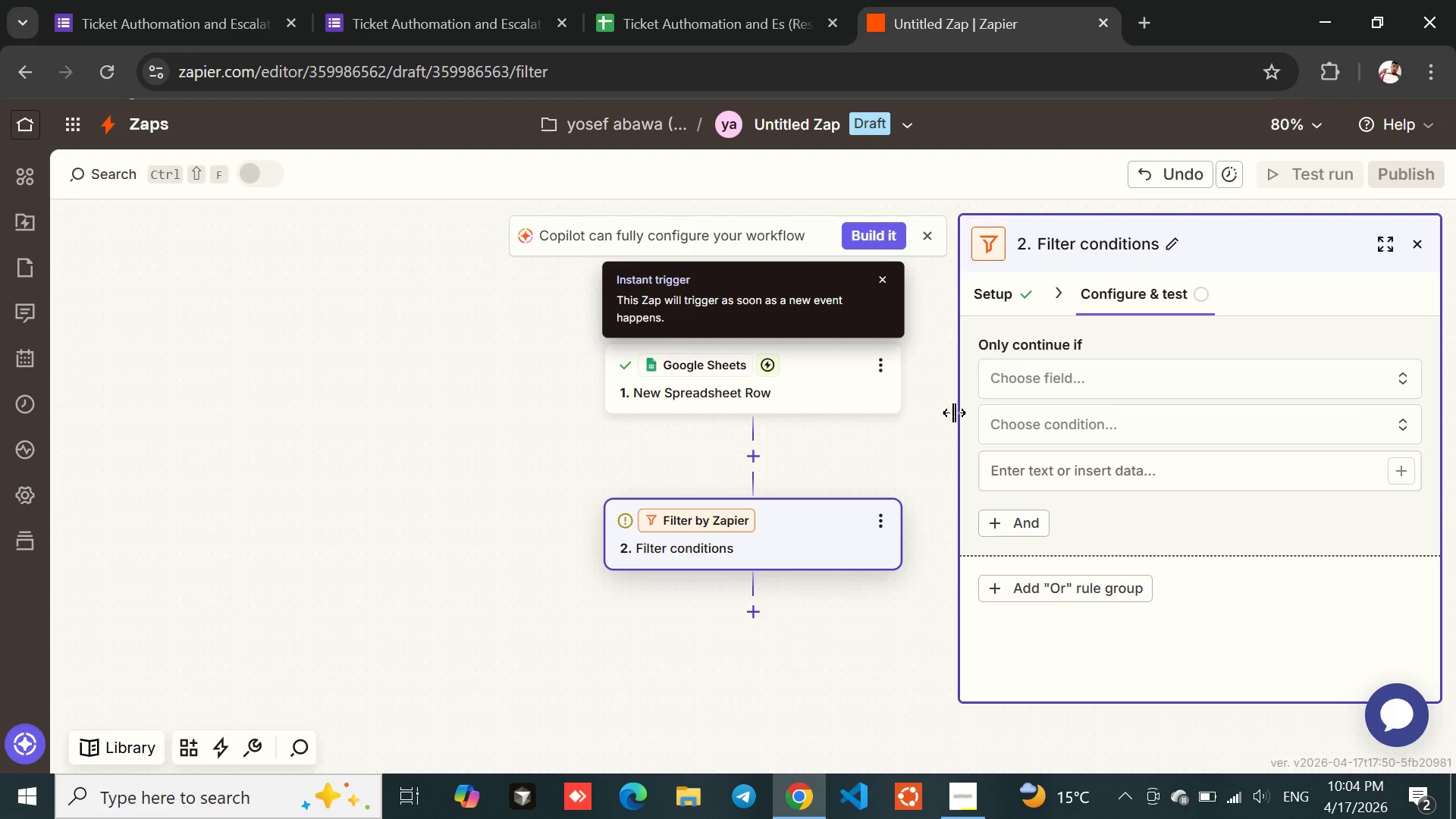 
left_click([880, 306])
 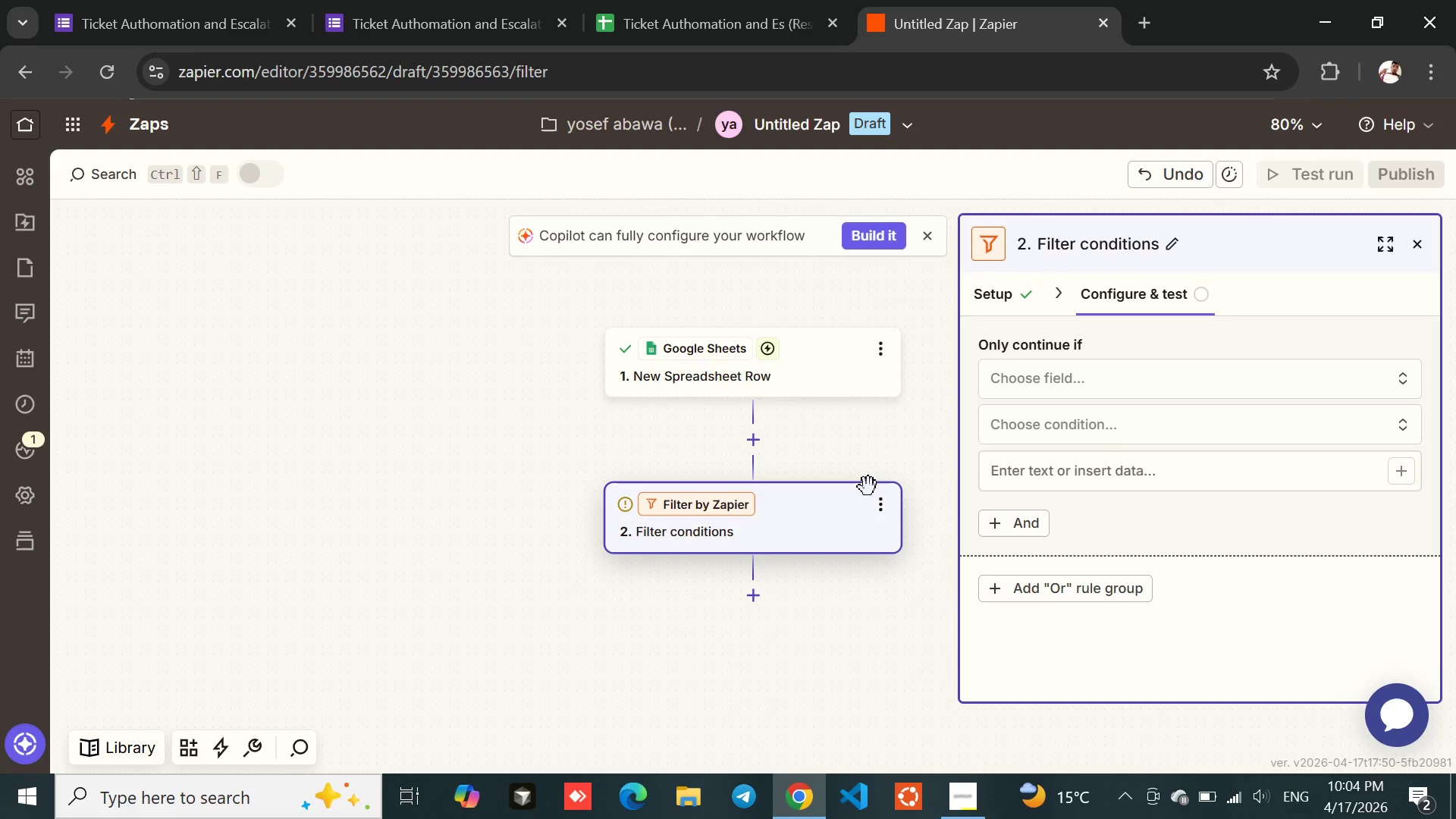 
left_click([1044, 372])
 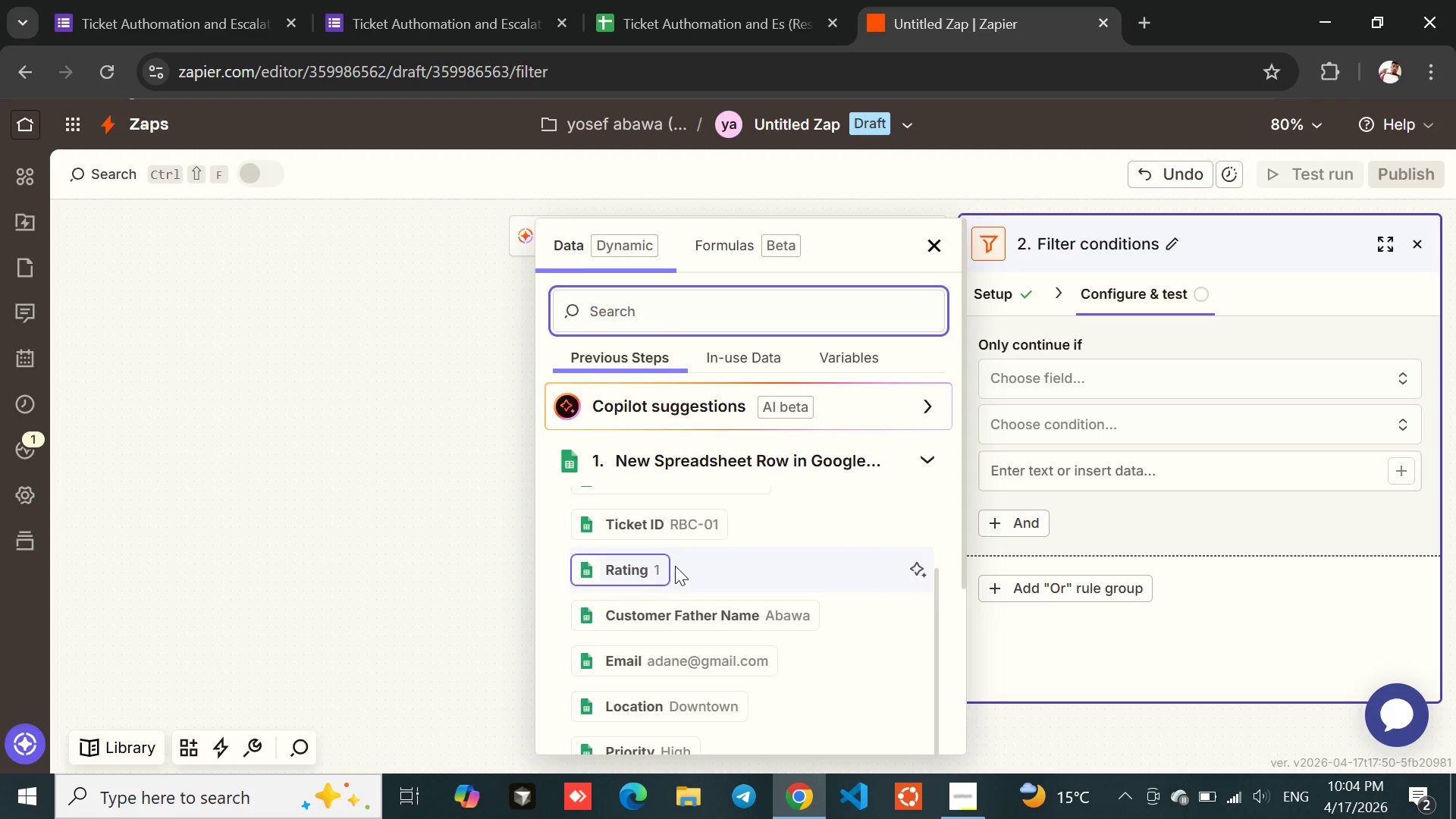 
wait(13.42)
 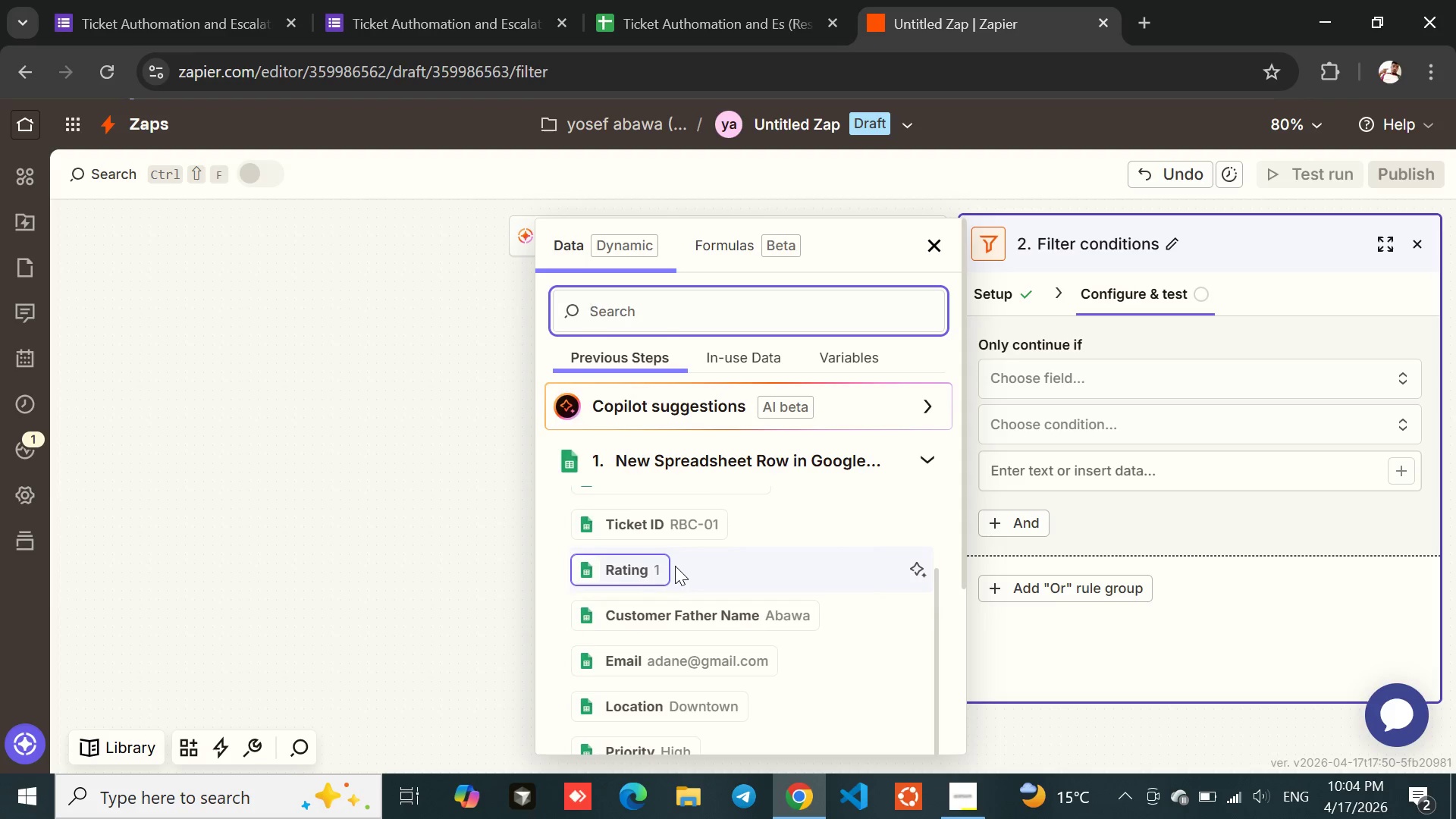 
left_click([614, 514])
 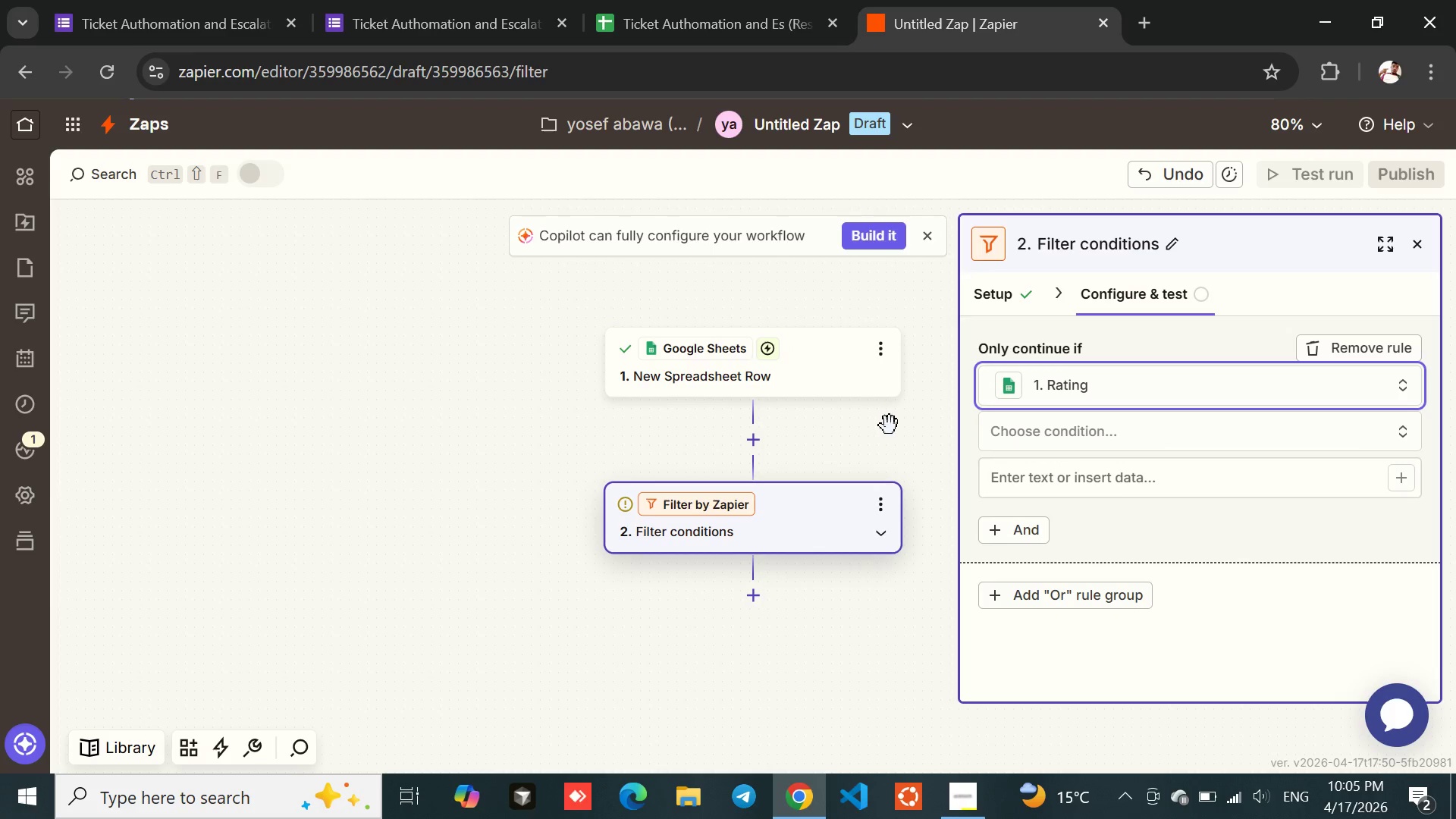 
left_click([1037, 425])
 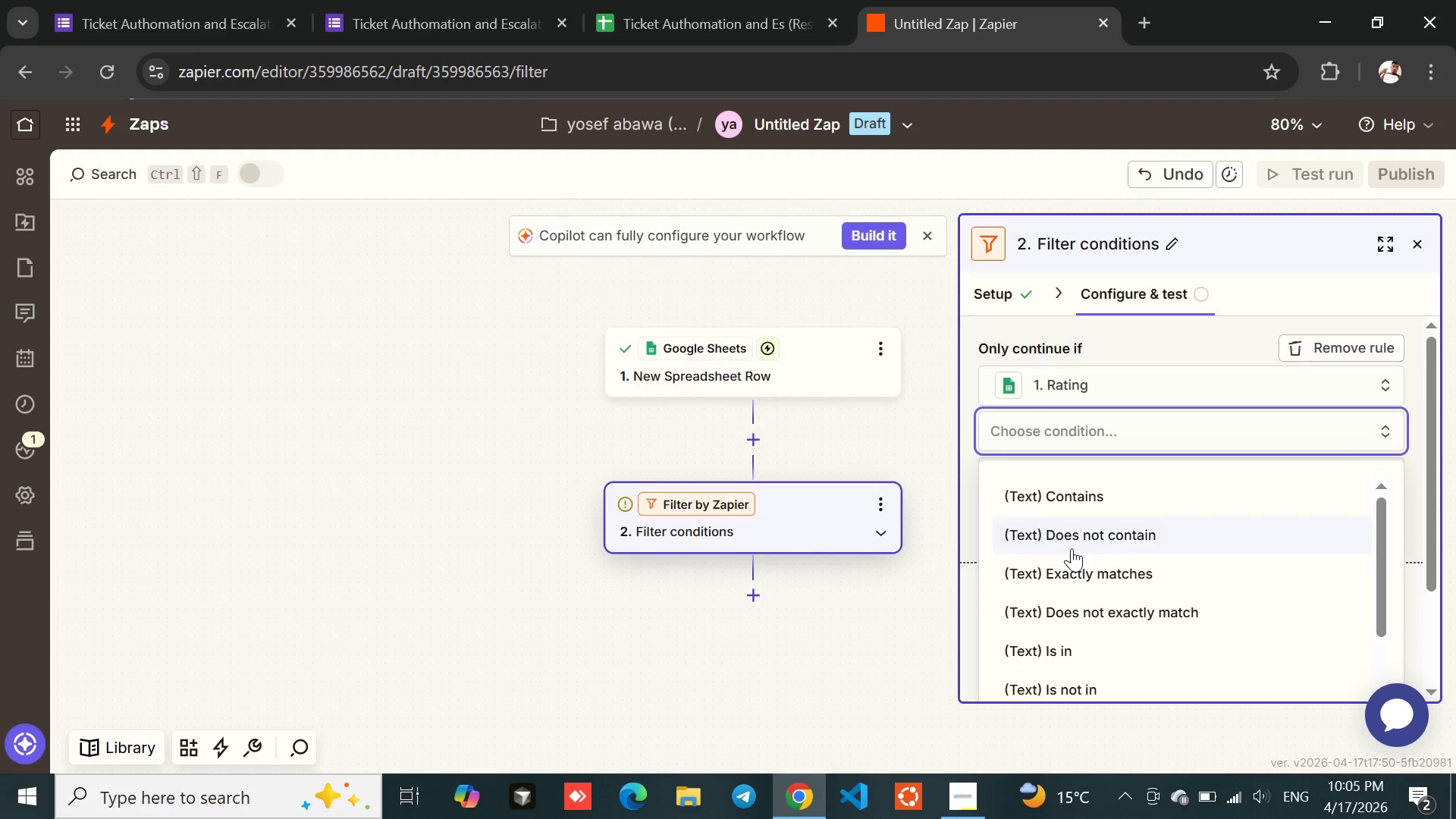 
mouse_move([1087, 601])
 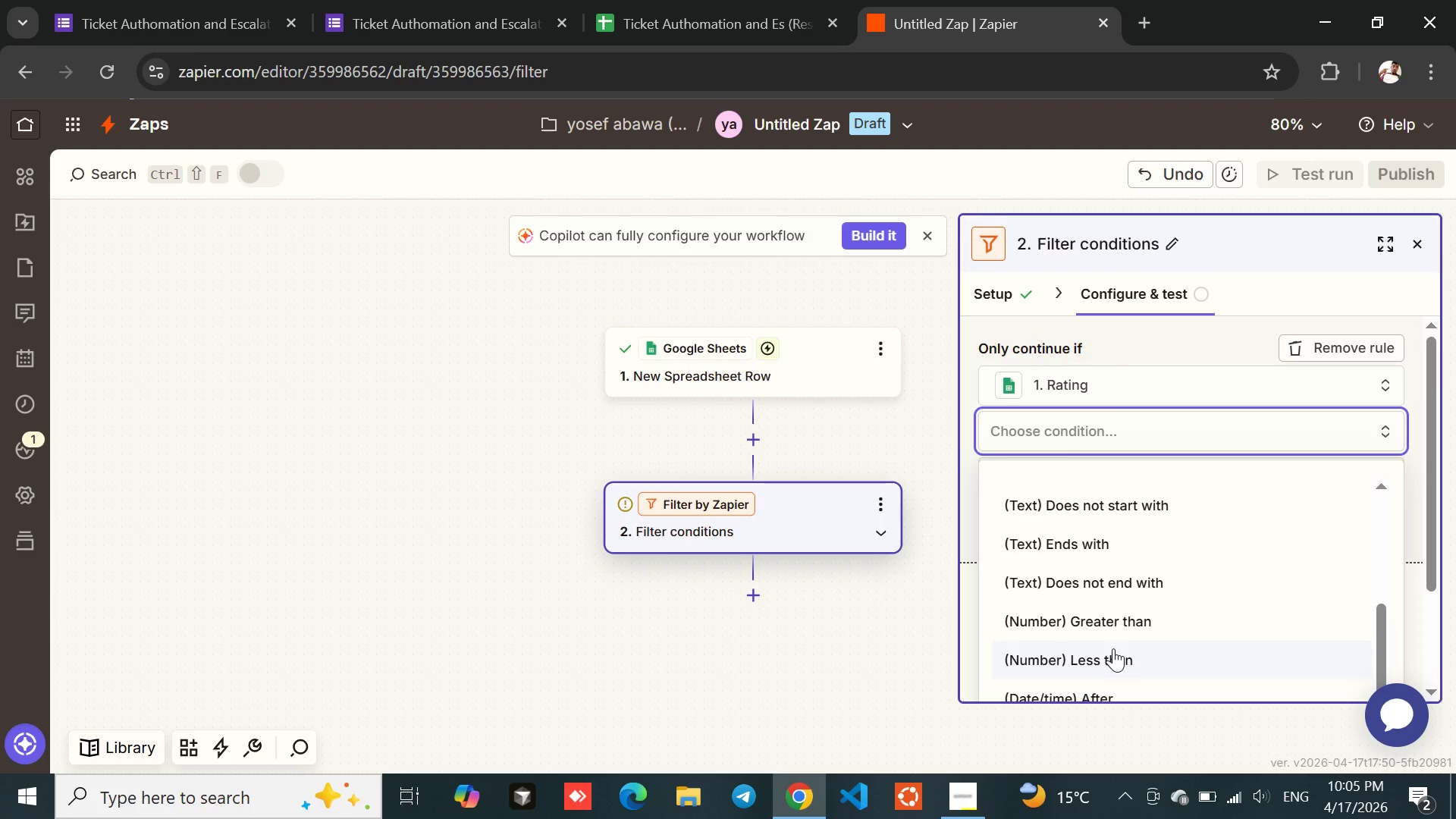 
left_click([1060, 659])
 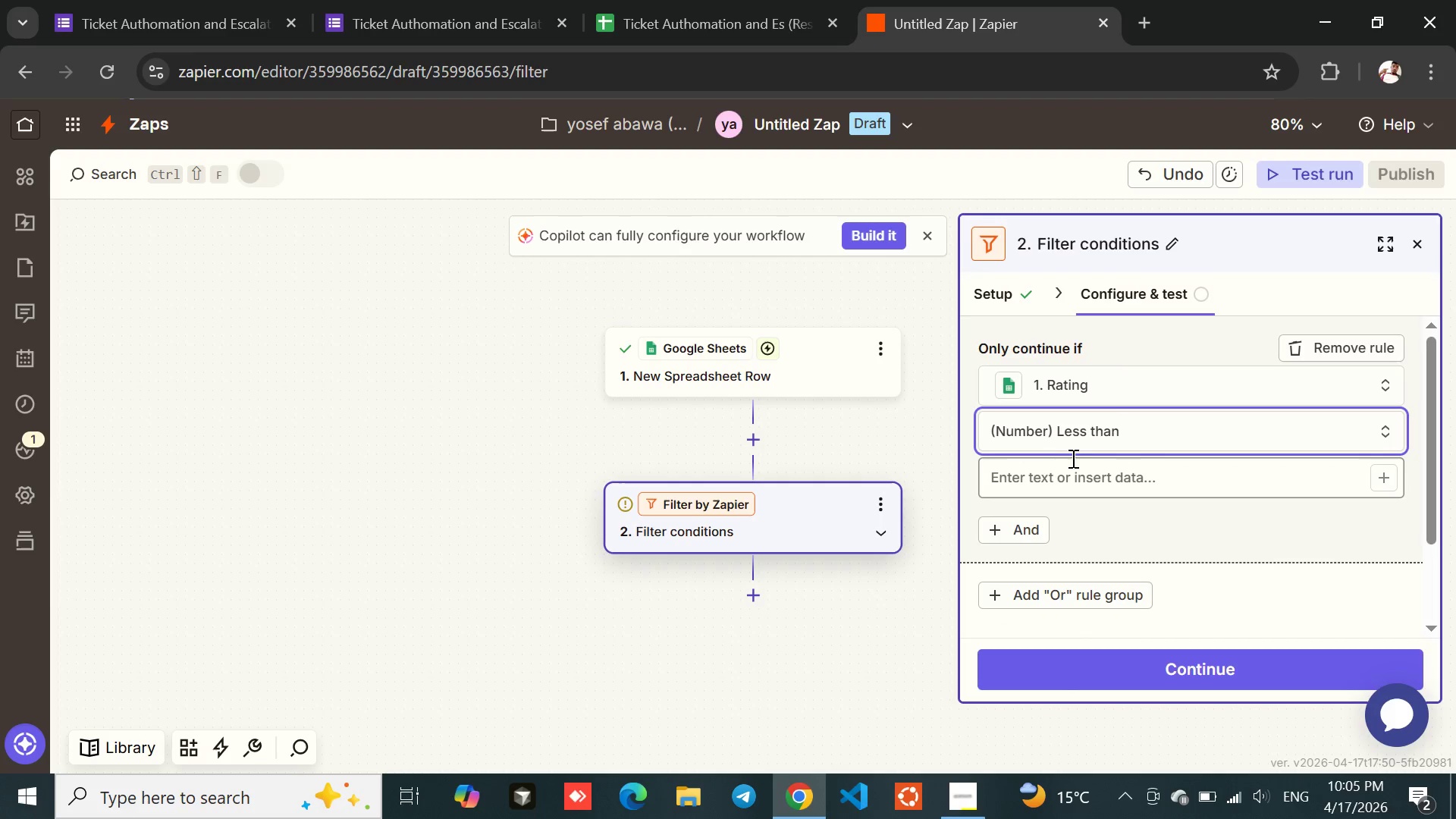 
left_click([1072, 469])
 